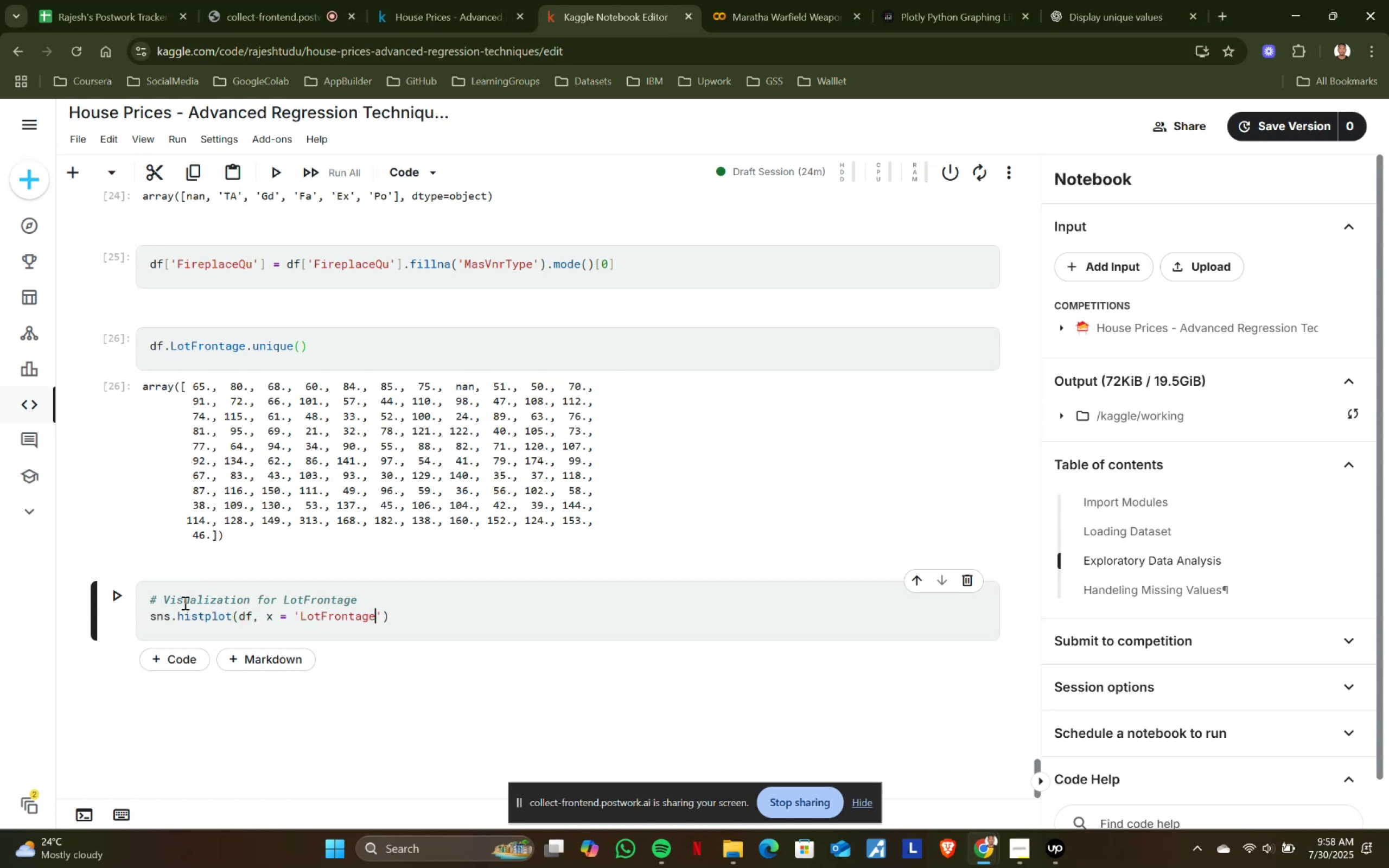 
key(ArrowRight)
 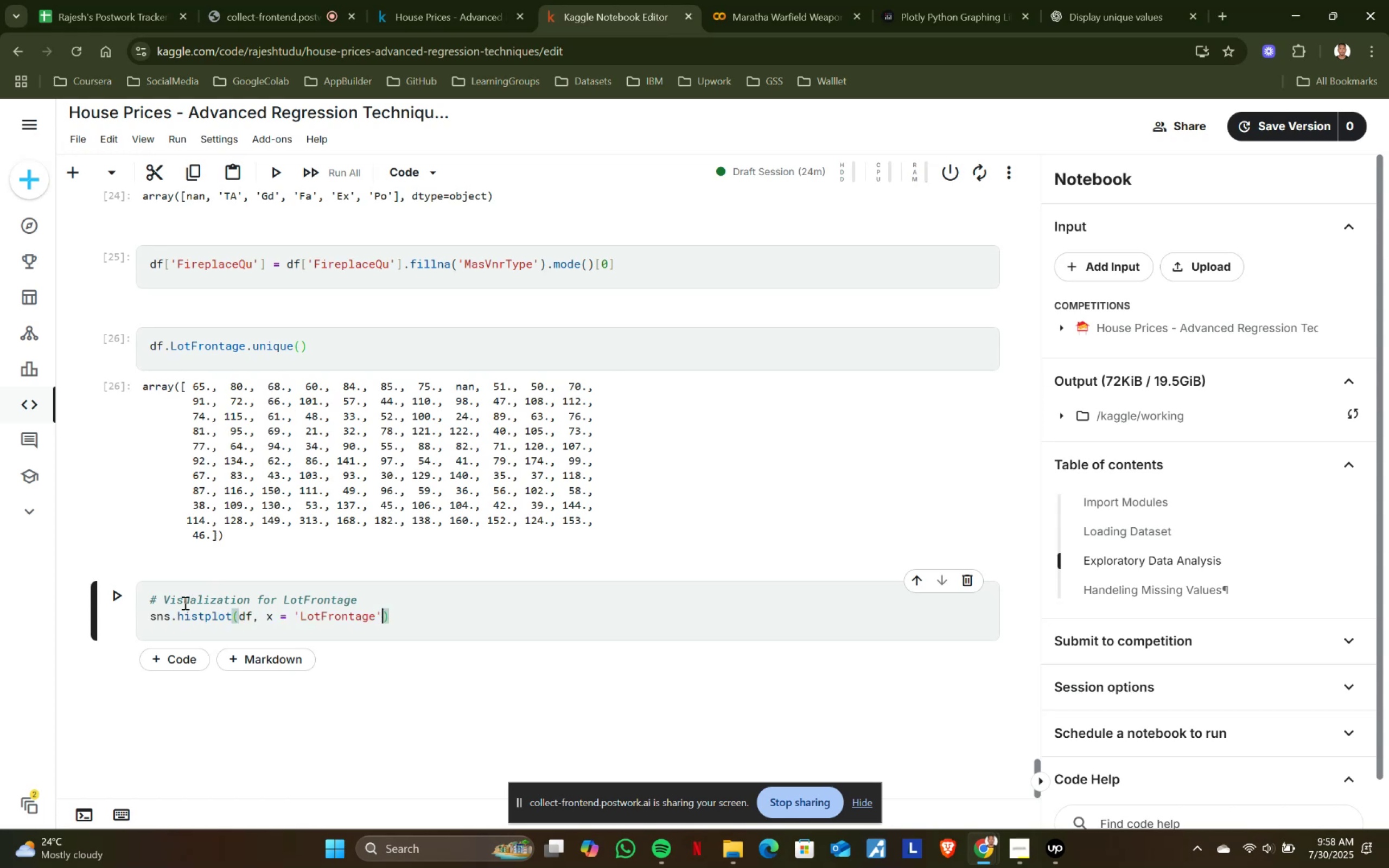 
type(, ke)
key(Backspace)
type(de = )
 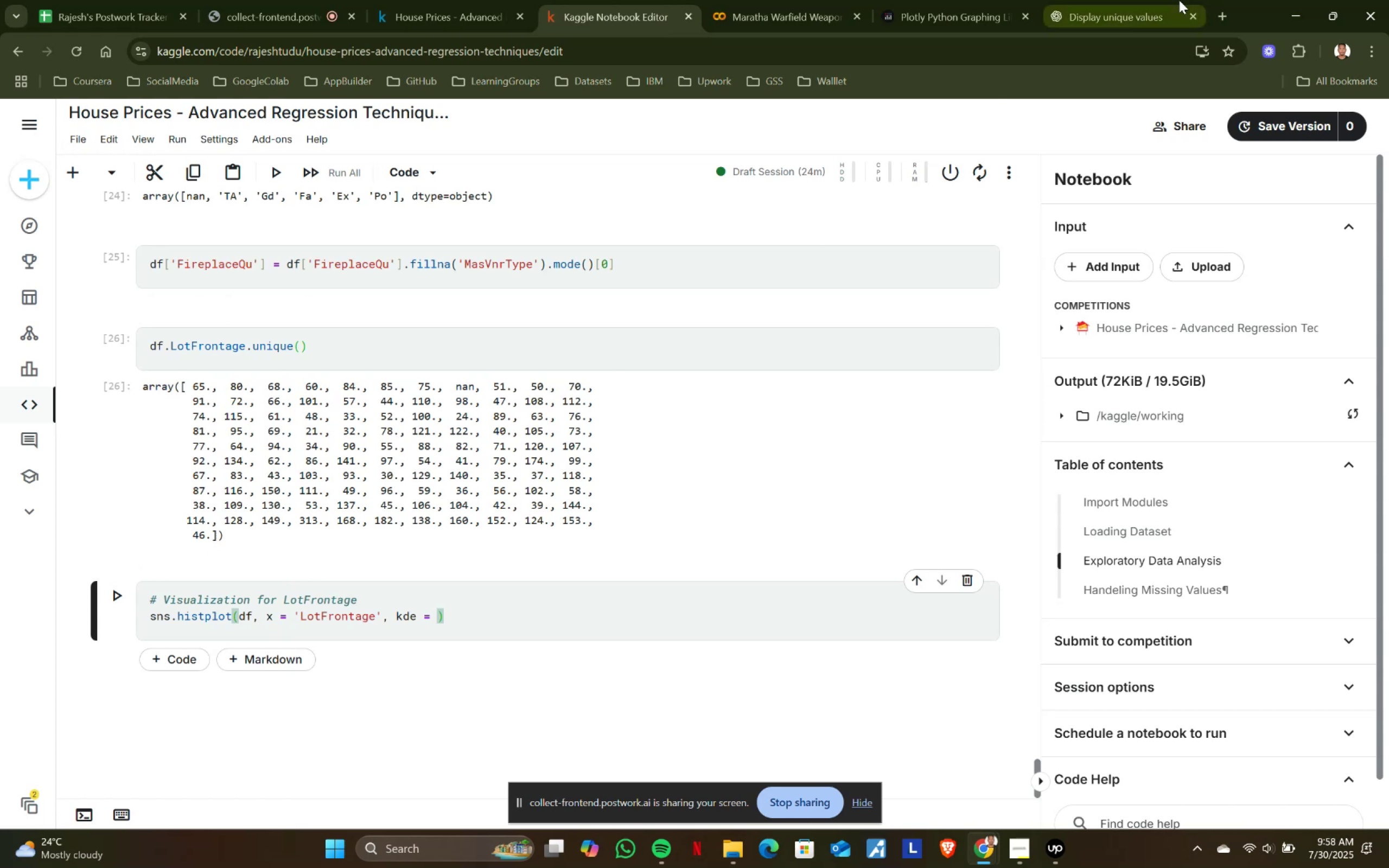 
left_click([1167, 0])
 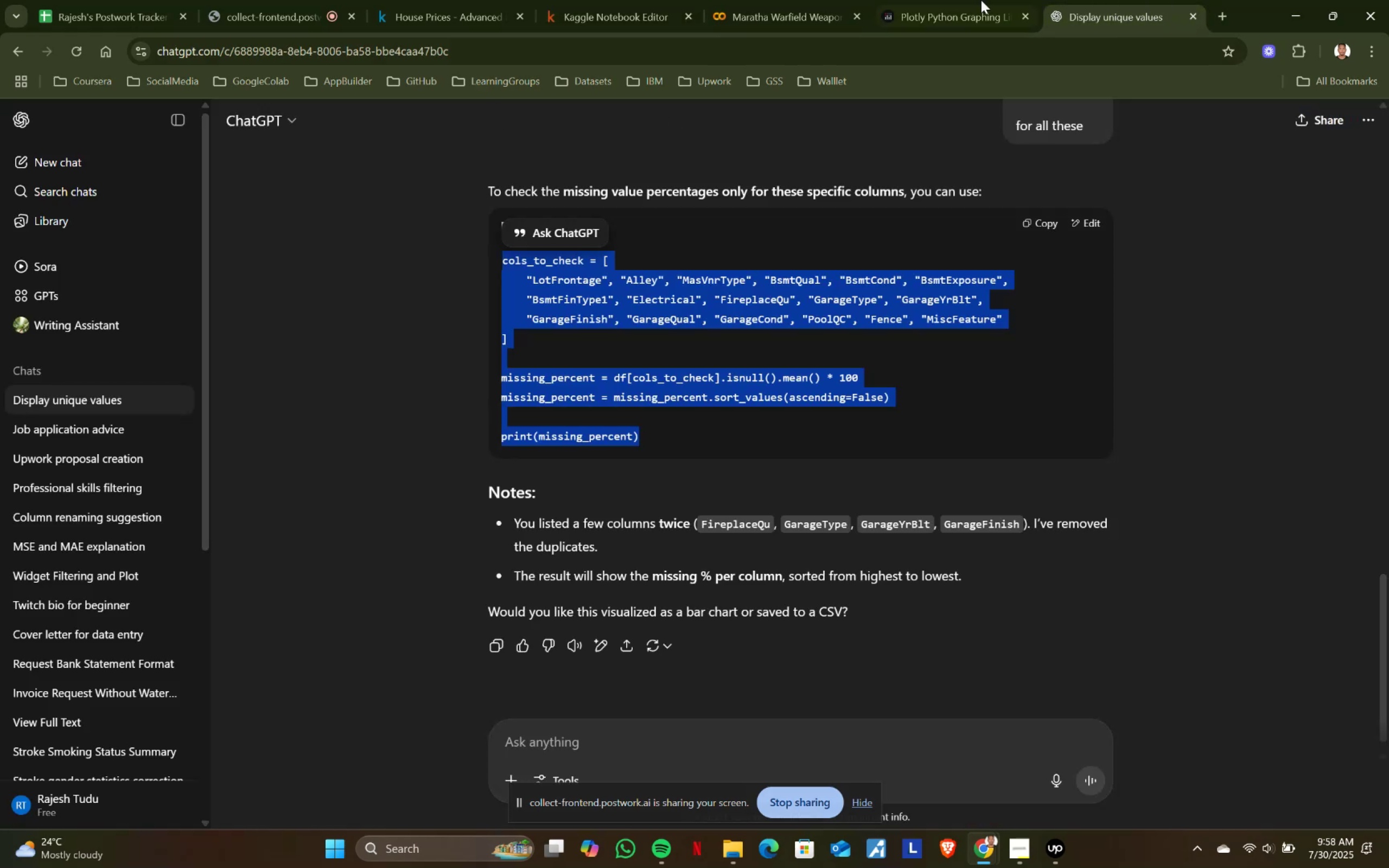 
left_click([978, 2])
 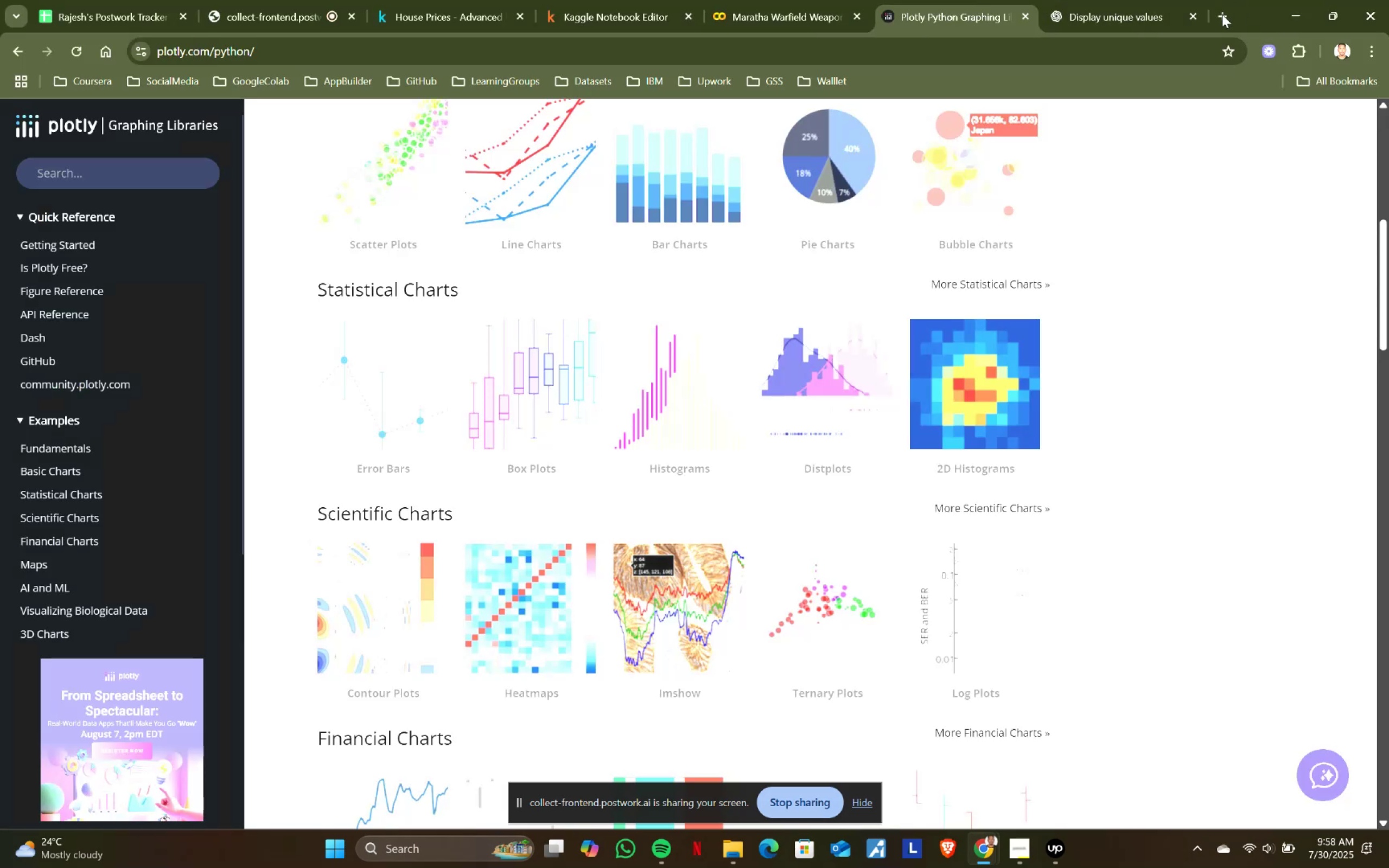 
left_click([1214, 18])
 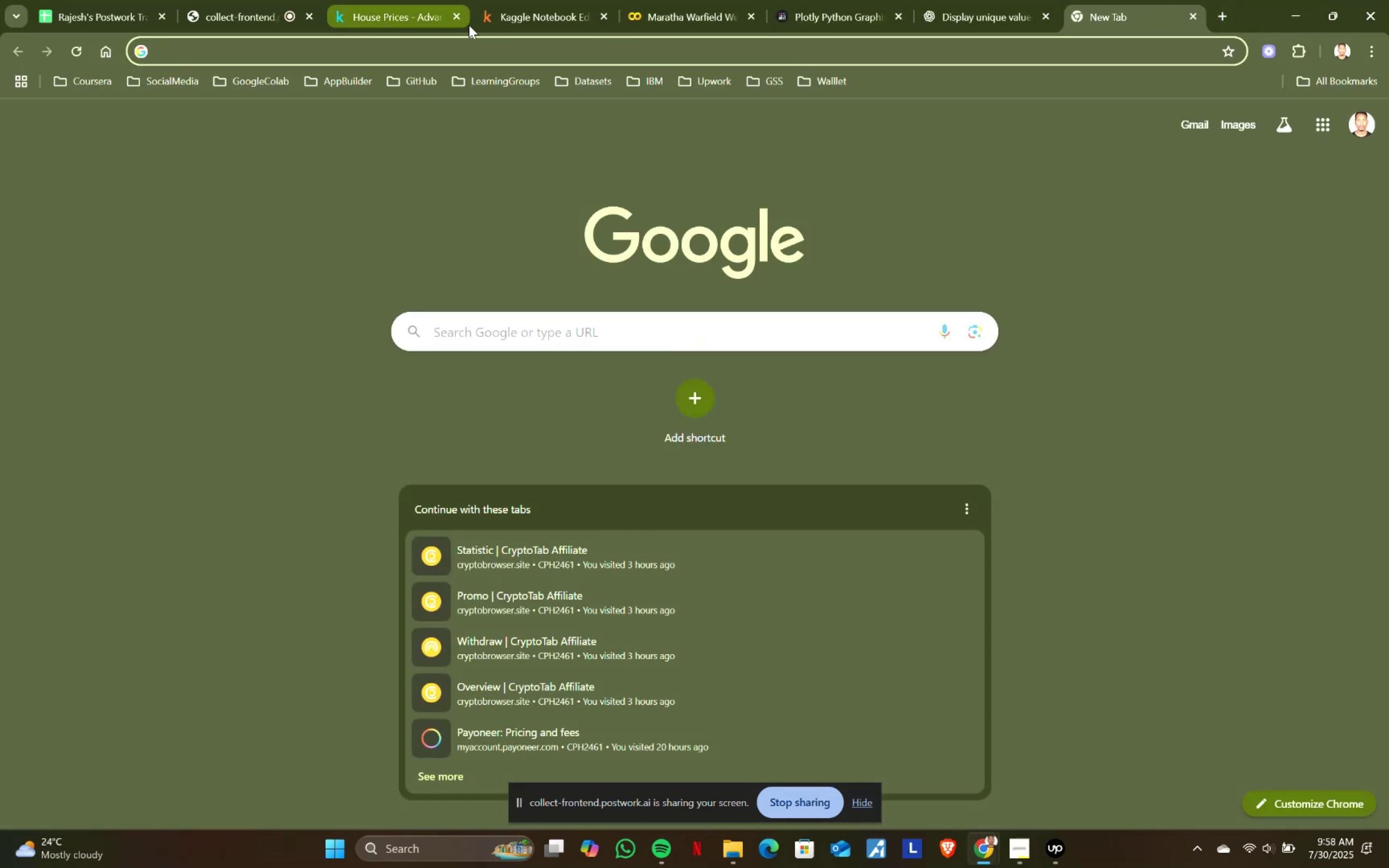 
type(value for kde)
 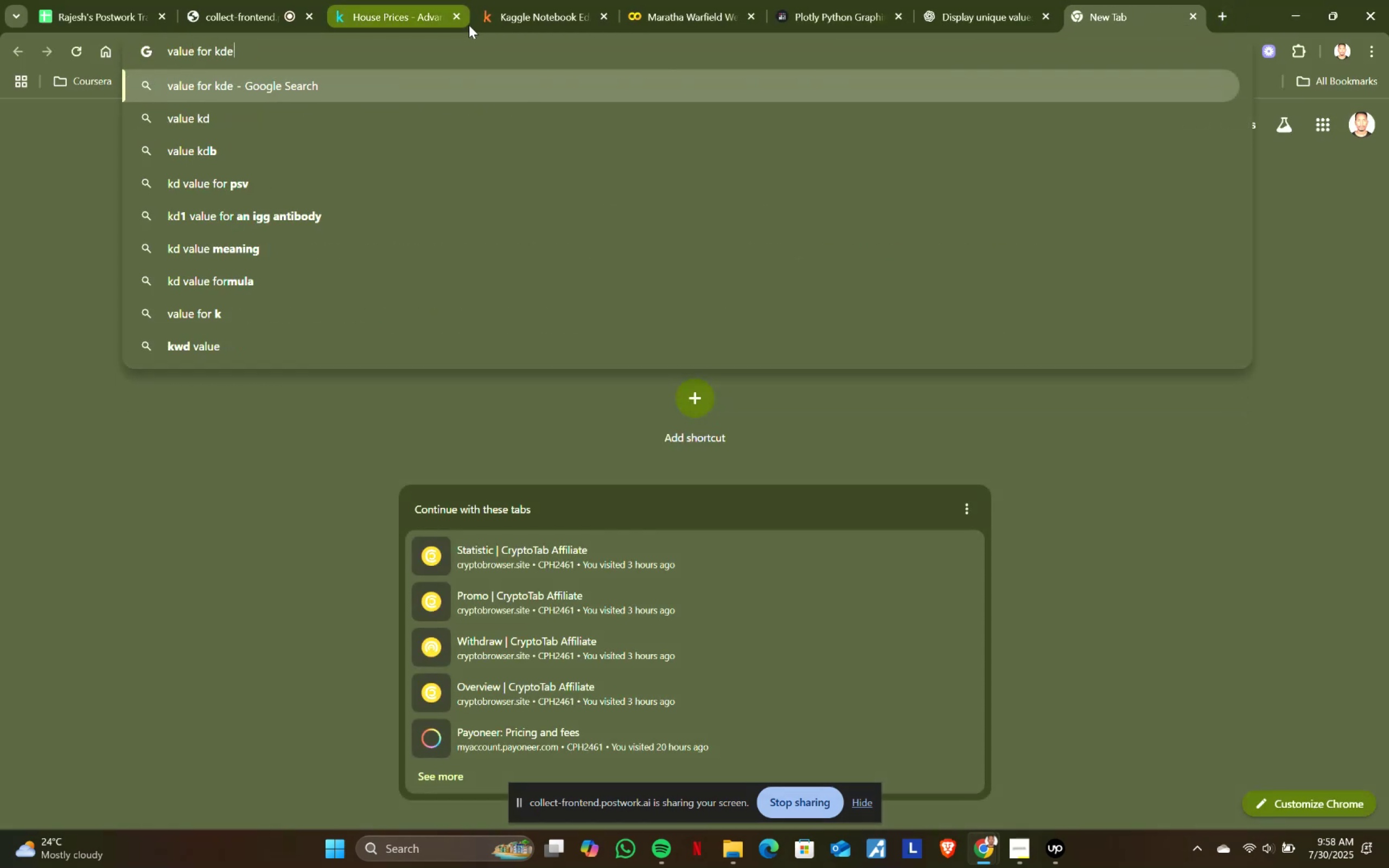 
key(Enter)
 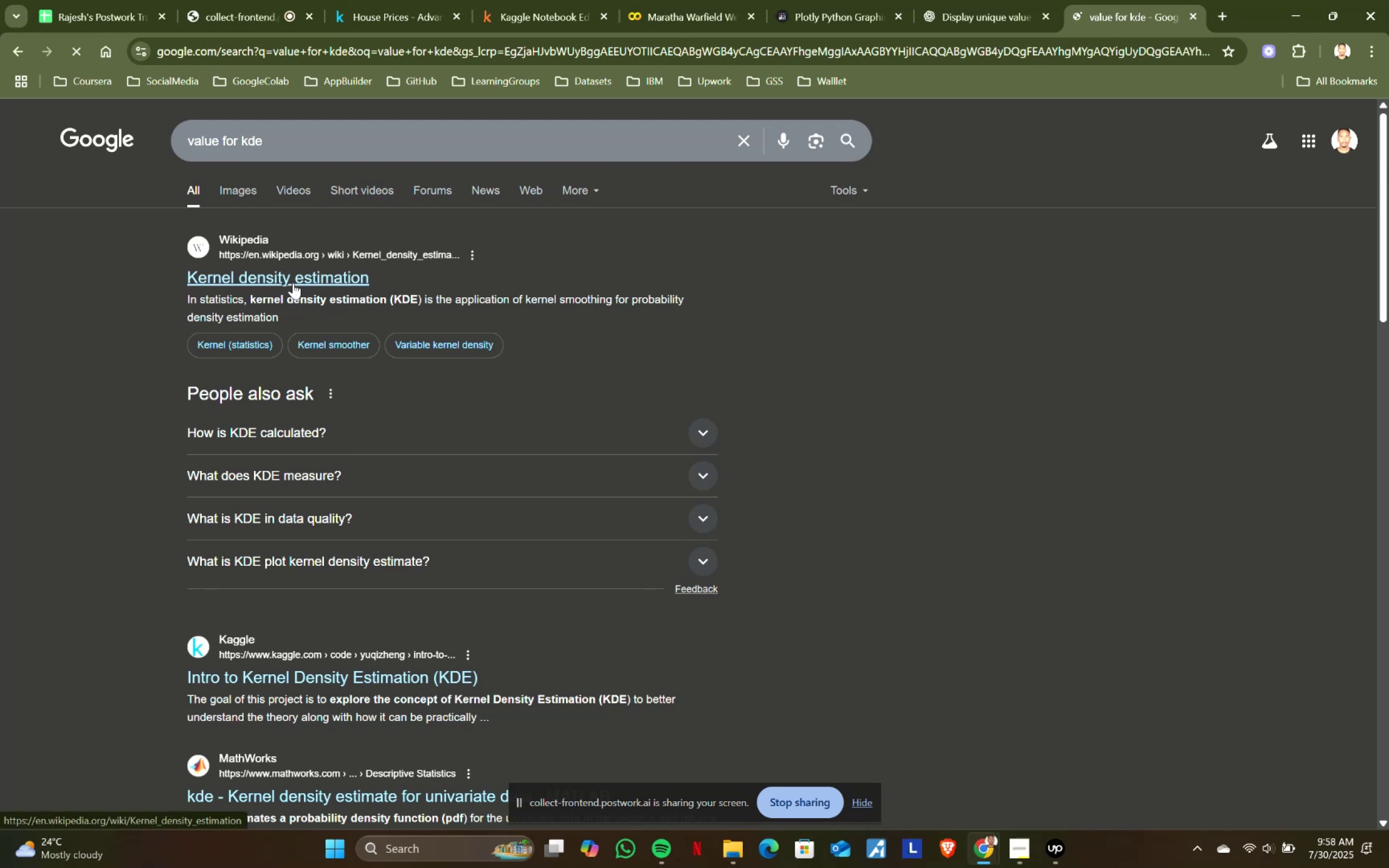 
scroll: coordinate [318, 533], scroll_direction: down, amount: 4.0
 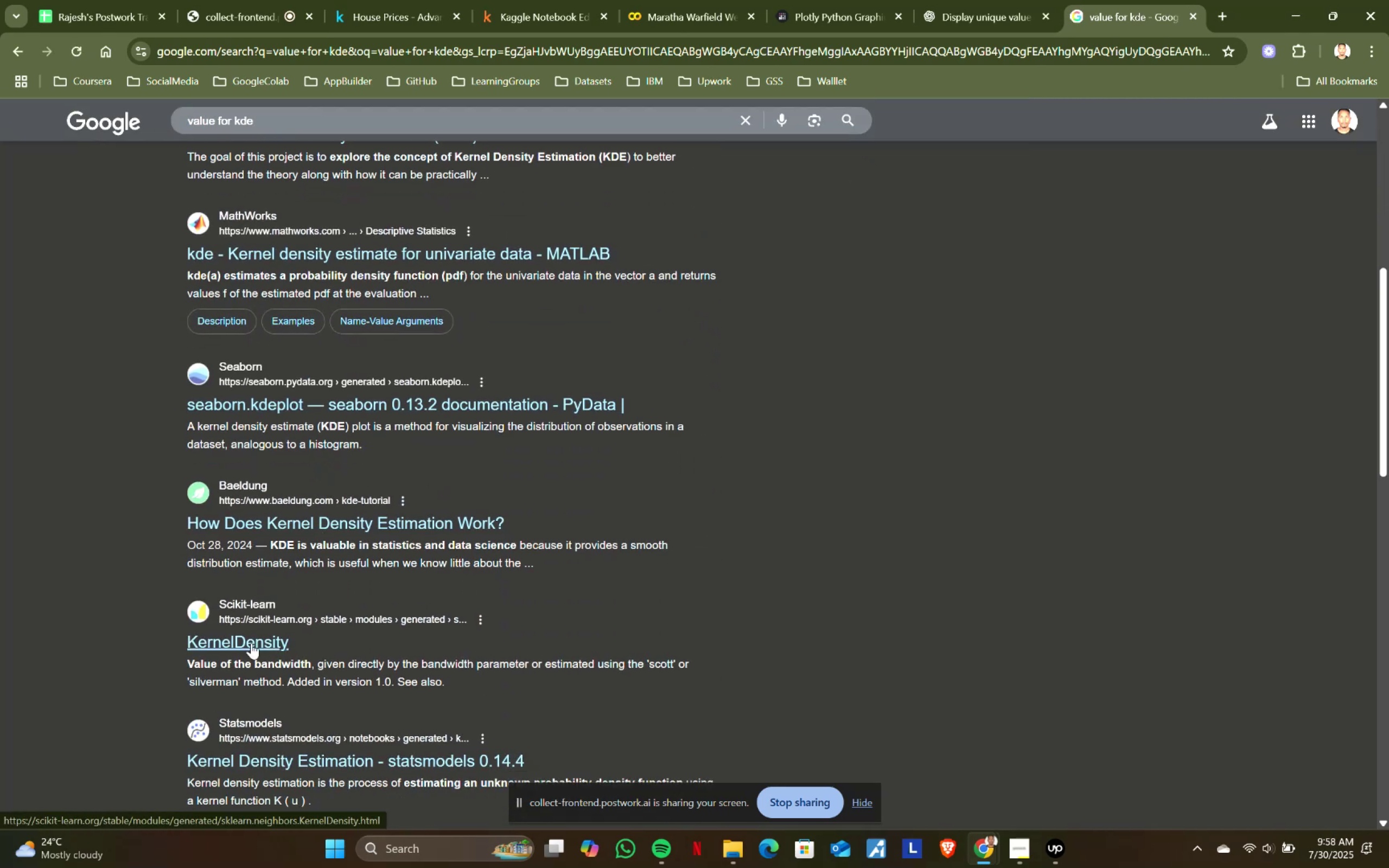 
left_click([249, 648])
 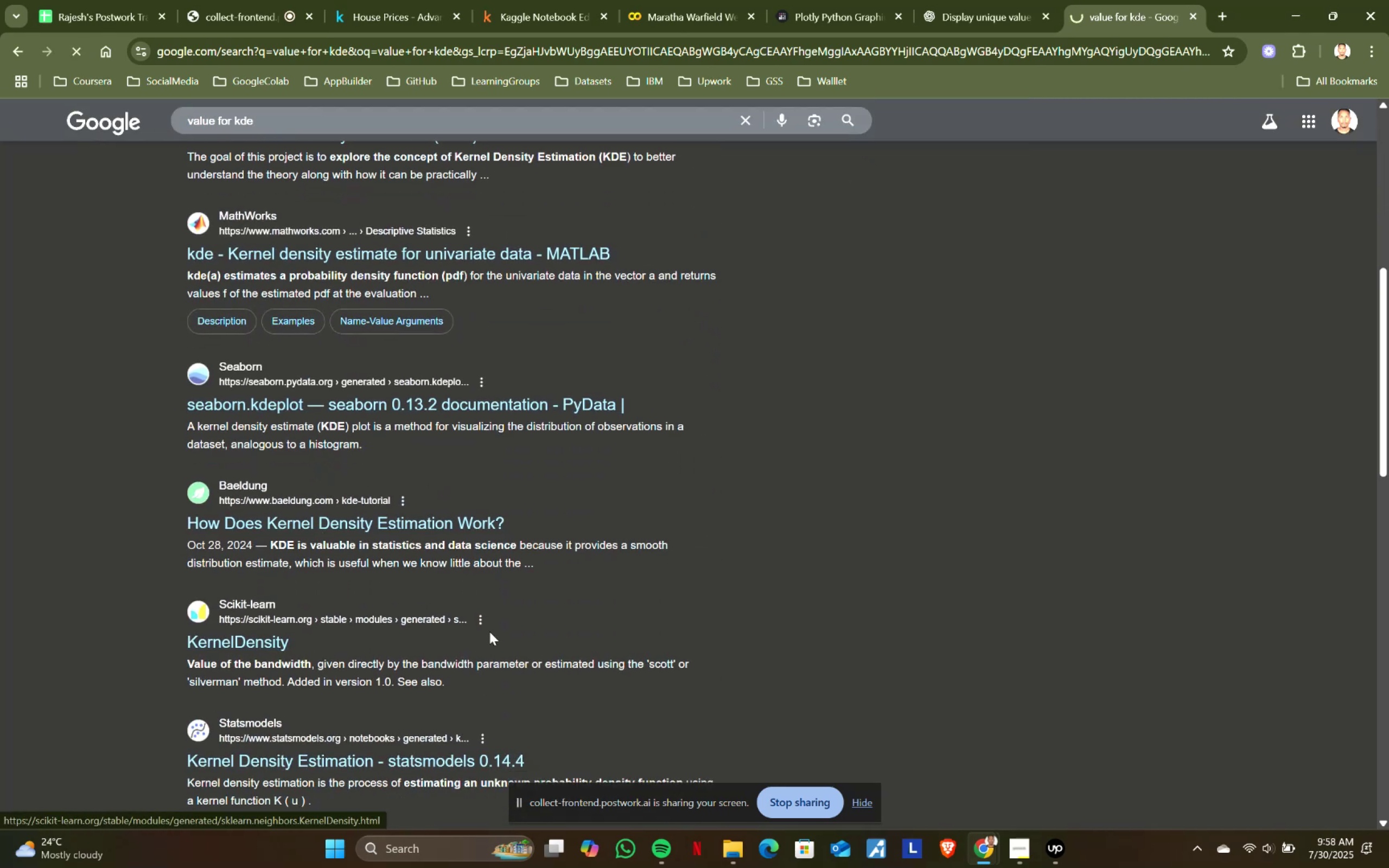 
mouse_move([512, 620])
 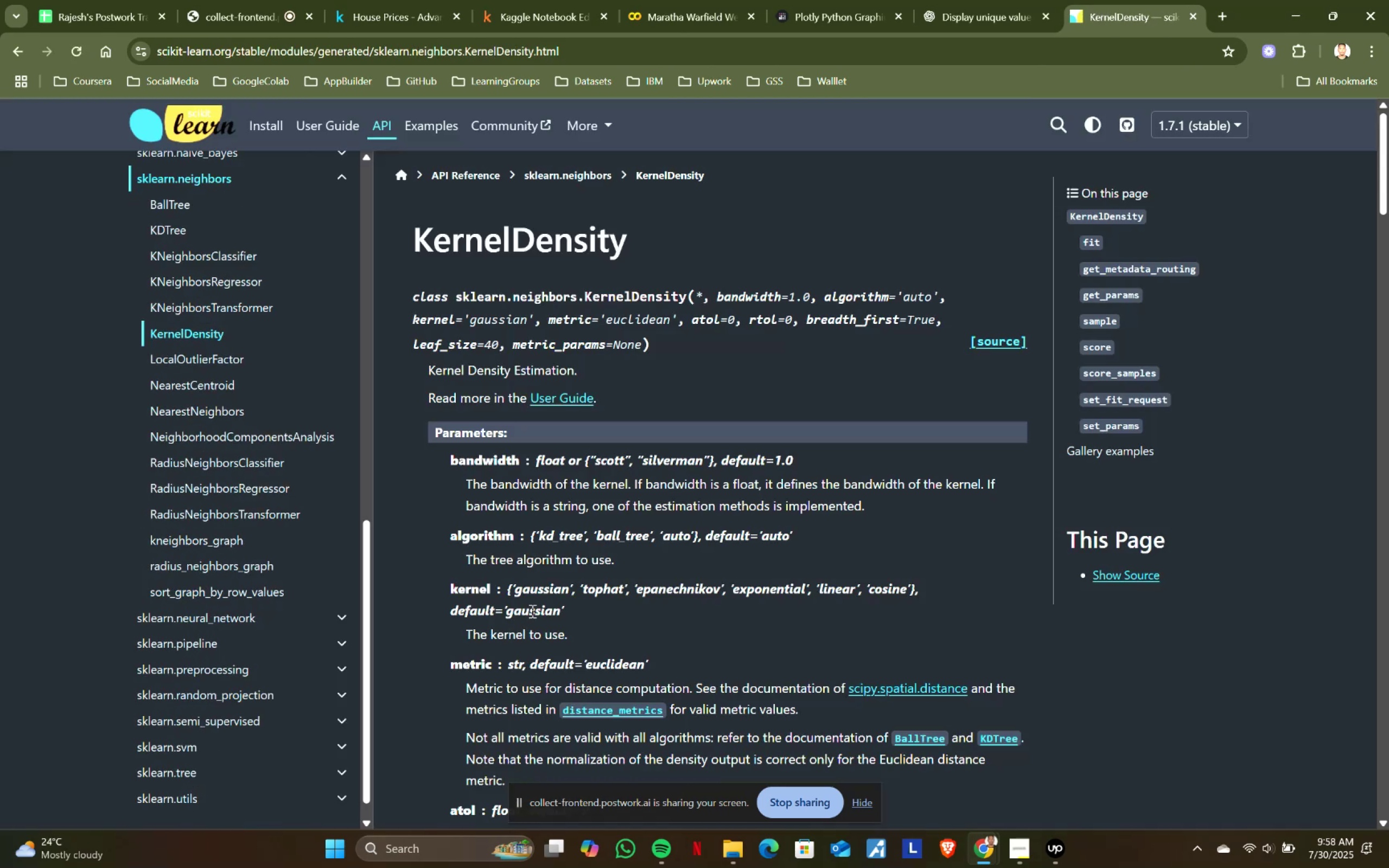 
scroll: coordinate [538, 608], scroll_direction: down, amount: 2.0
 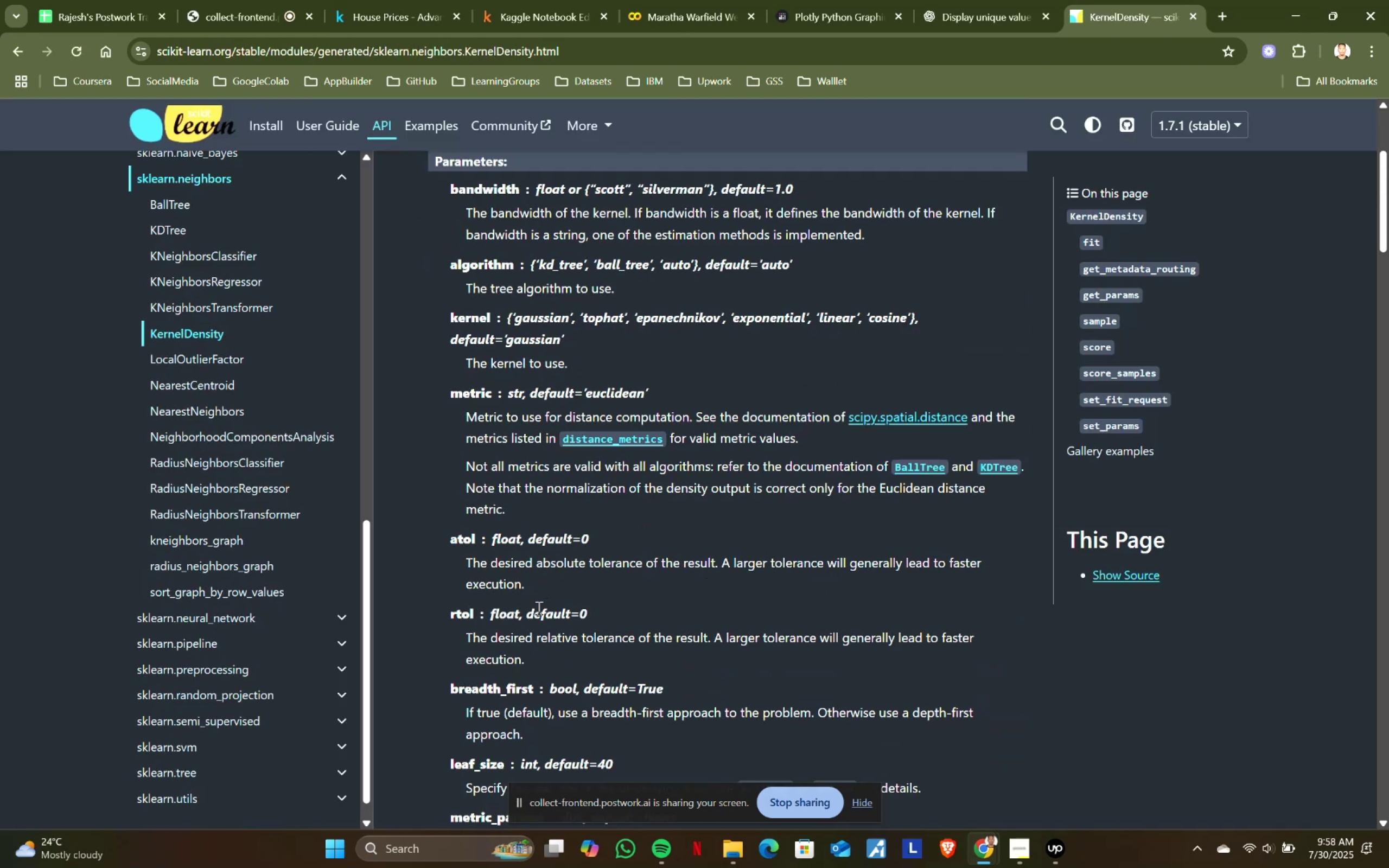 
scroll: coordinate [538, 608], scroll_direction: up, amount: 2.0
 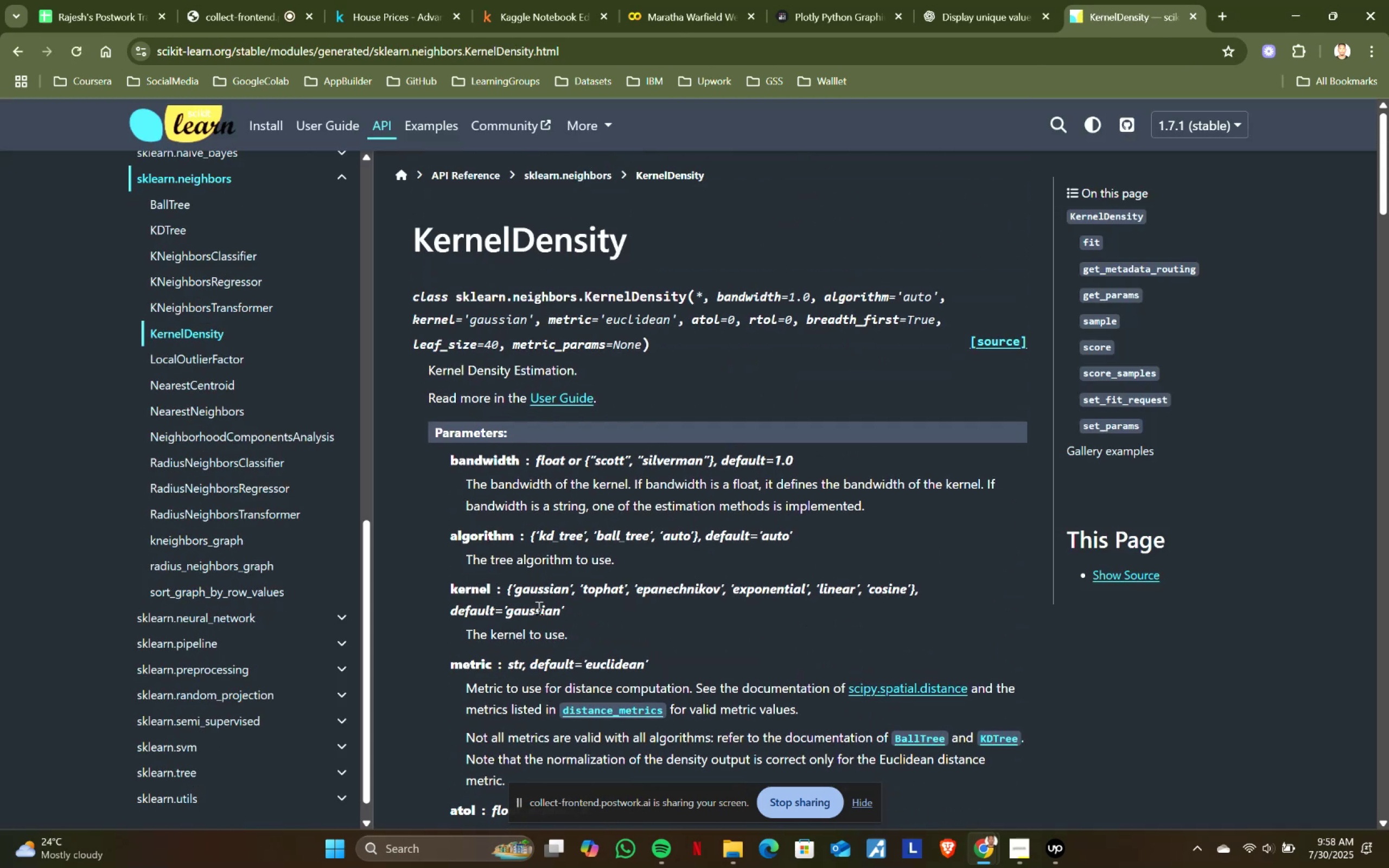 
scroll: coordinate [541, 598], scroll_direction: down, amount: 3.0
 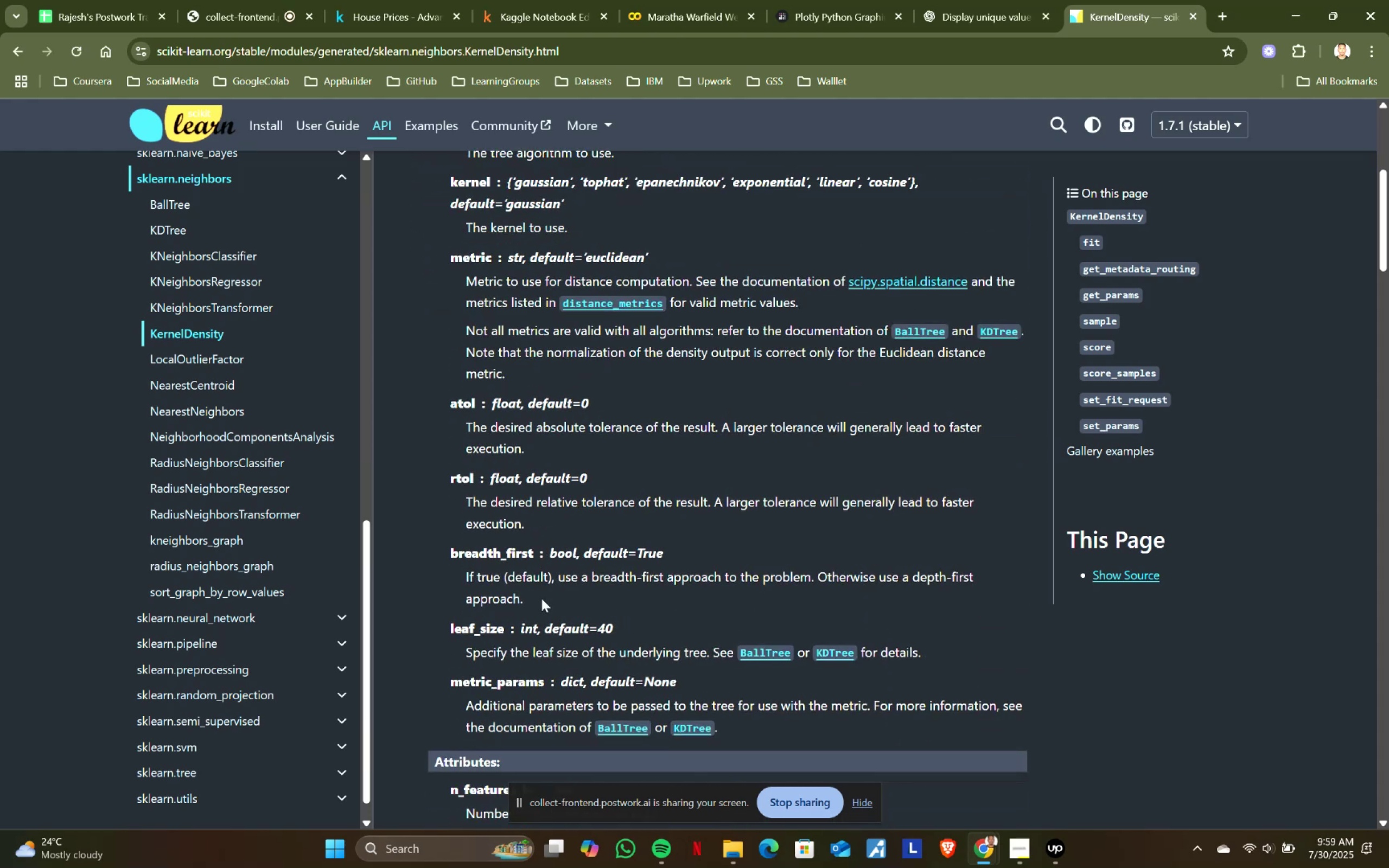 
scroll: coordinate [541, 598], scroll_direction: up, amount: 1.0
 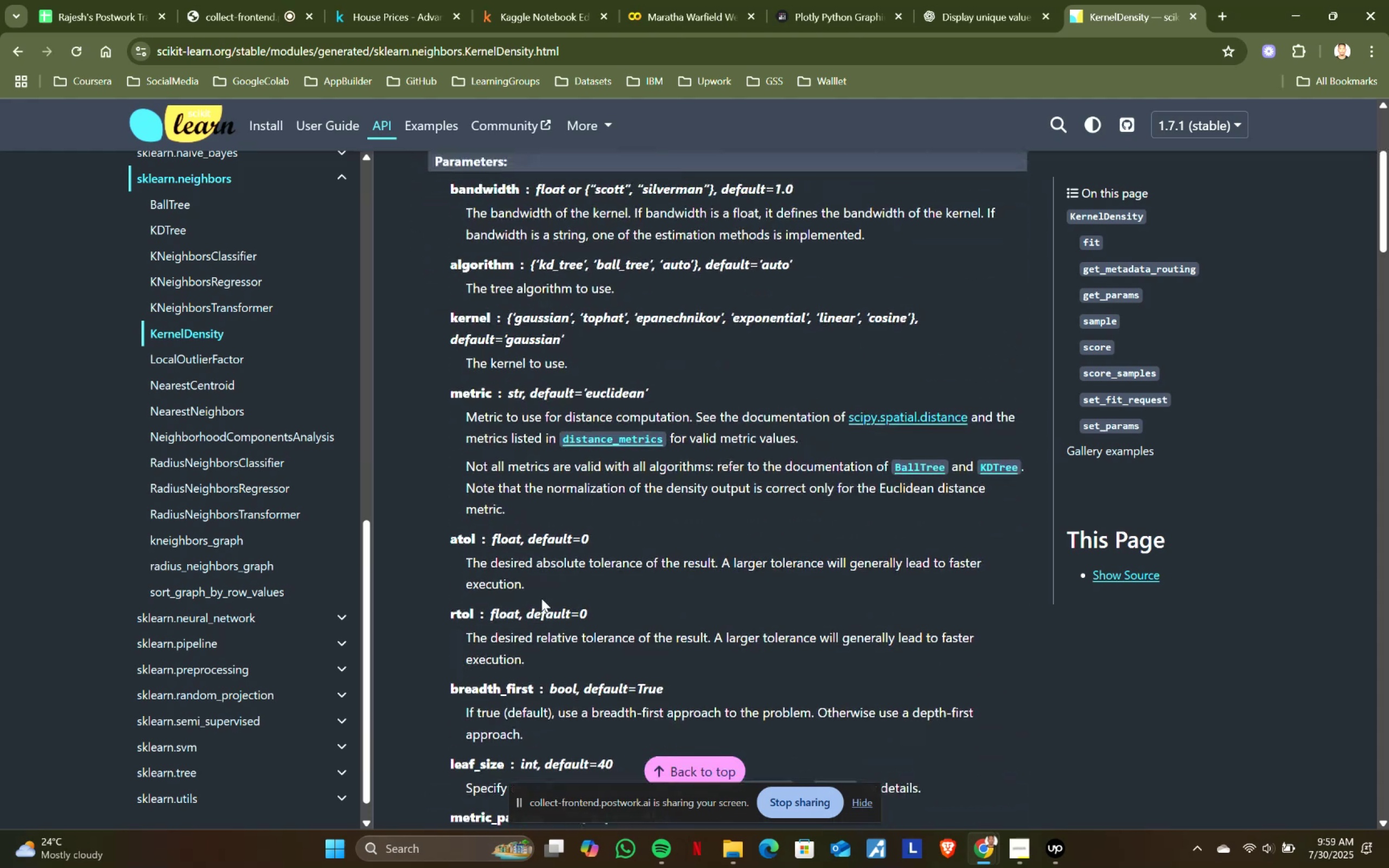 
scroll: coordinate [541, 598], scroll_direction: down, amount: 6.0
 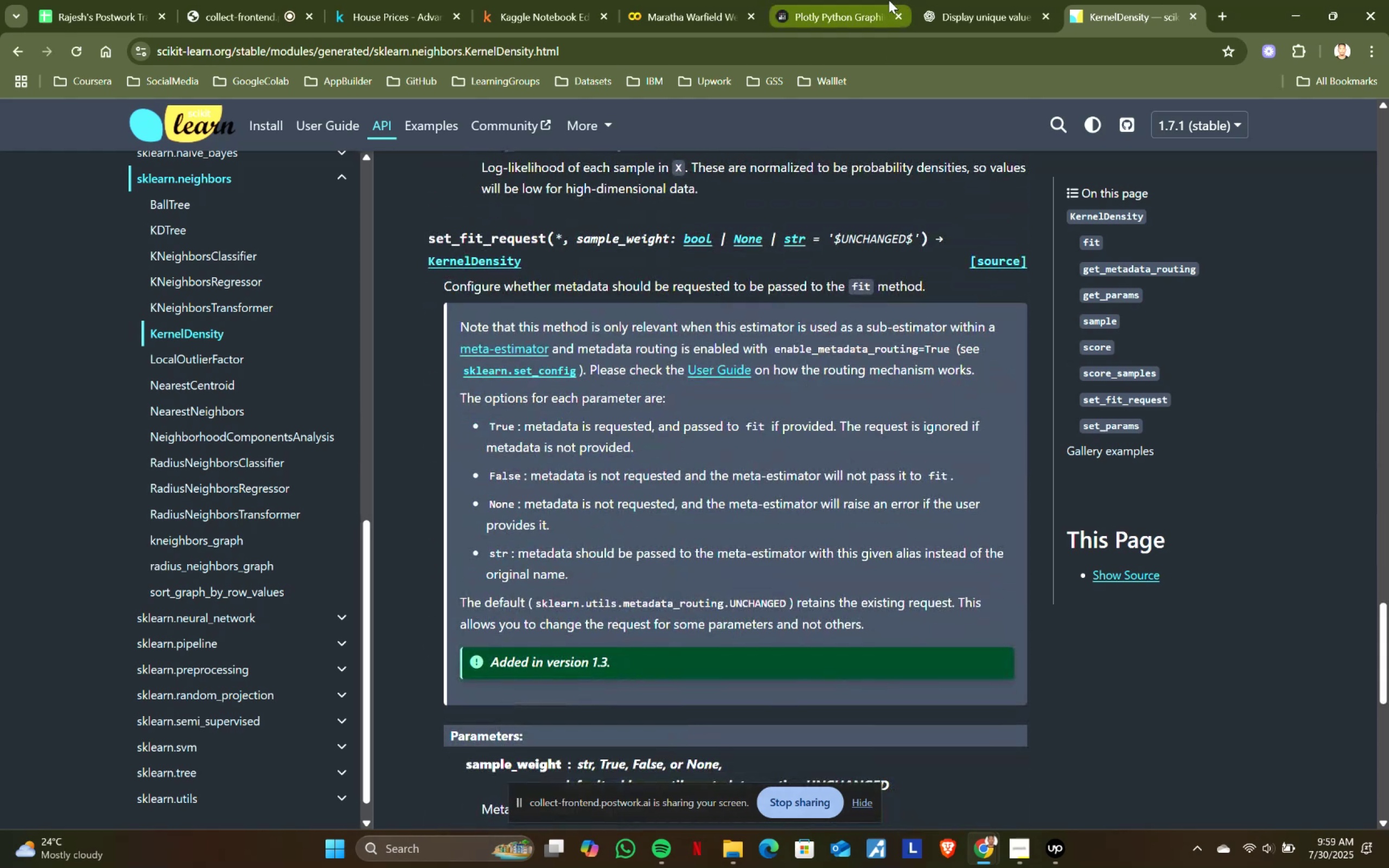 
left_click([916, 0])
 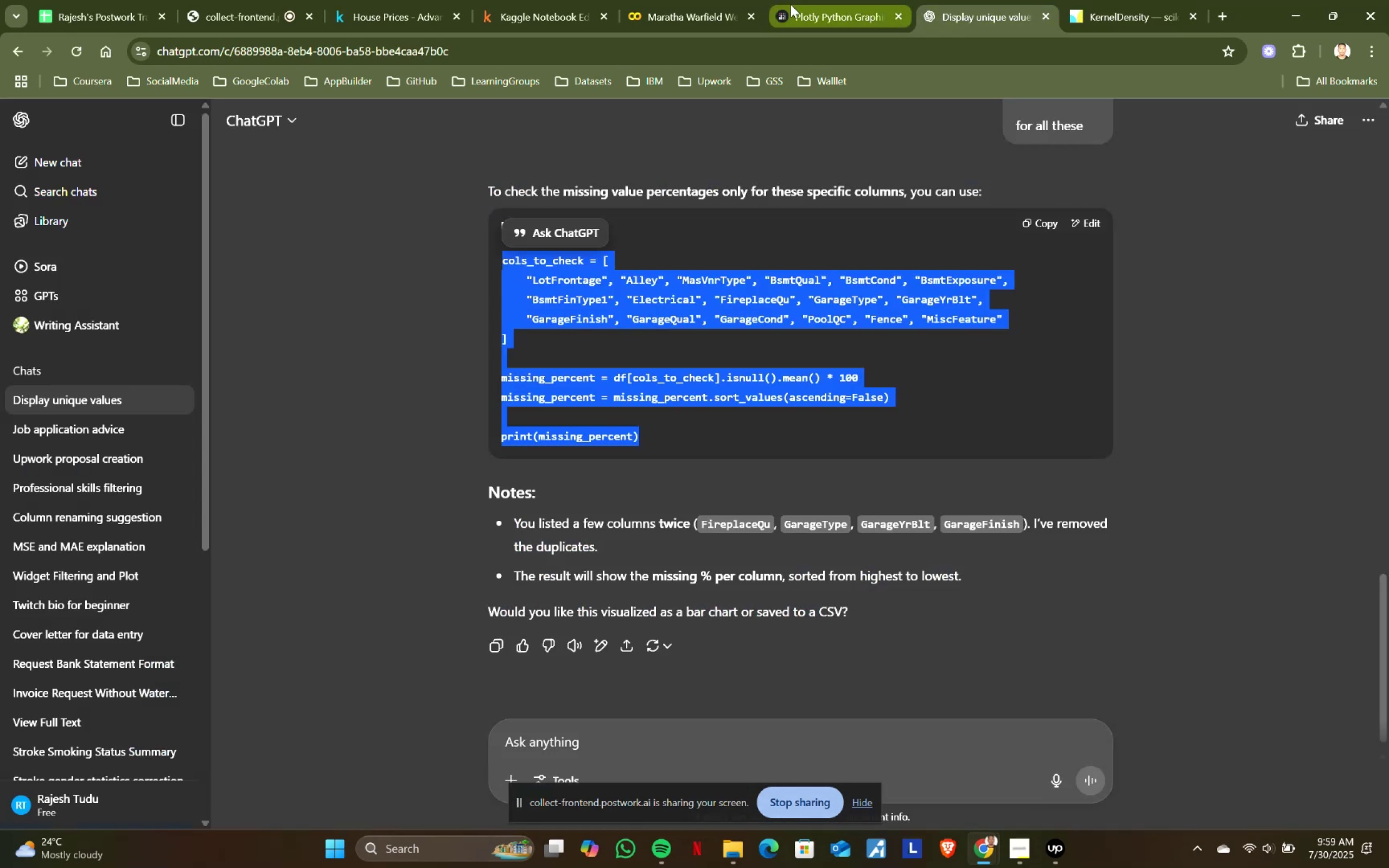 
left_click([720, 0])
 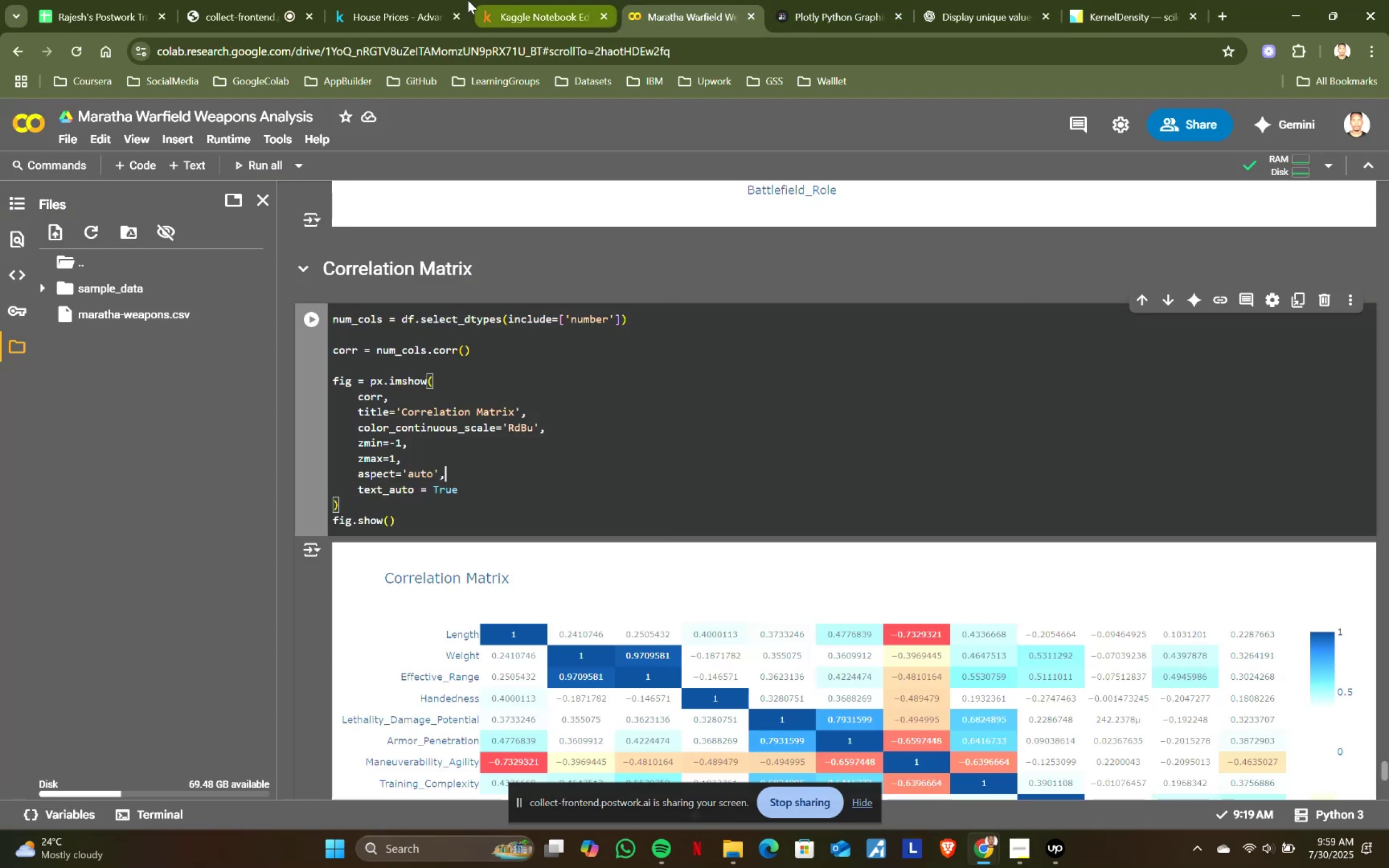 
left_click([409, 0])
 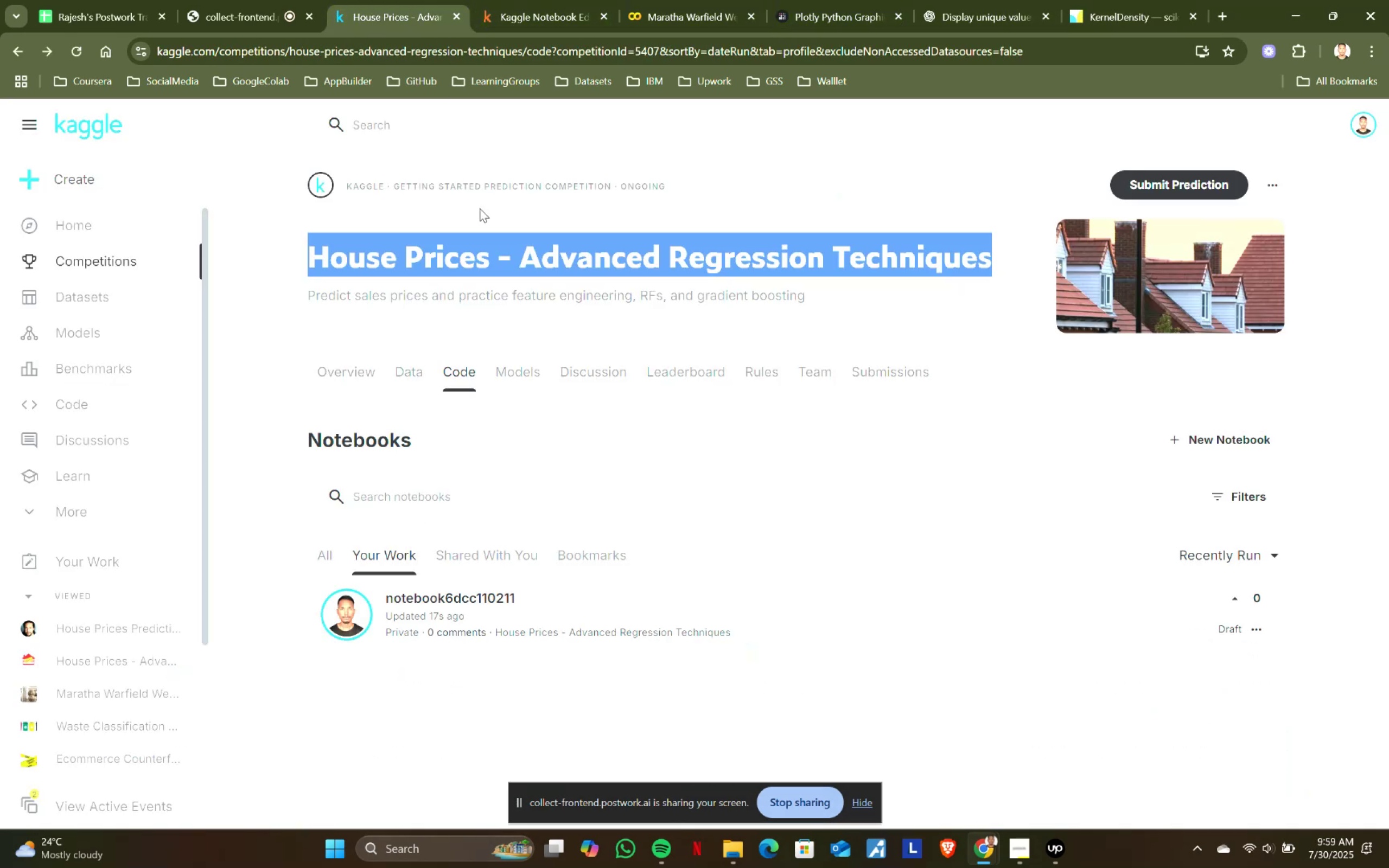 
left_click([509, 0])
 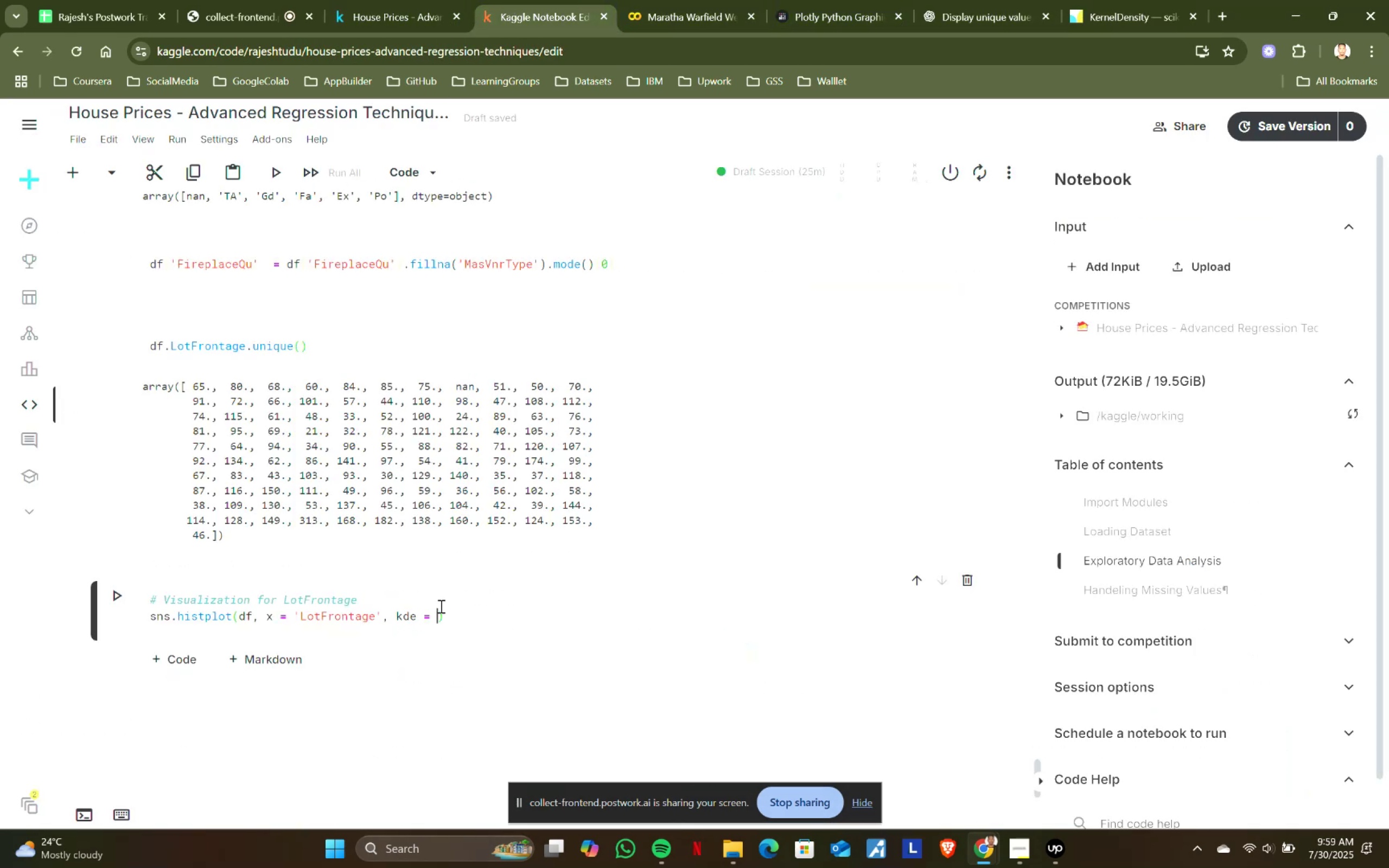 
key(Backspace)
 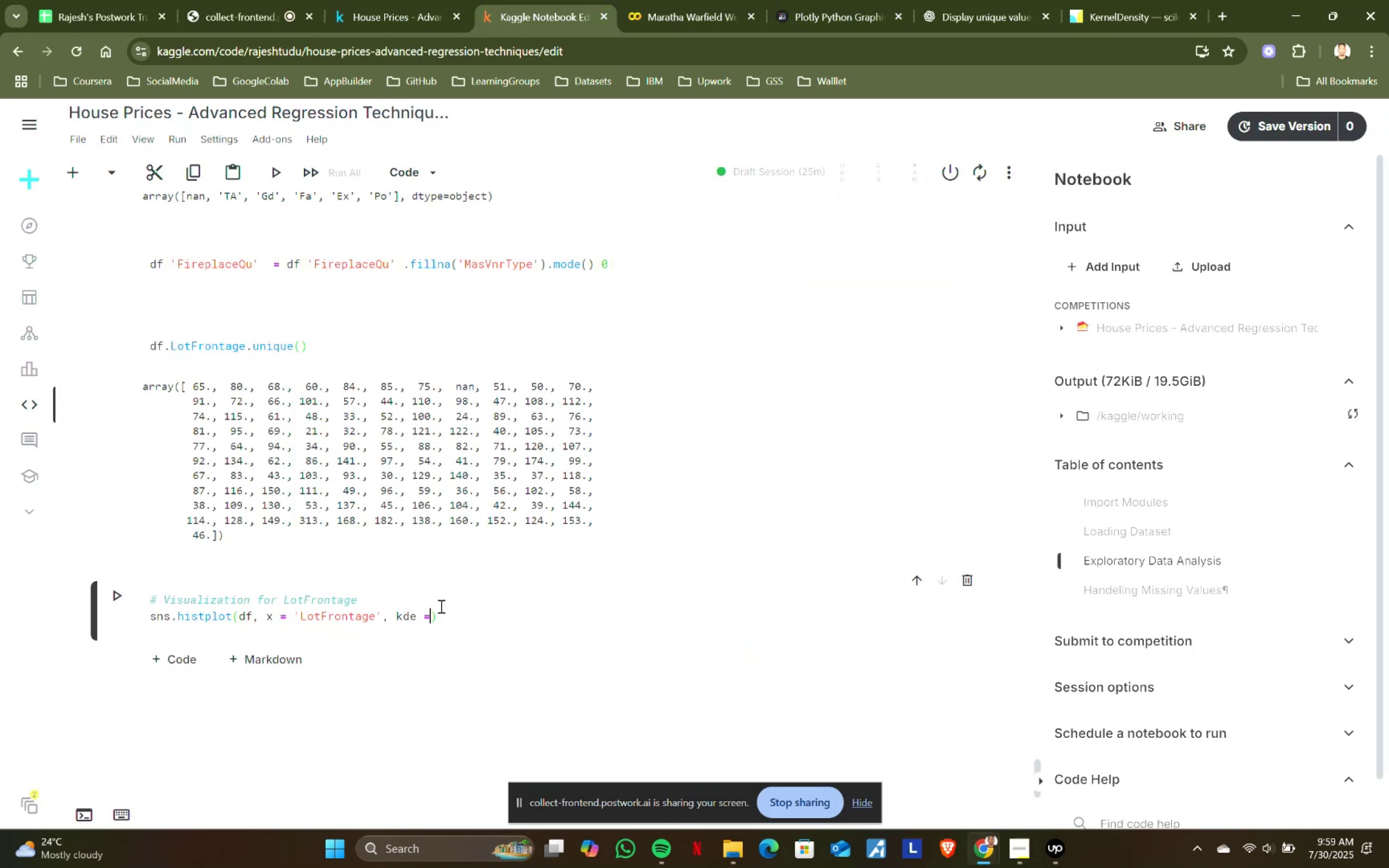 
key(Backspace)
 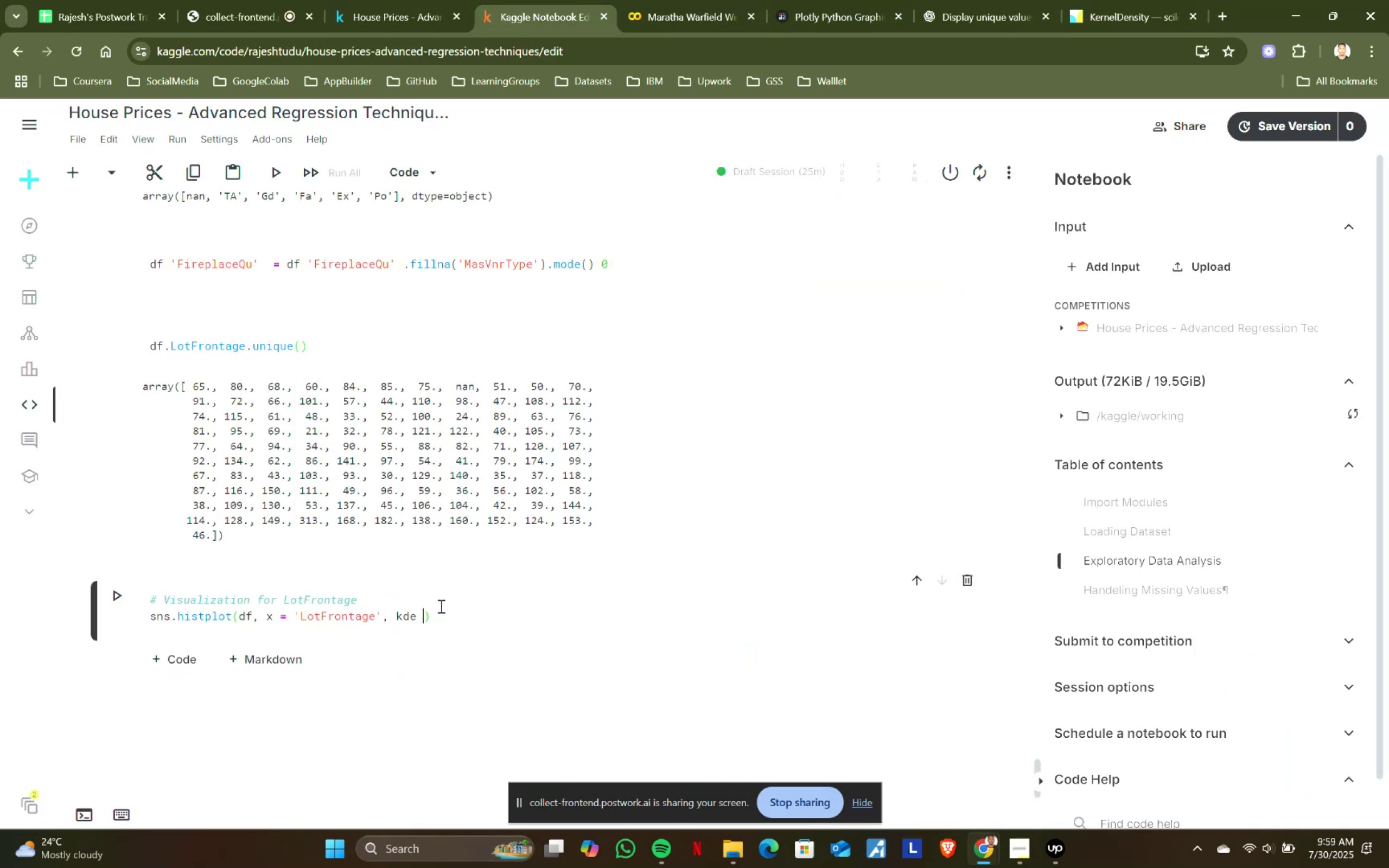 
key(Backspace)
 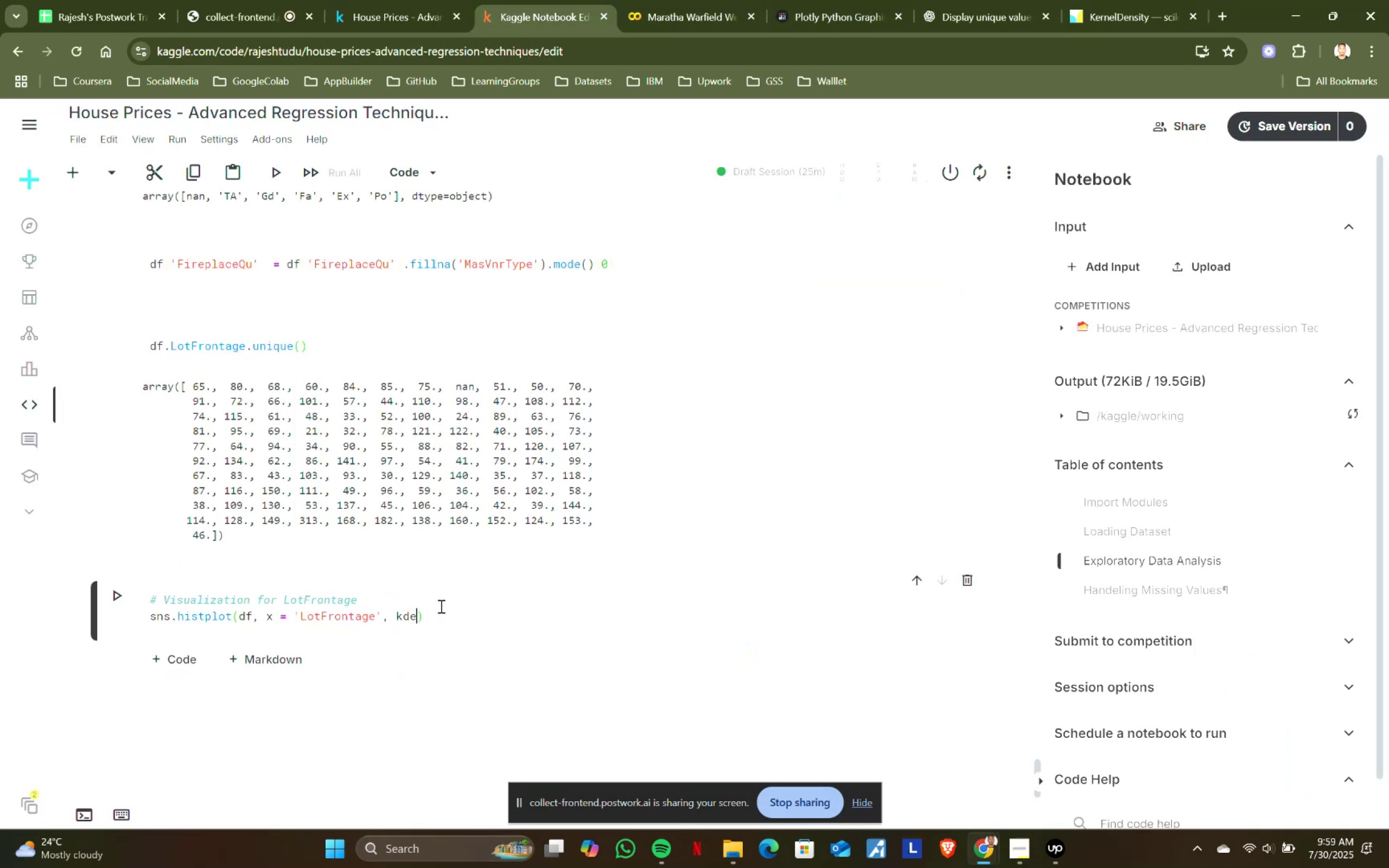 
key(Backspace)
 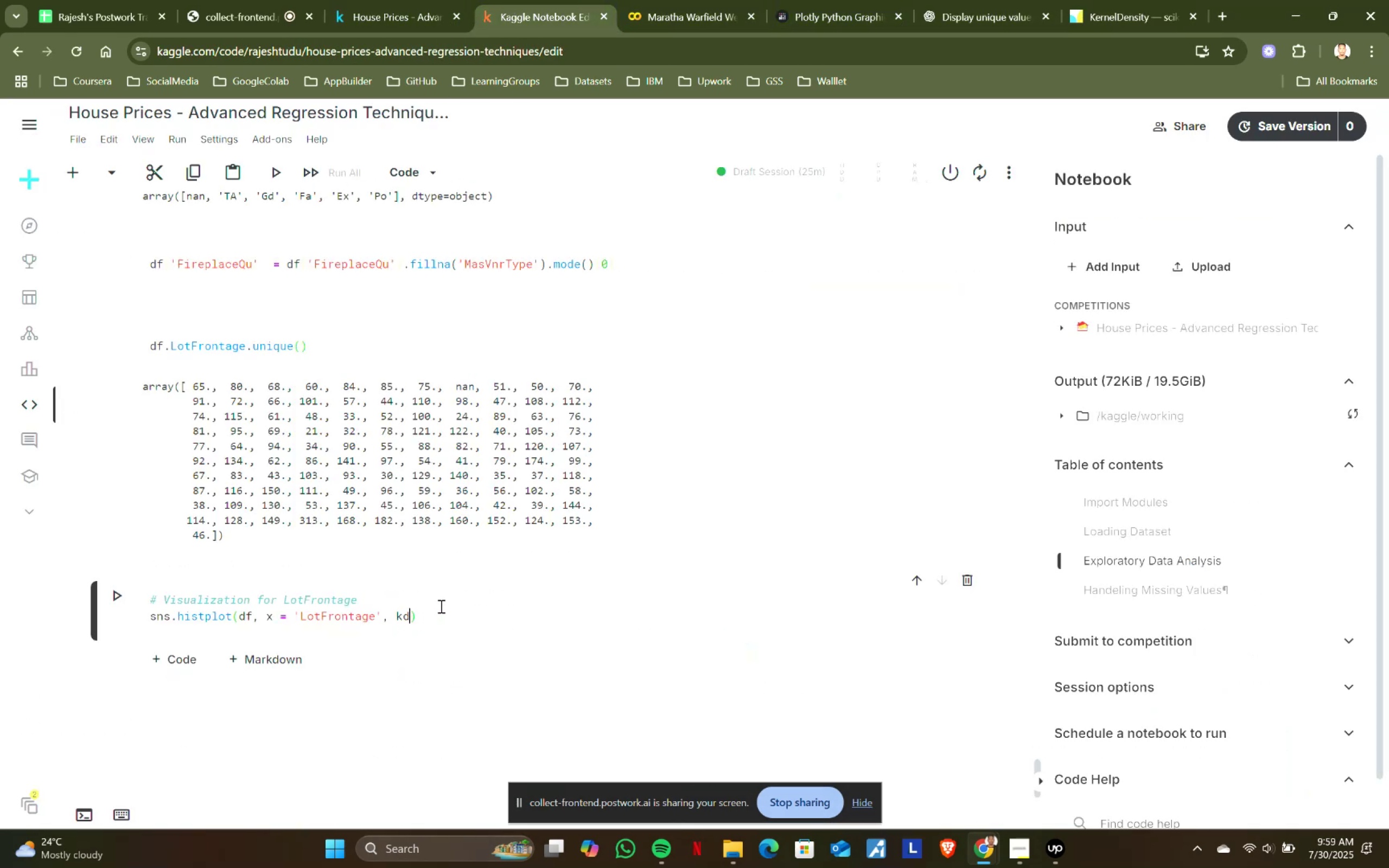 
key(Backspace)
 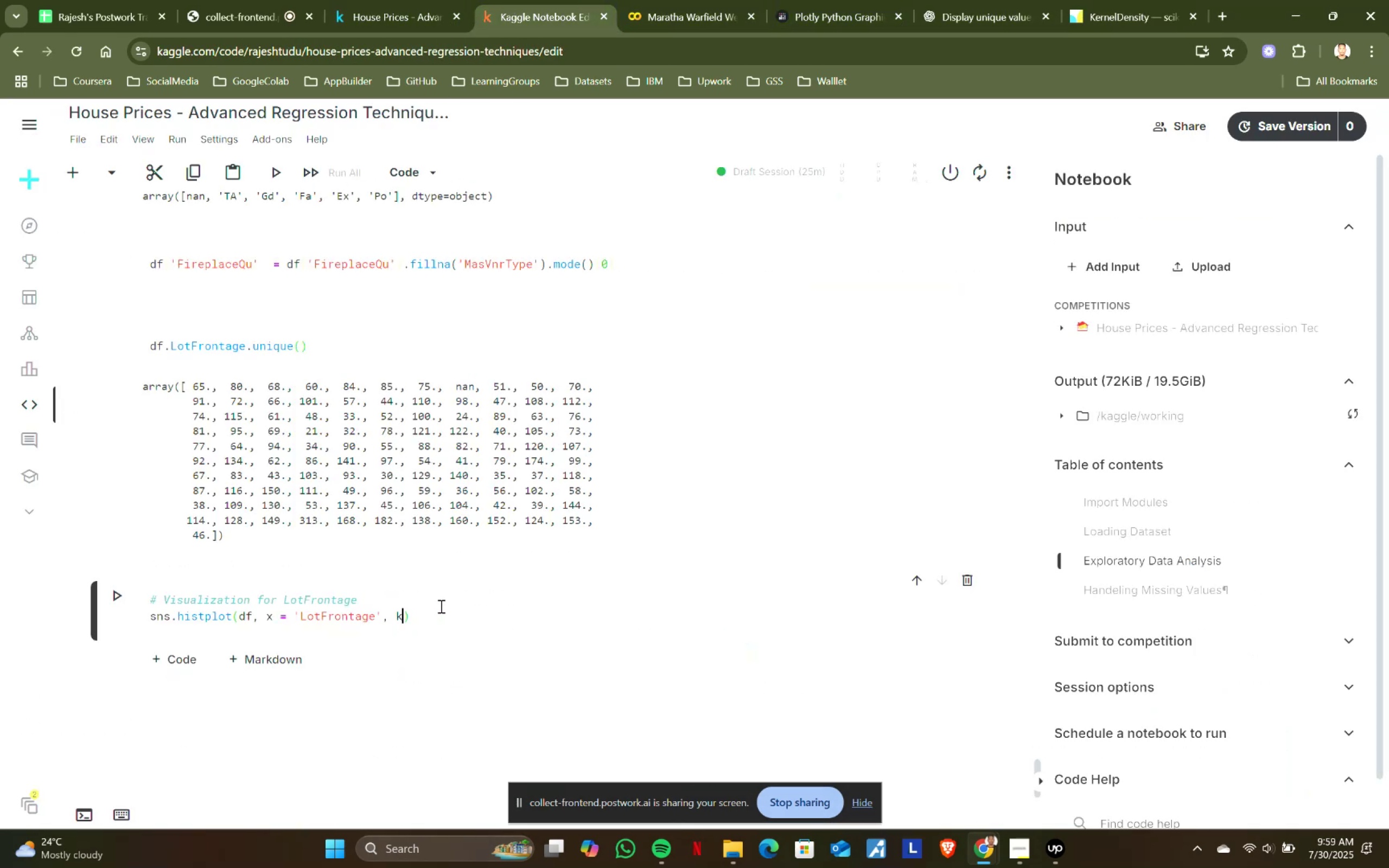 
key(Backspace)
 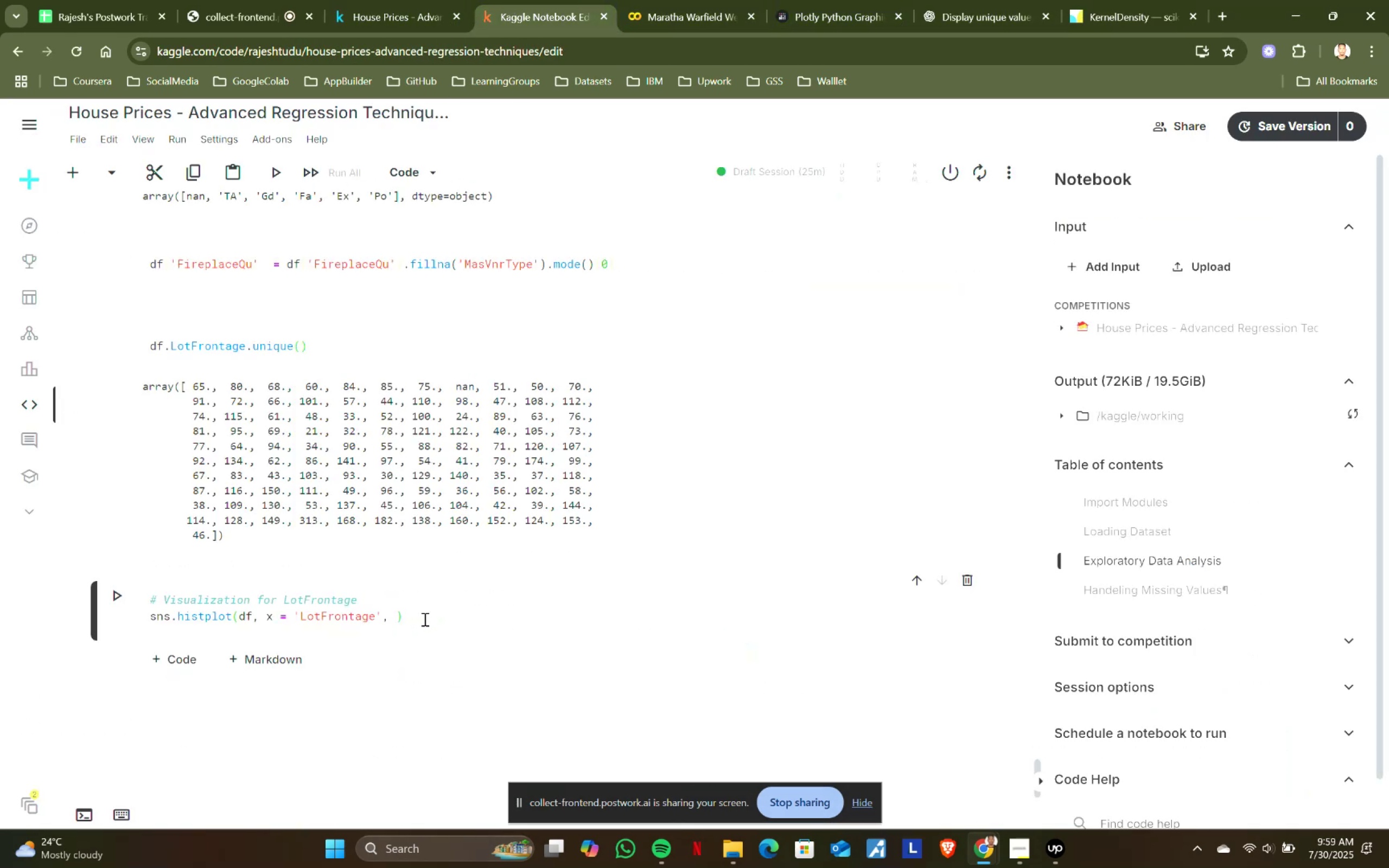 
key(Backspace)
 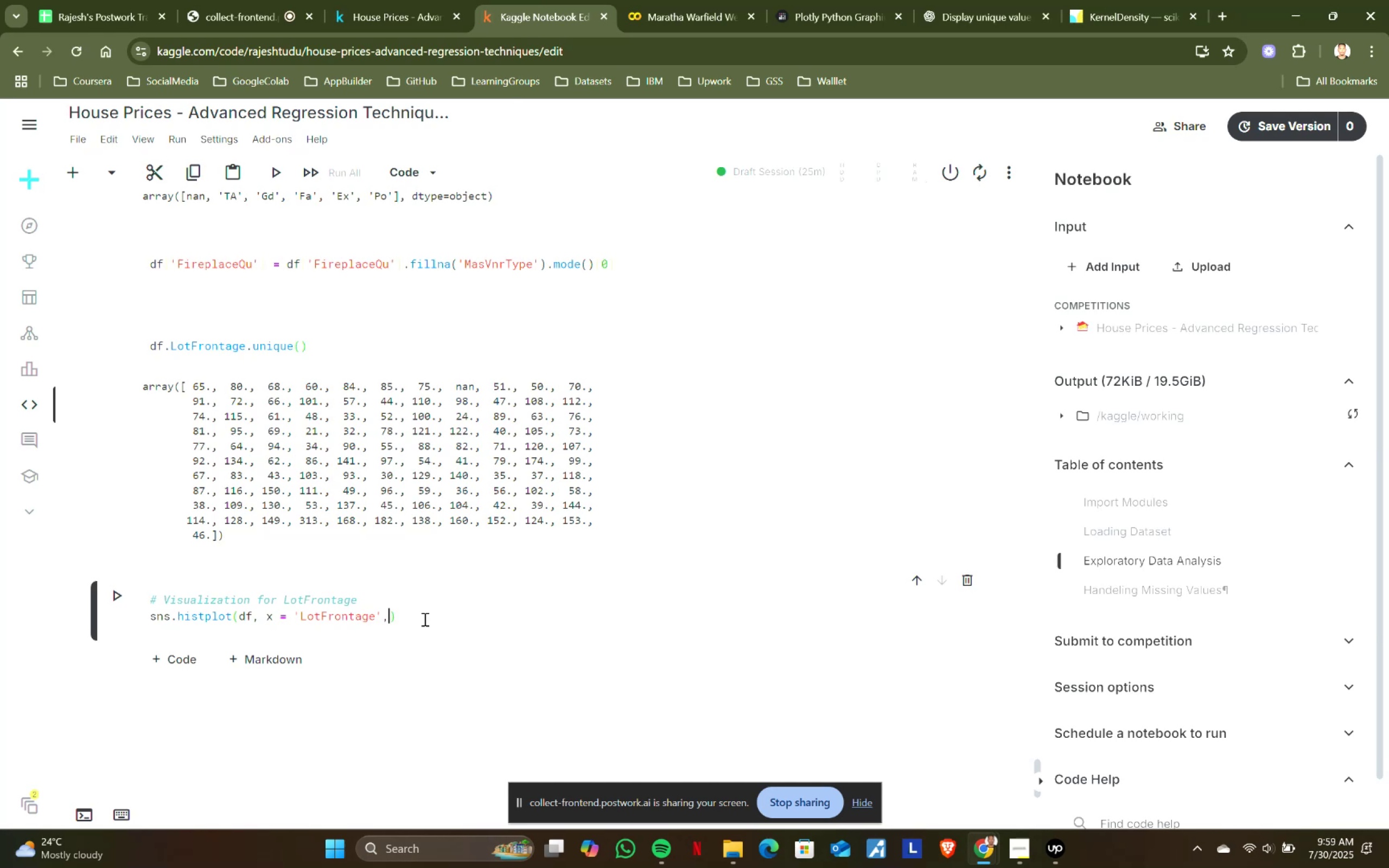 
key(Backspace)
 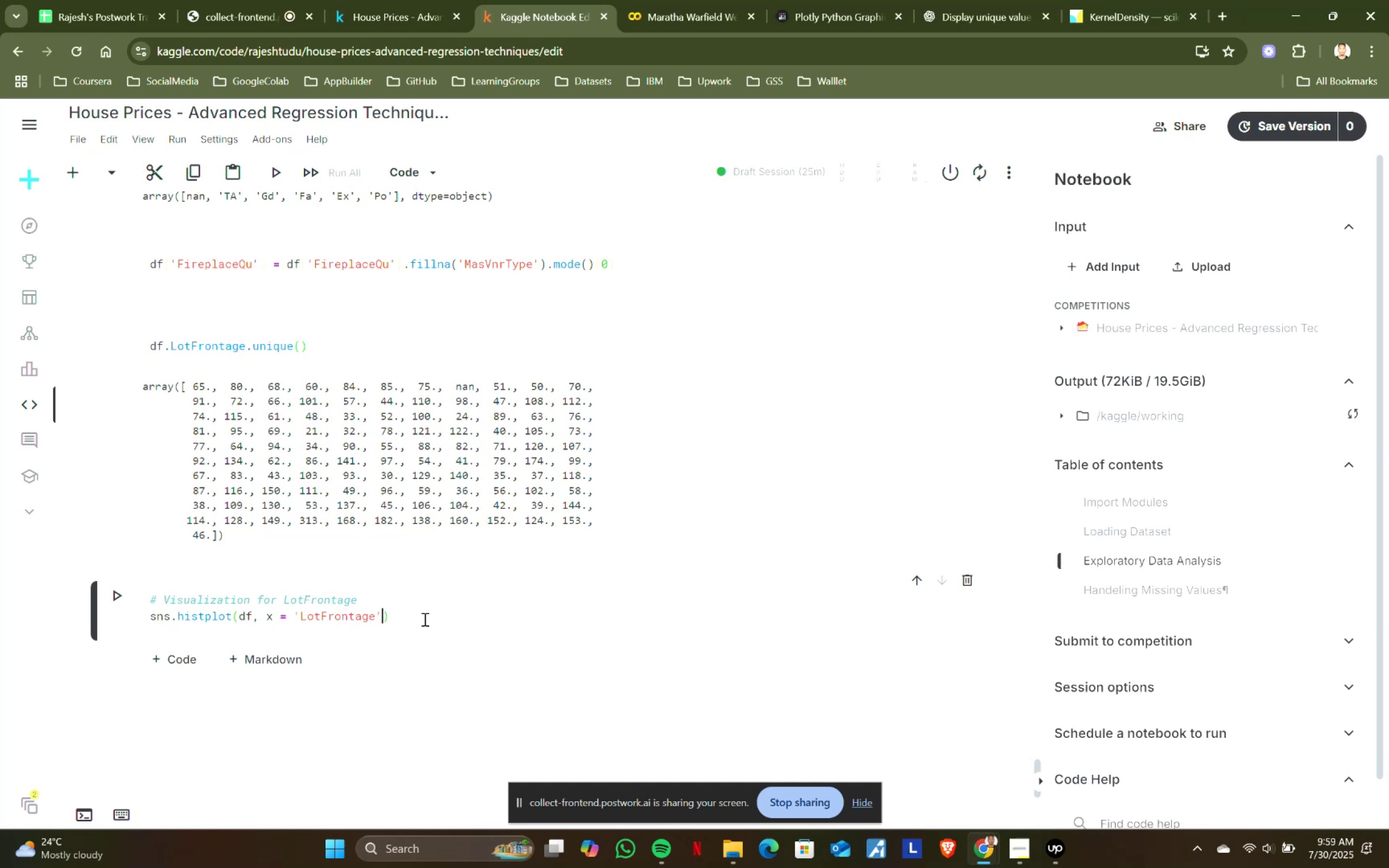 
key(ArrowRight)
 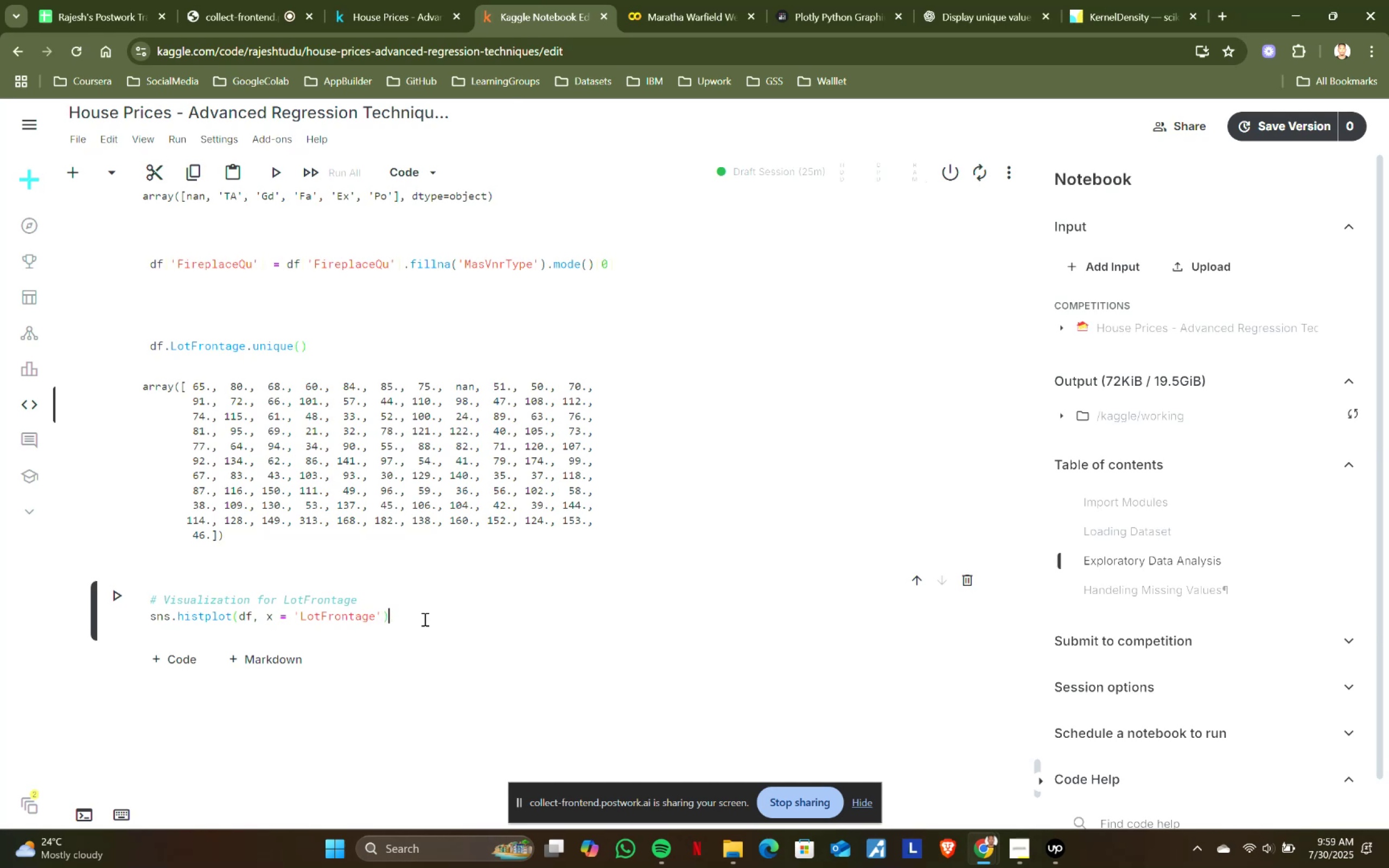 
key(Enter)
 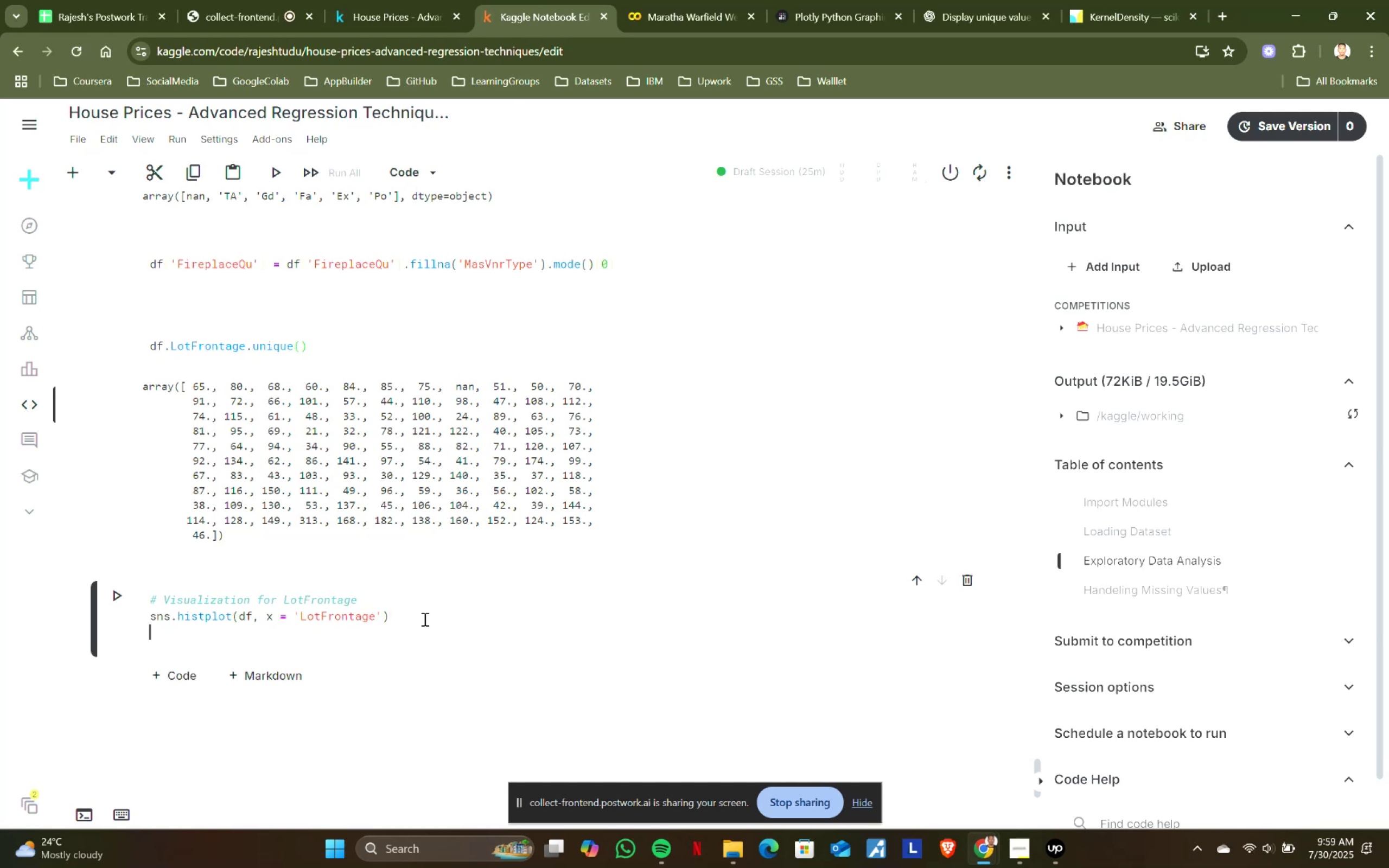 
type(plt.shoe)
key(Backspace)
type(w9)
key(Backspace)
type(()
 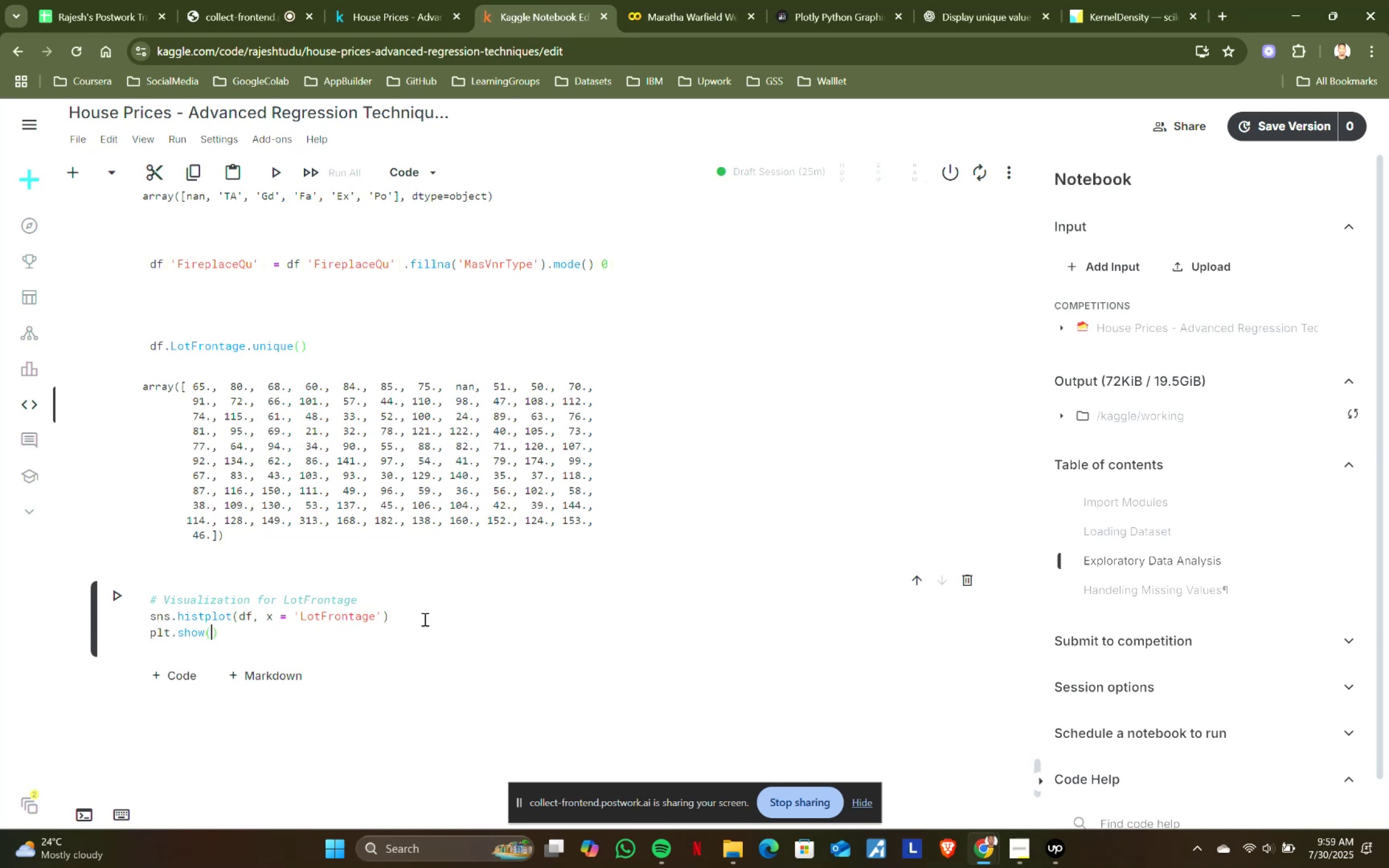 
 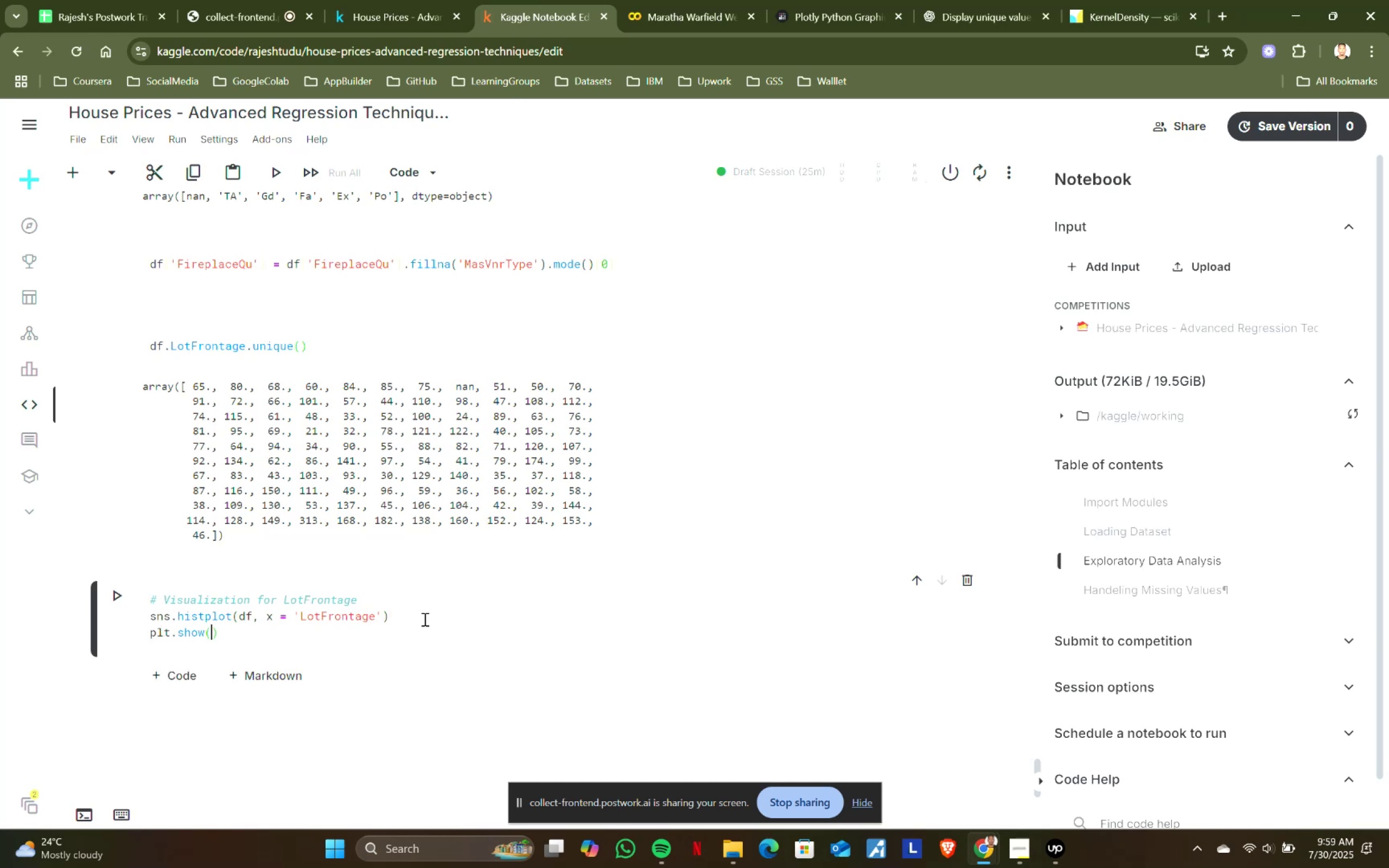 
key(ArrowRight)
 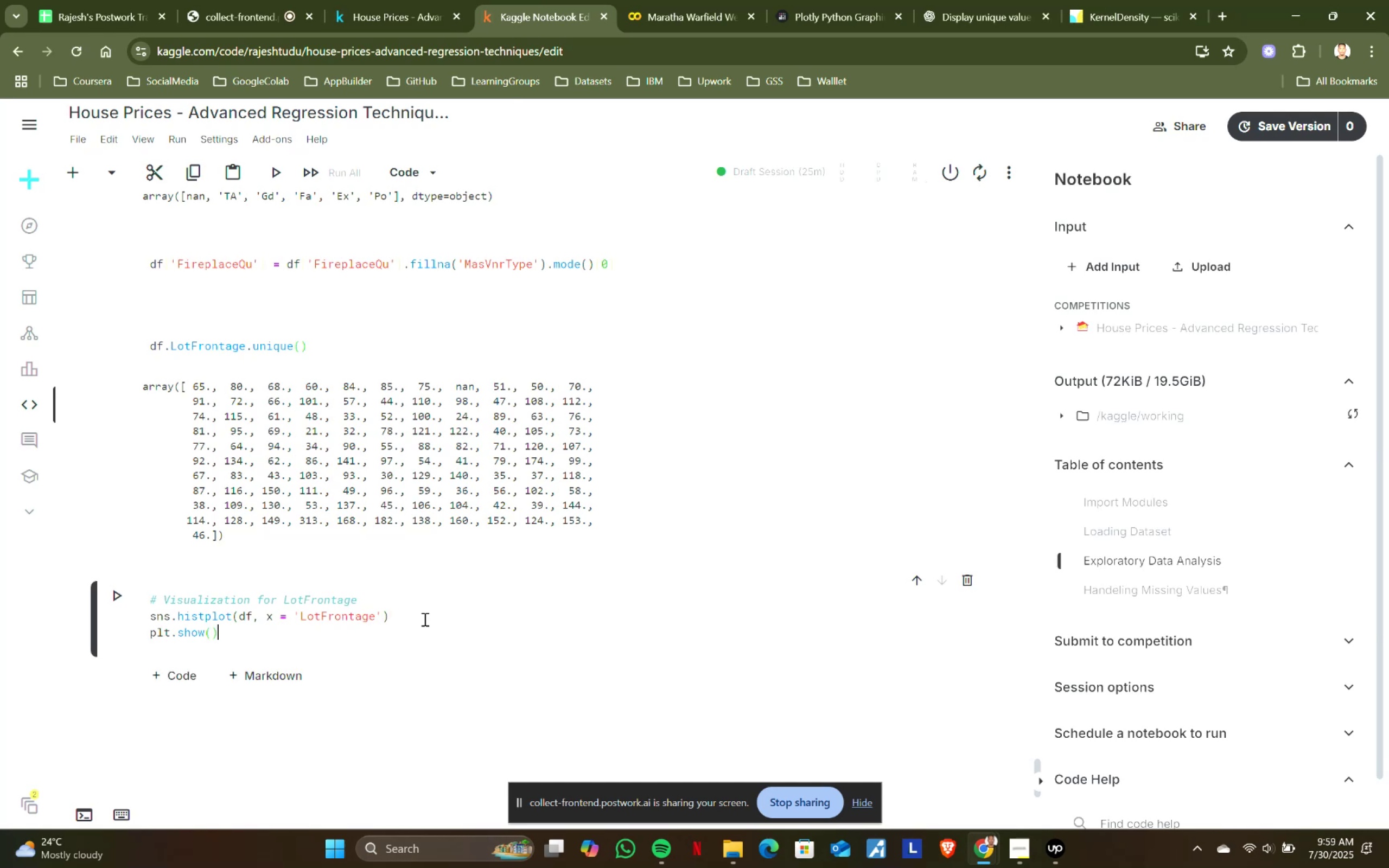 
key(Enter)
 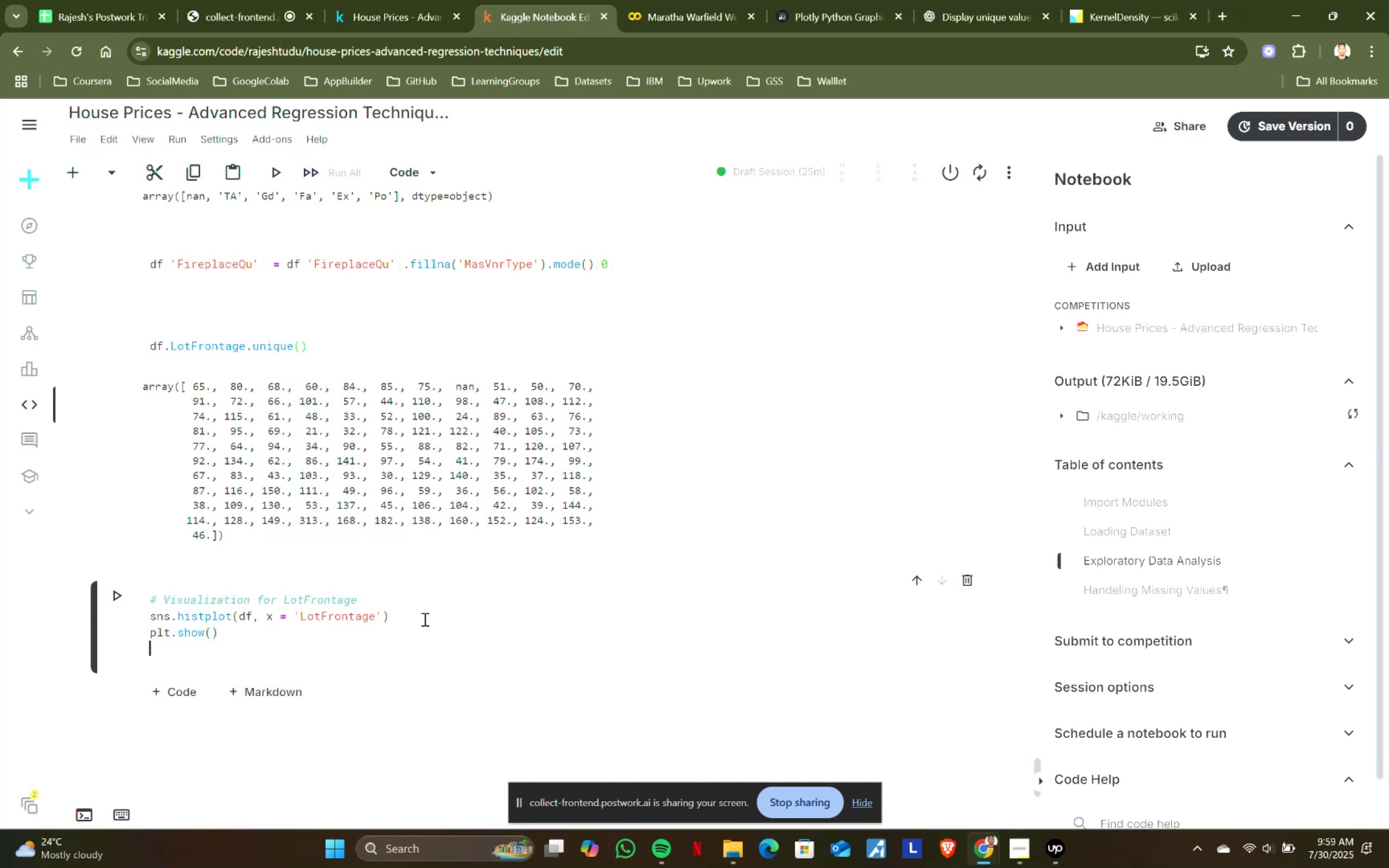 
key(Enter)
 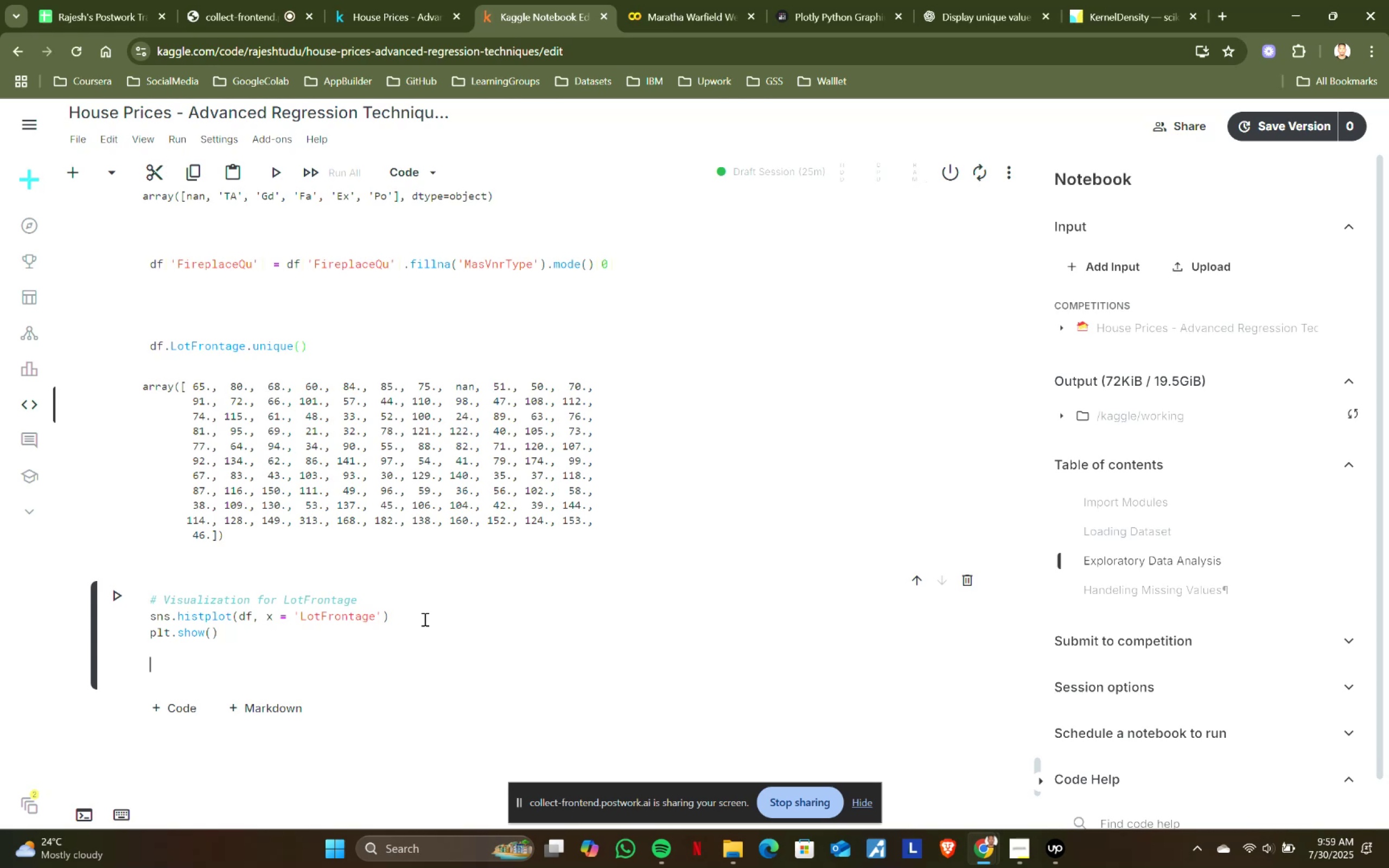 
wait(10.75)
 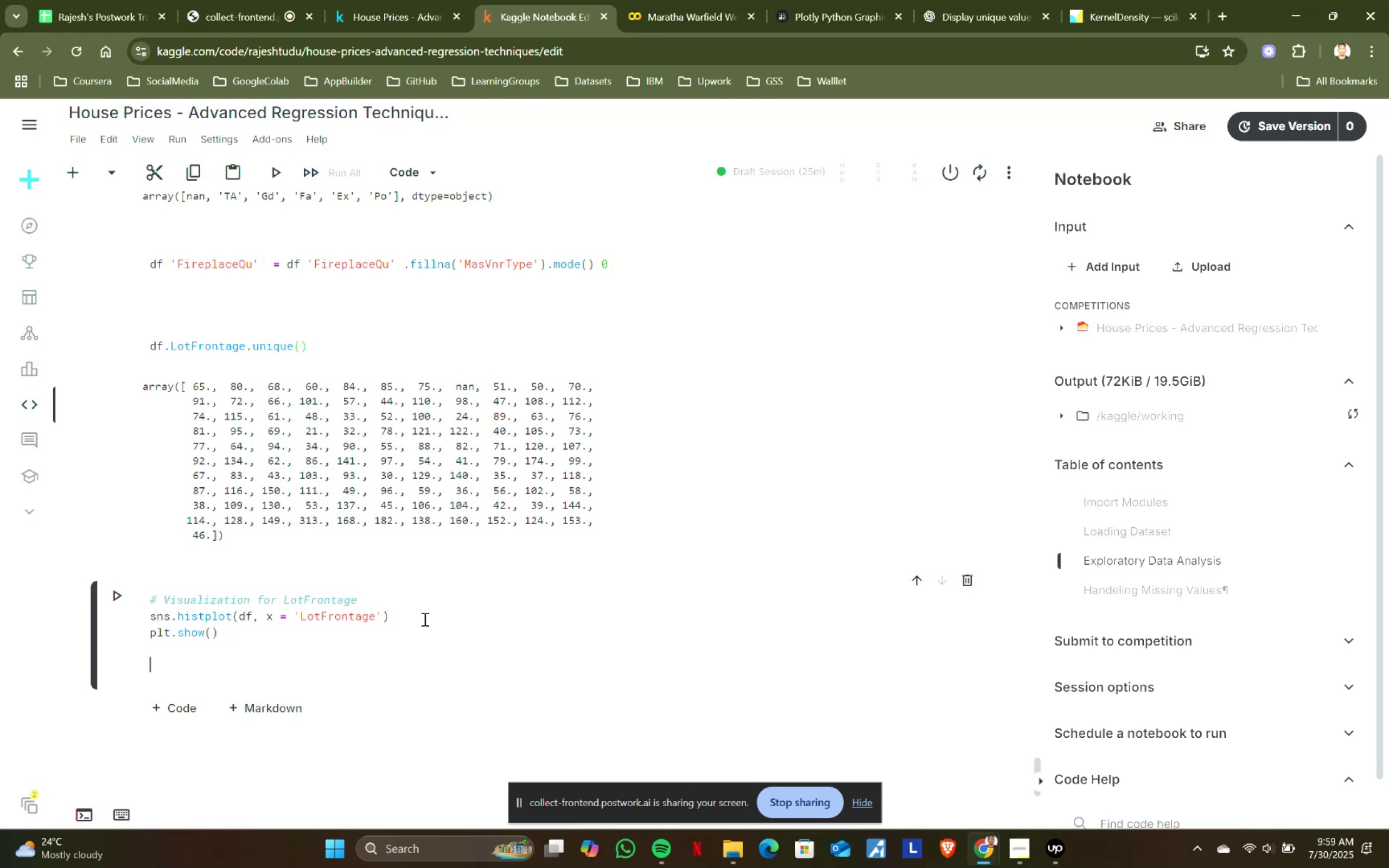 
key(Backspace)
 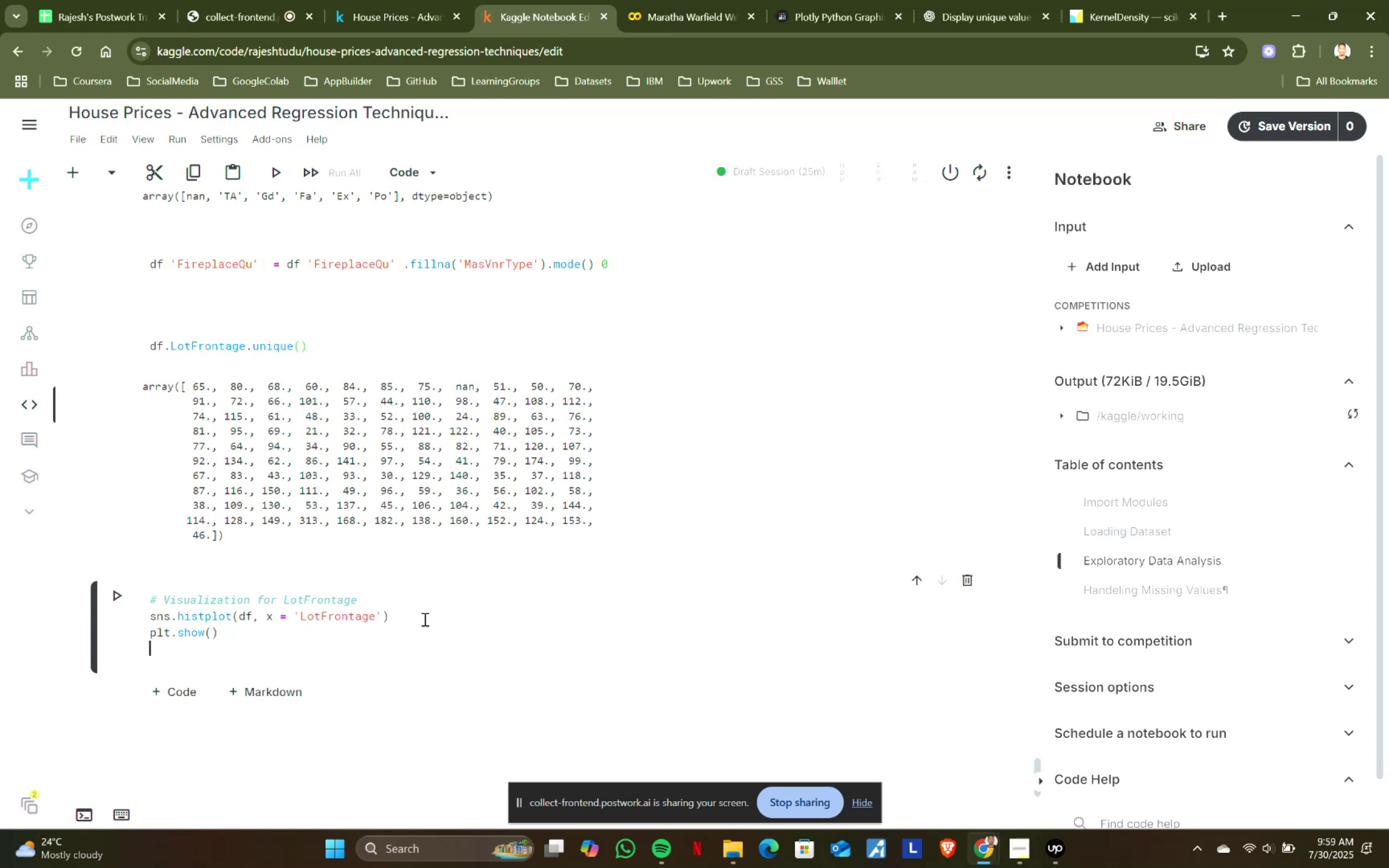 
key(Backspace)
 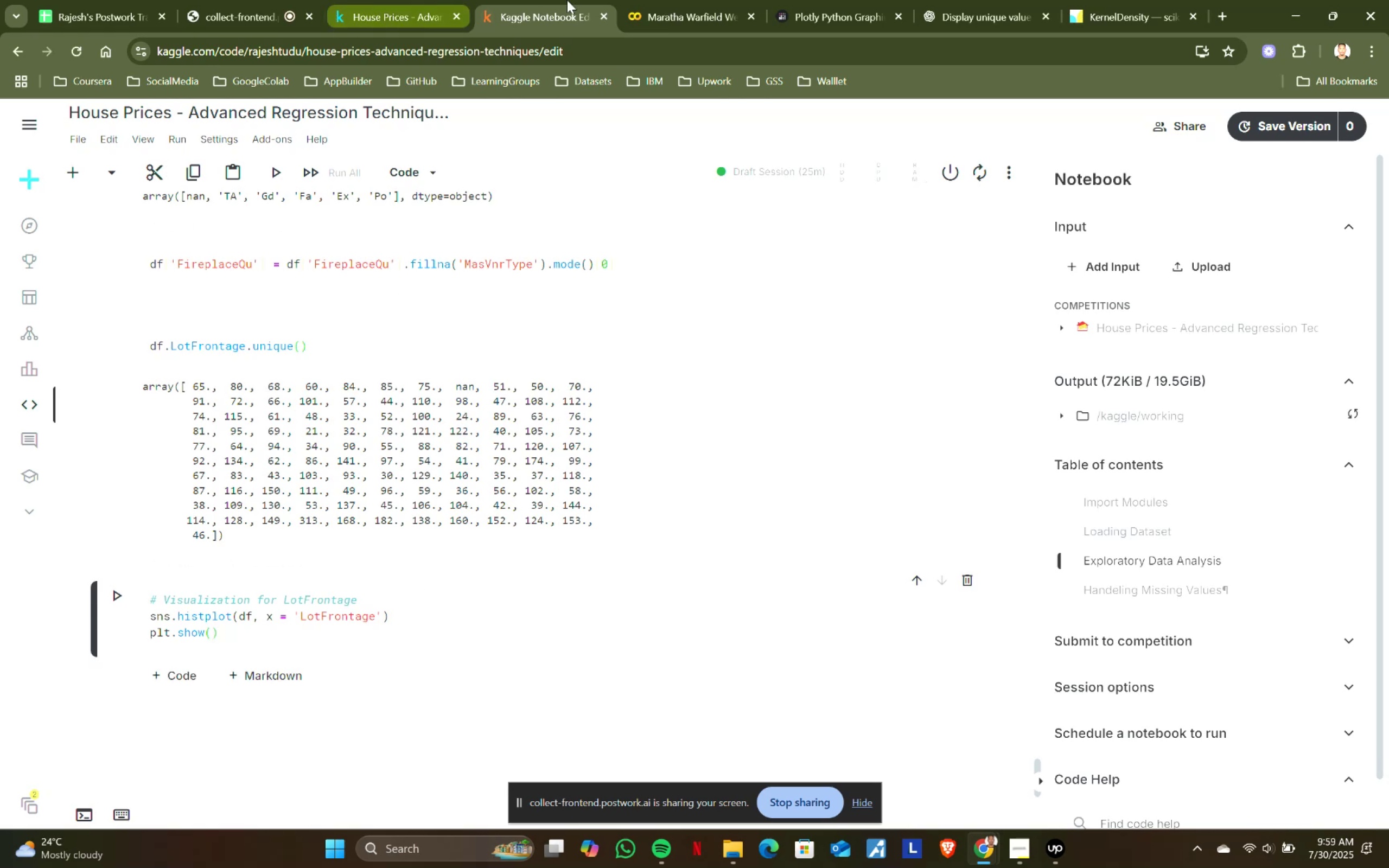 
left_click([655, 0])
 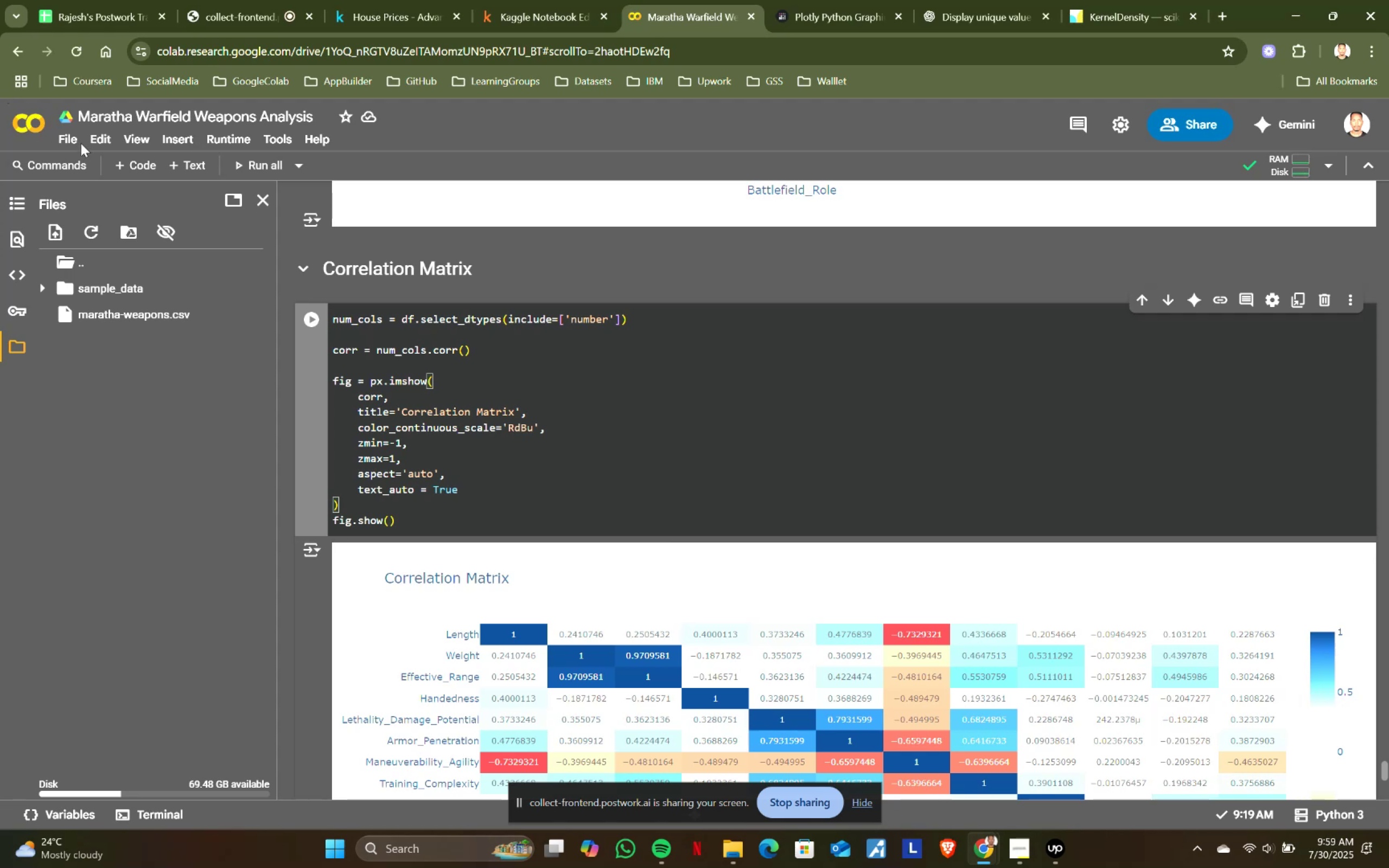 
left_click([79, 141])
 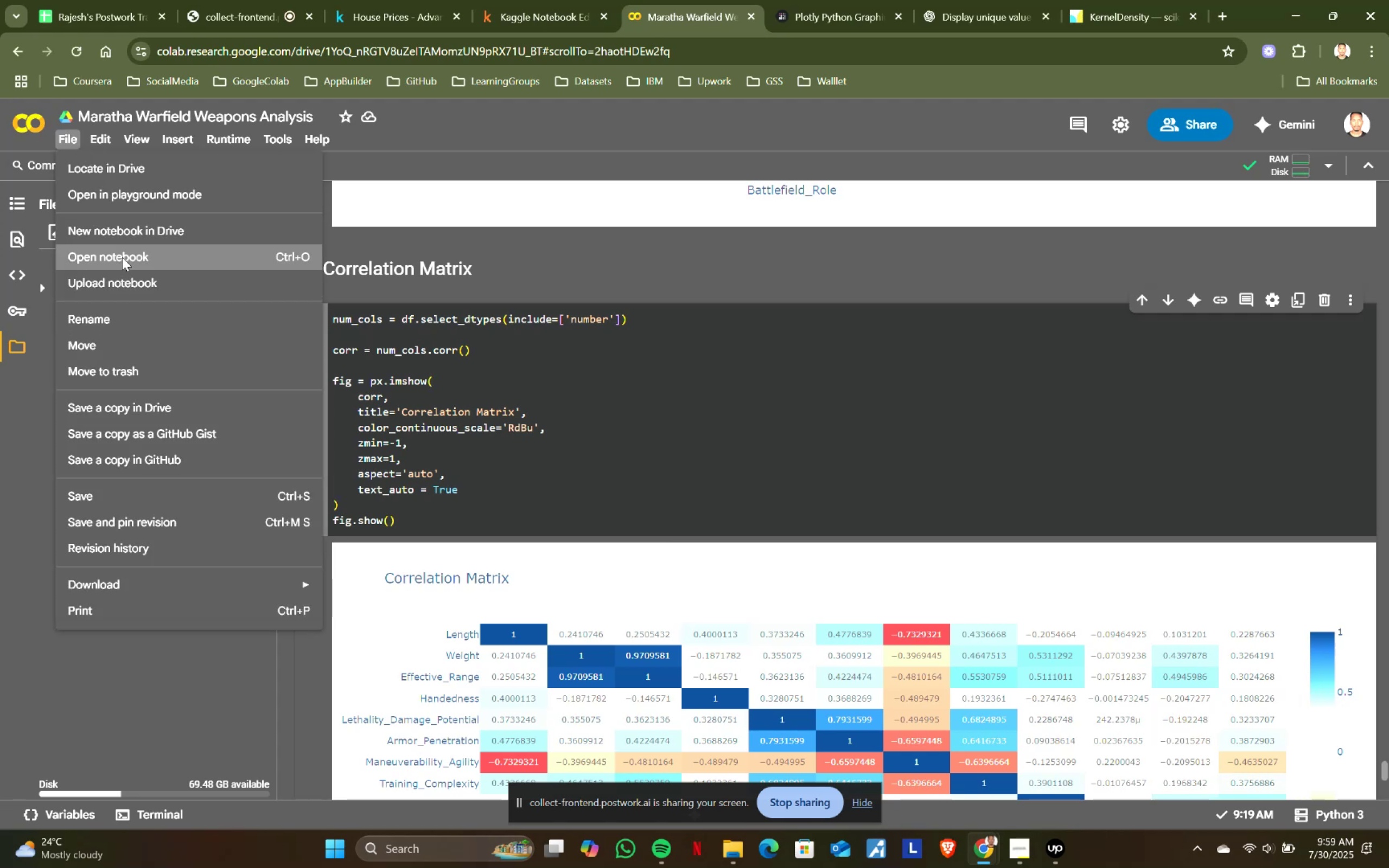 
left_click([122, 252])
 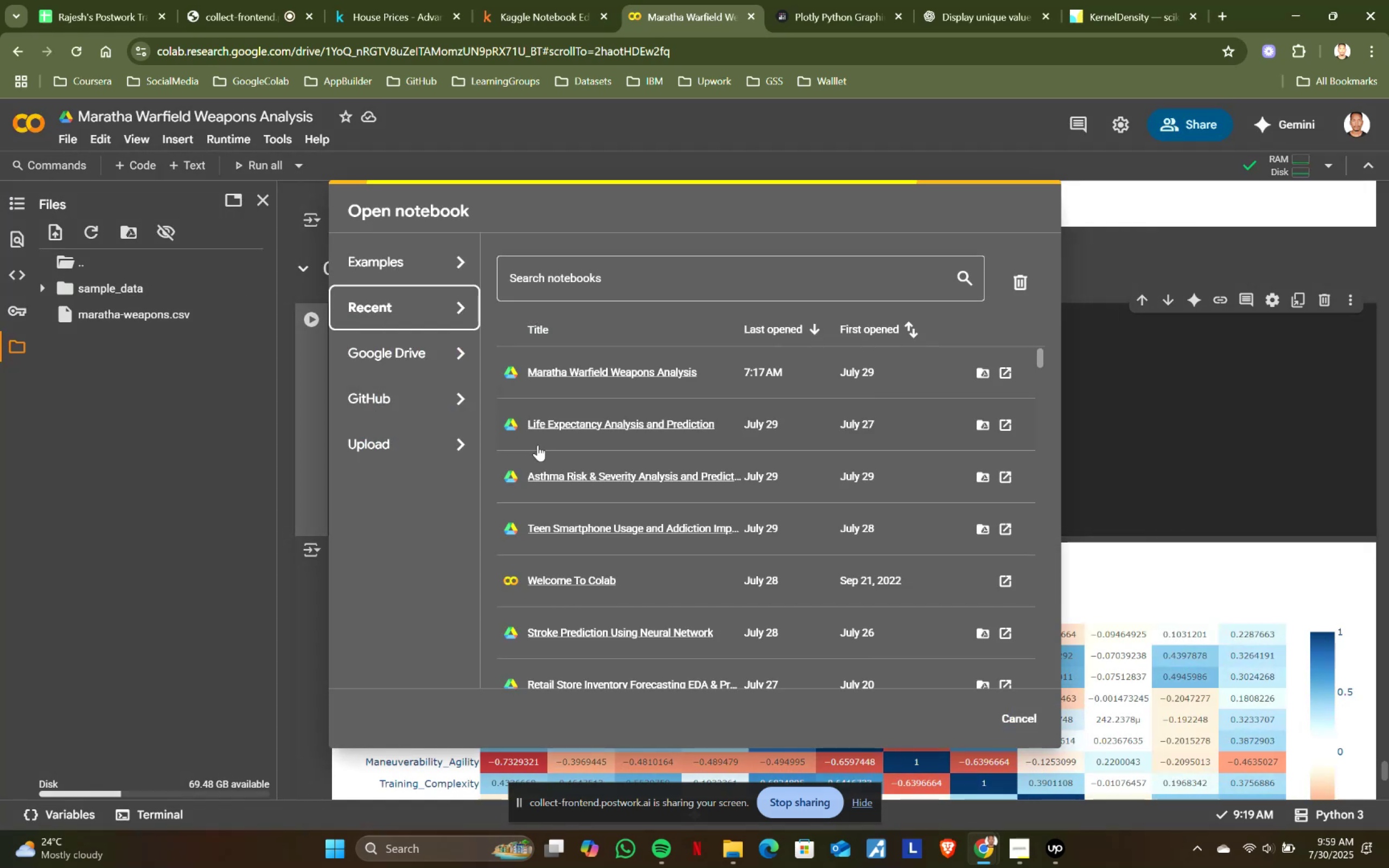 
hold_key(key=ControlLeft, duration=0.4)
left_click([595, 426])
 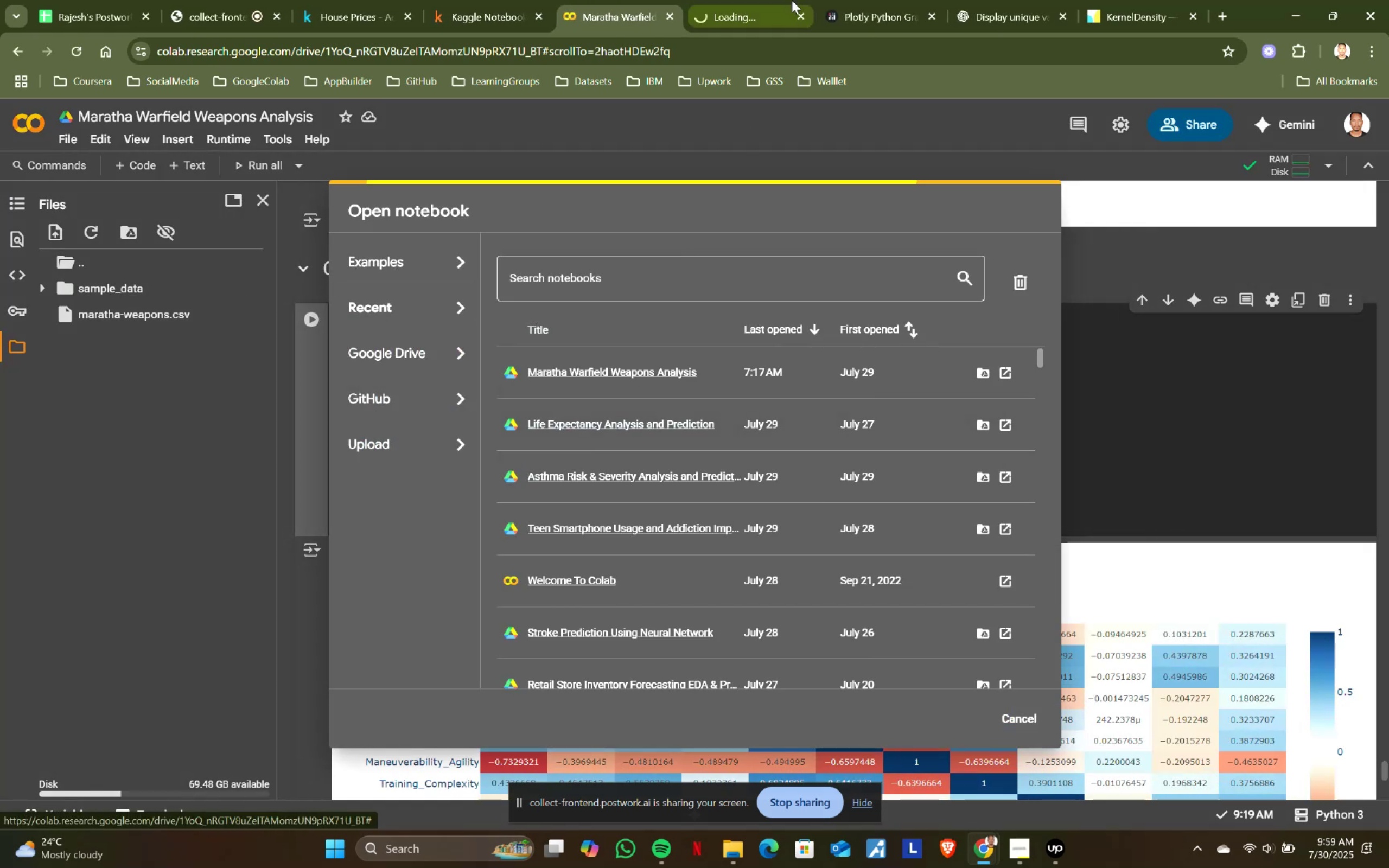 
left_click([792, 0])
 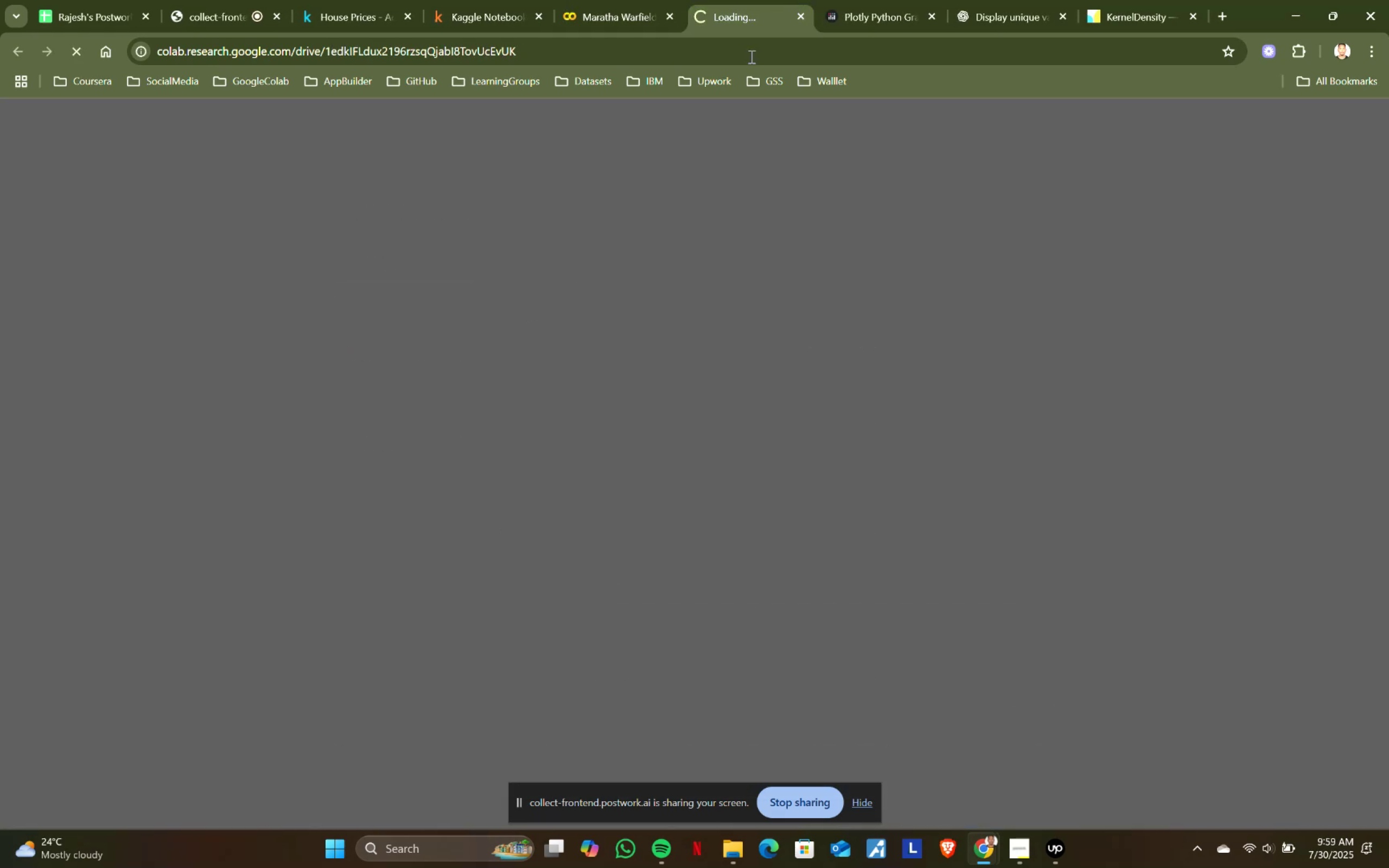 
mouse_move([670, 173])
 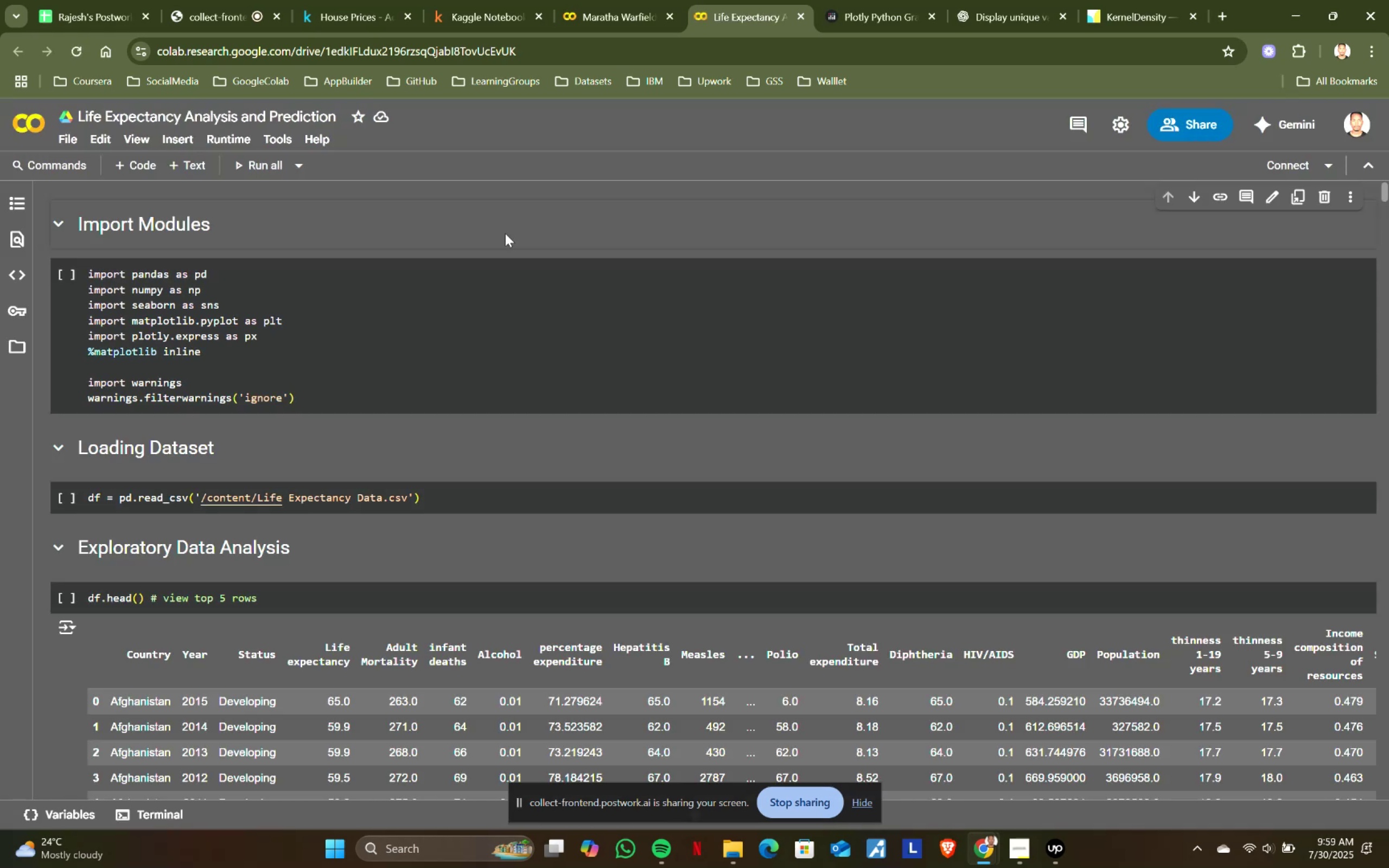 
wait(17.27)
 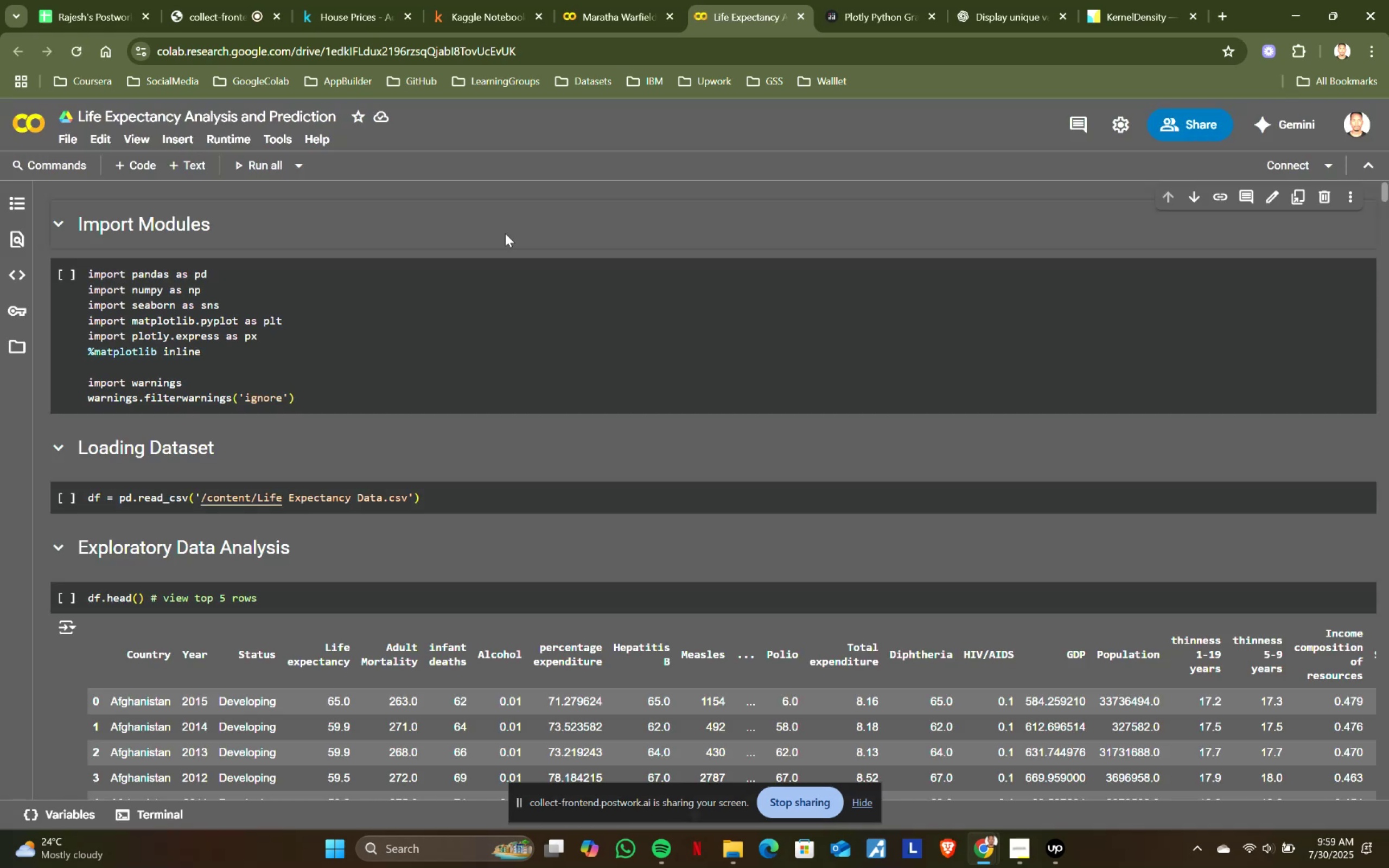 
scroll: coordinate [257, 452], scroll_direction: down, amount: 38.0
 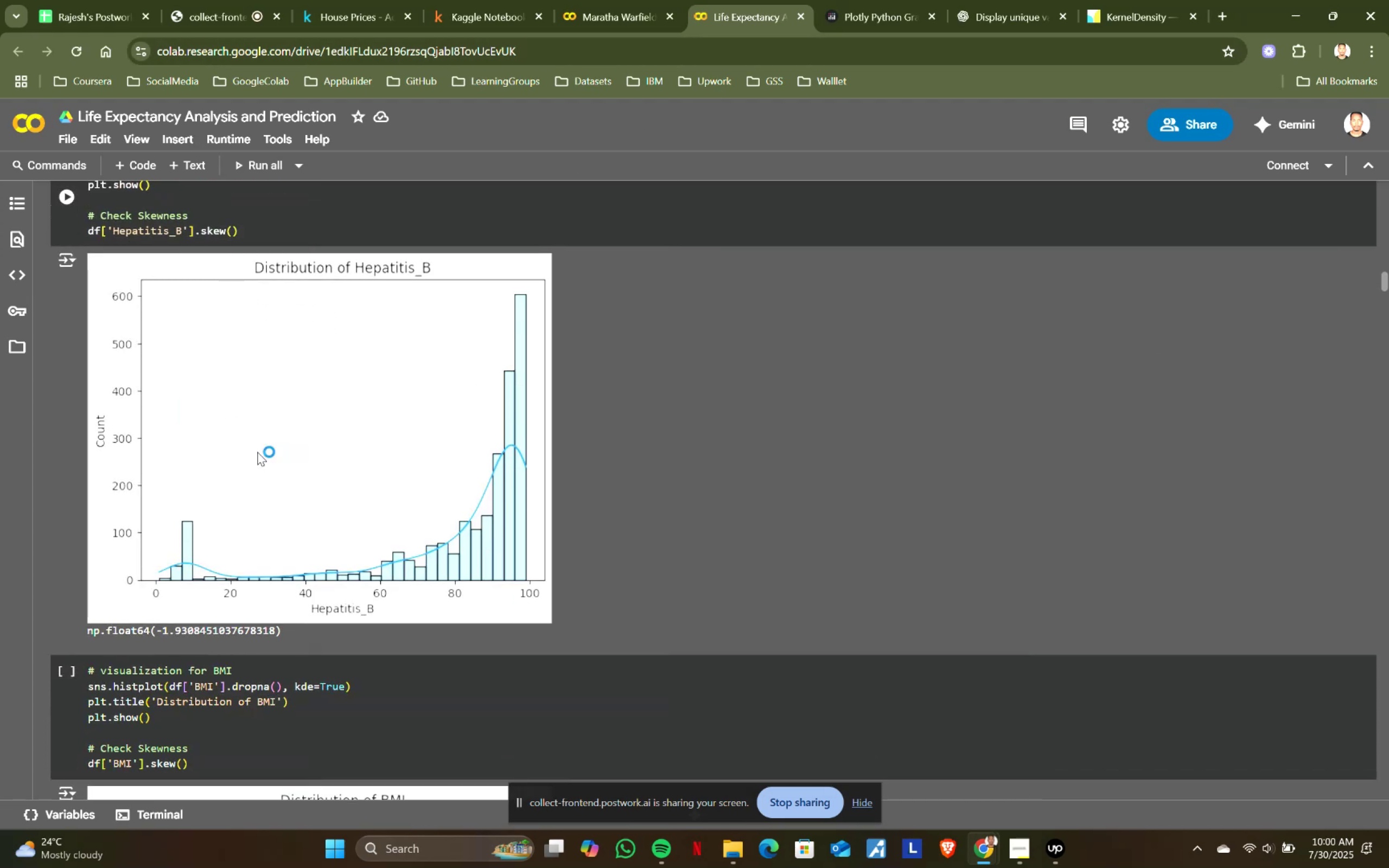 
scroll: coordinate [258, 452], scroll_direction: up, amount: 1.0
 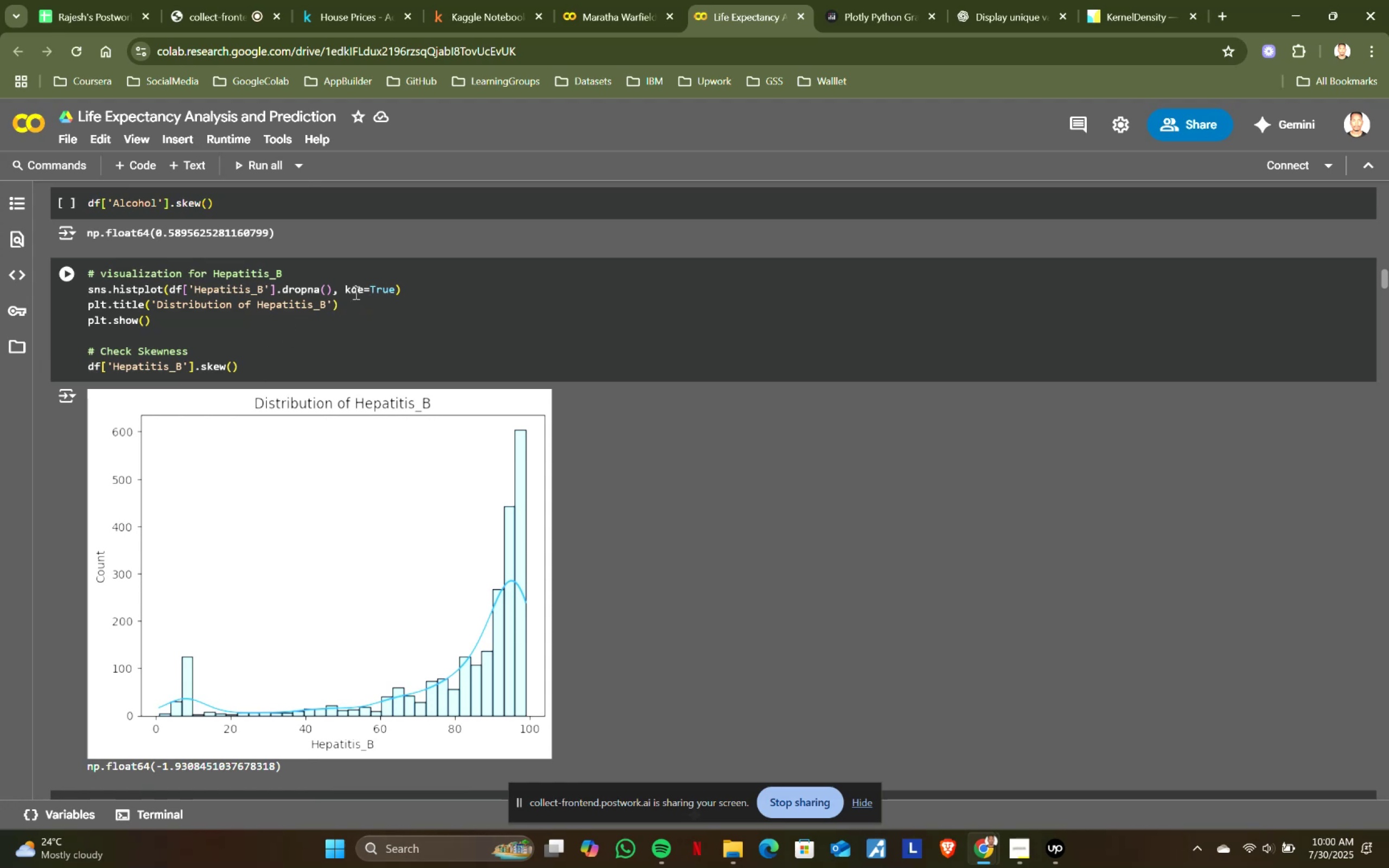 
wait(7.35)
 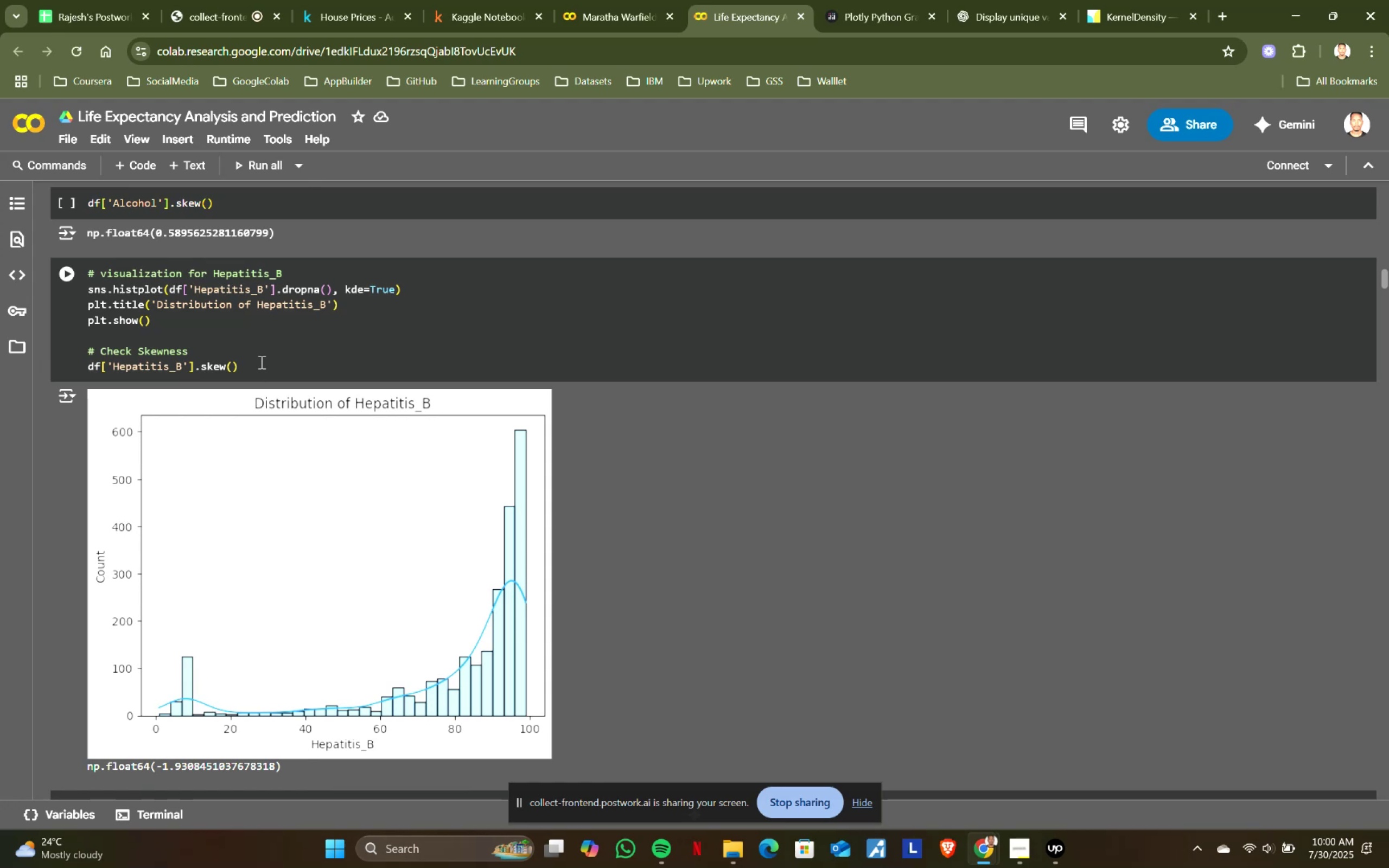 
left_click_drag(start_coordinate=[244, 365], to_coordinate=[79, 292])
 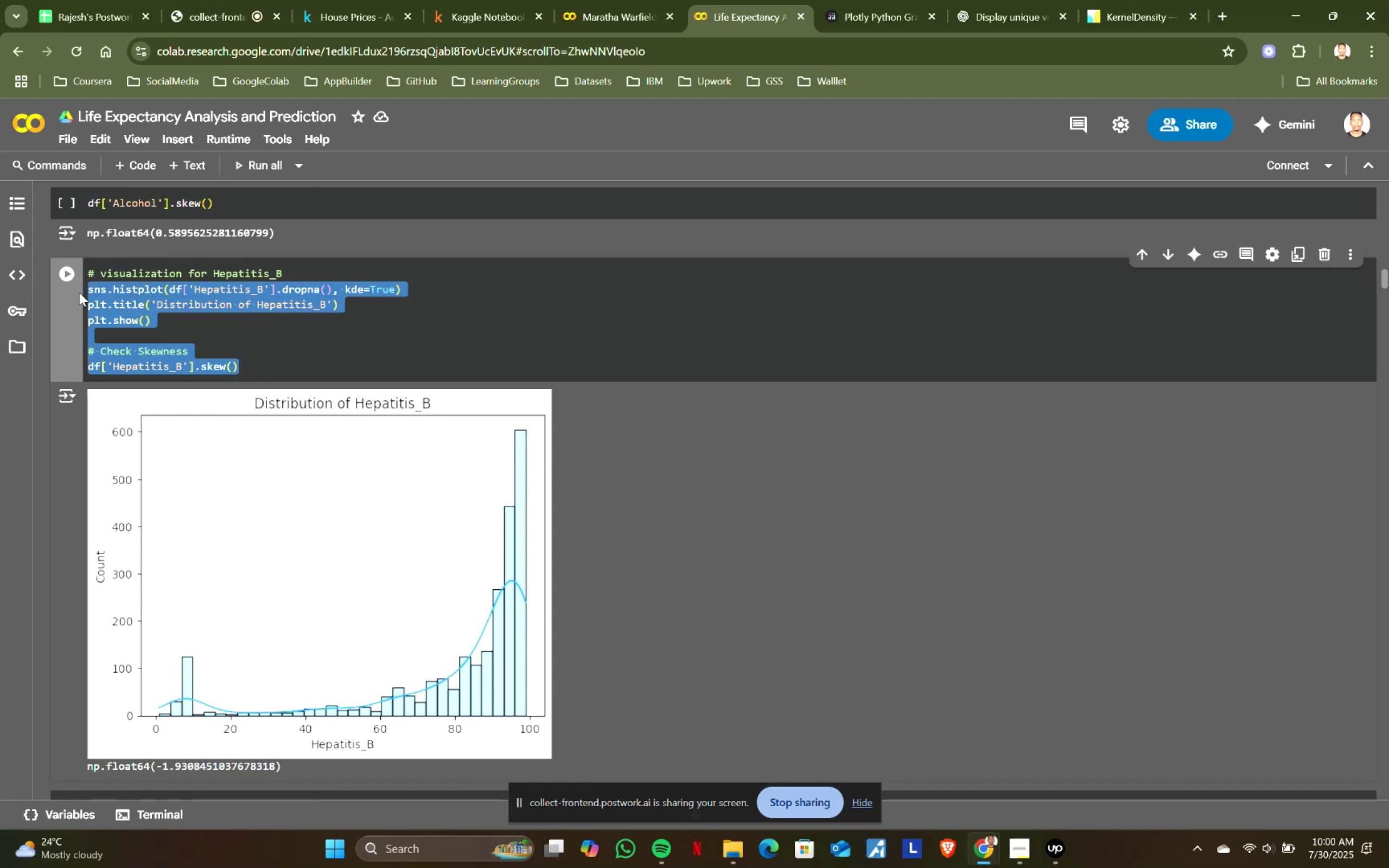 
key(Control+ControlLeft)
 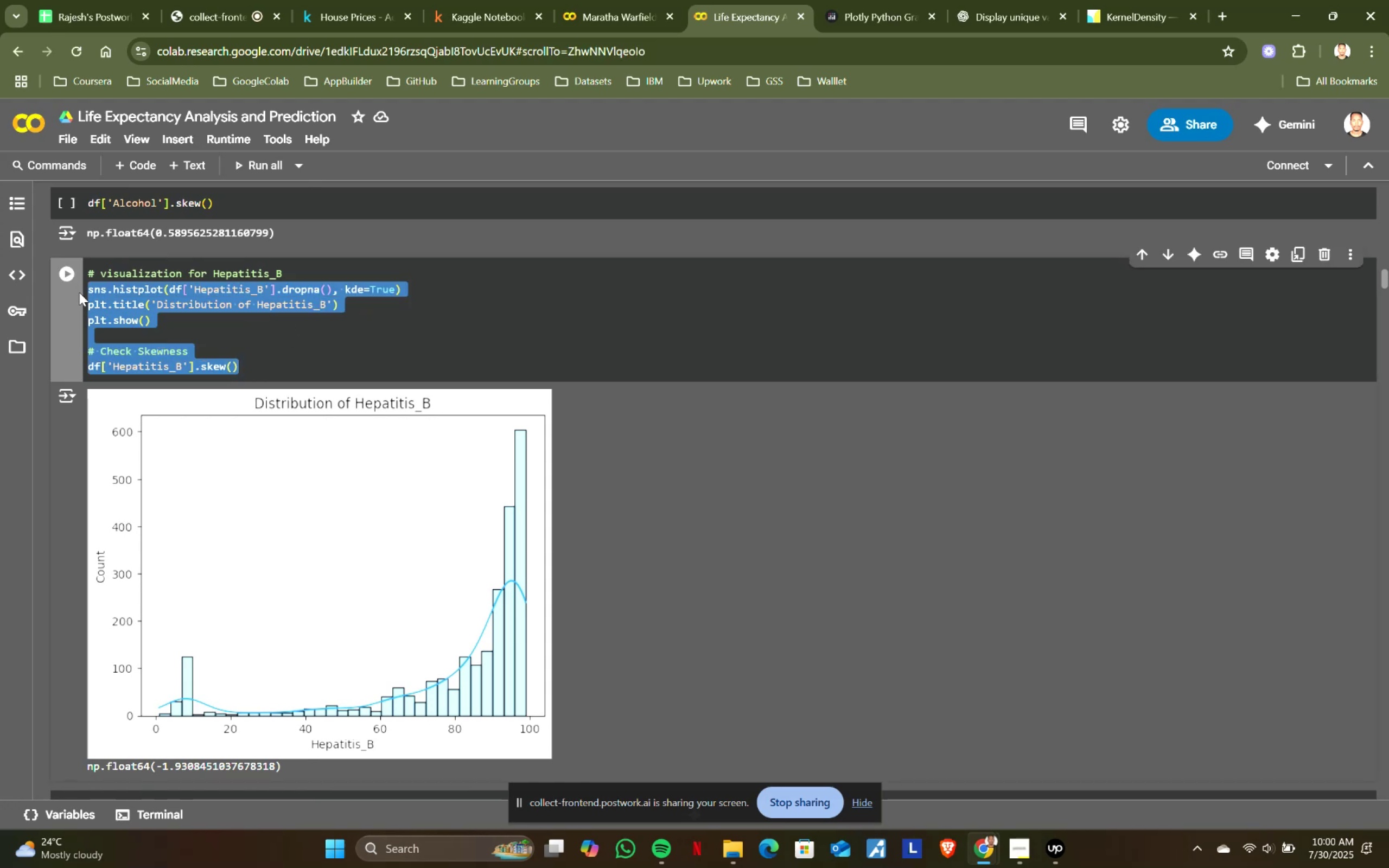 
key(Control+C)
 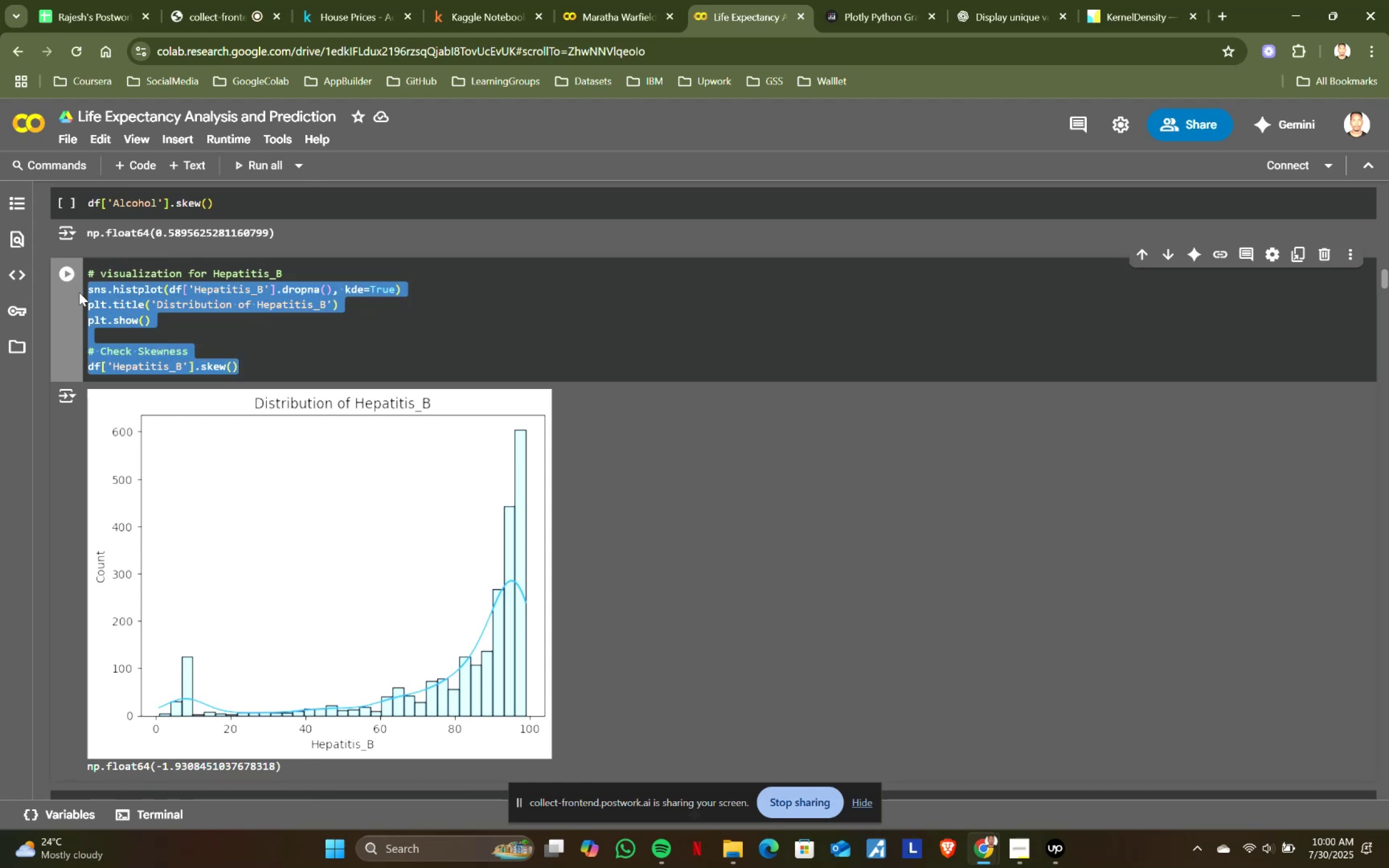 
key(Control+ControlLeft)
 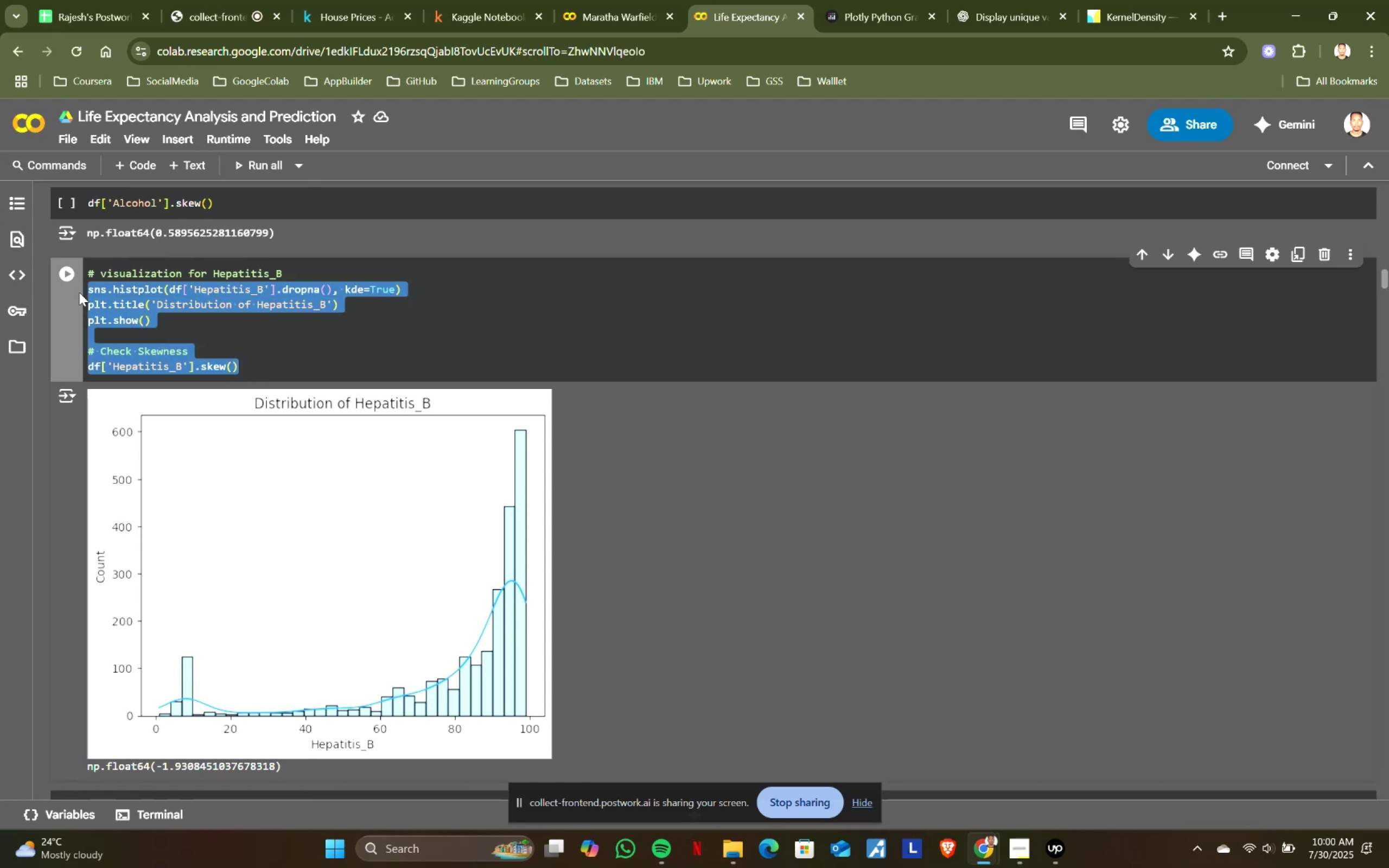 
key(Control+C)
 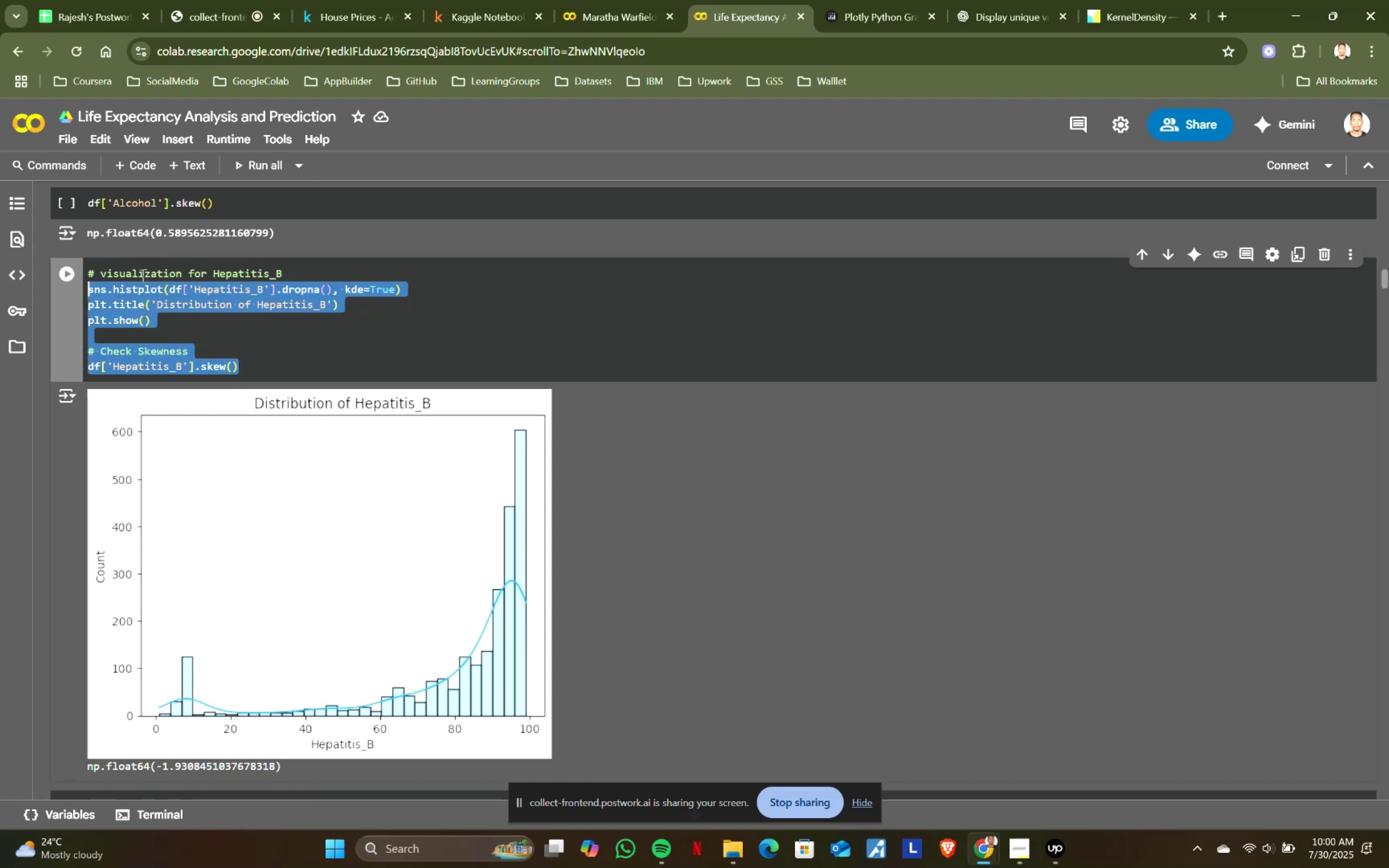 
key(Control+ControlLeft)
 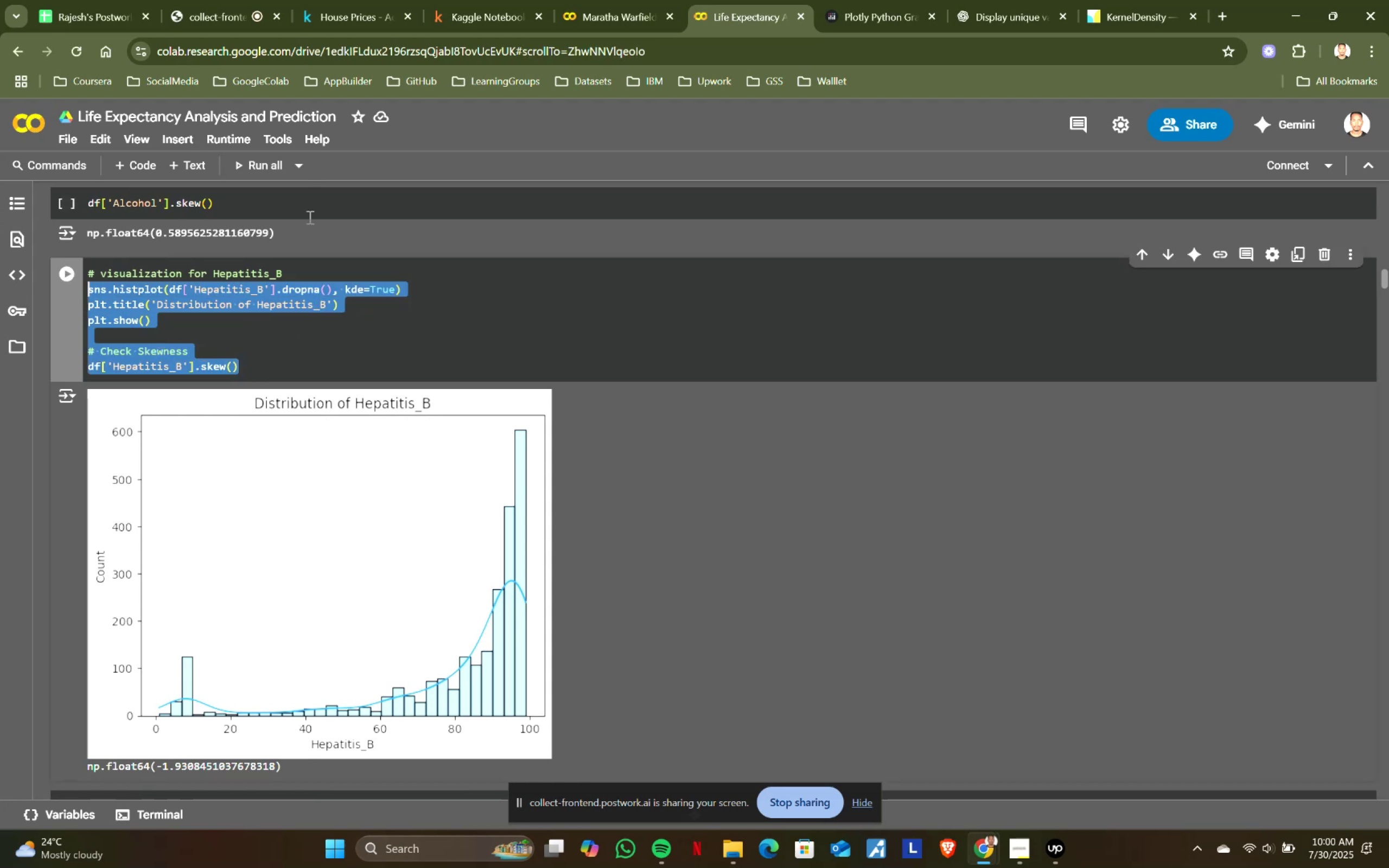 
key(Control+C)
 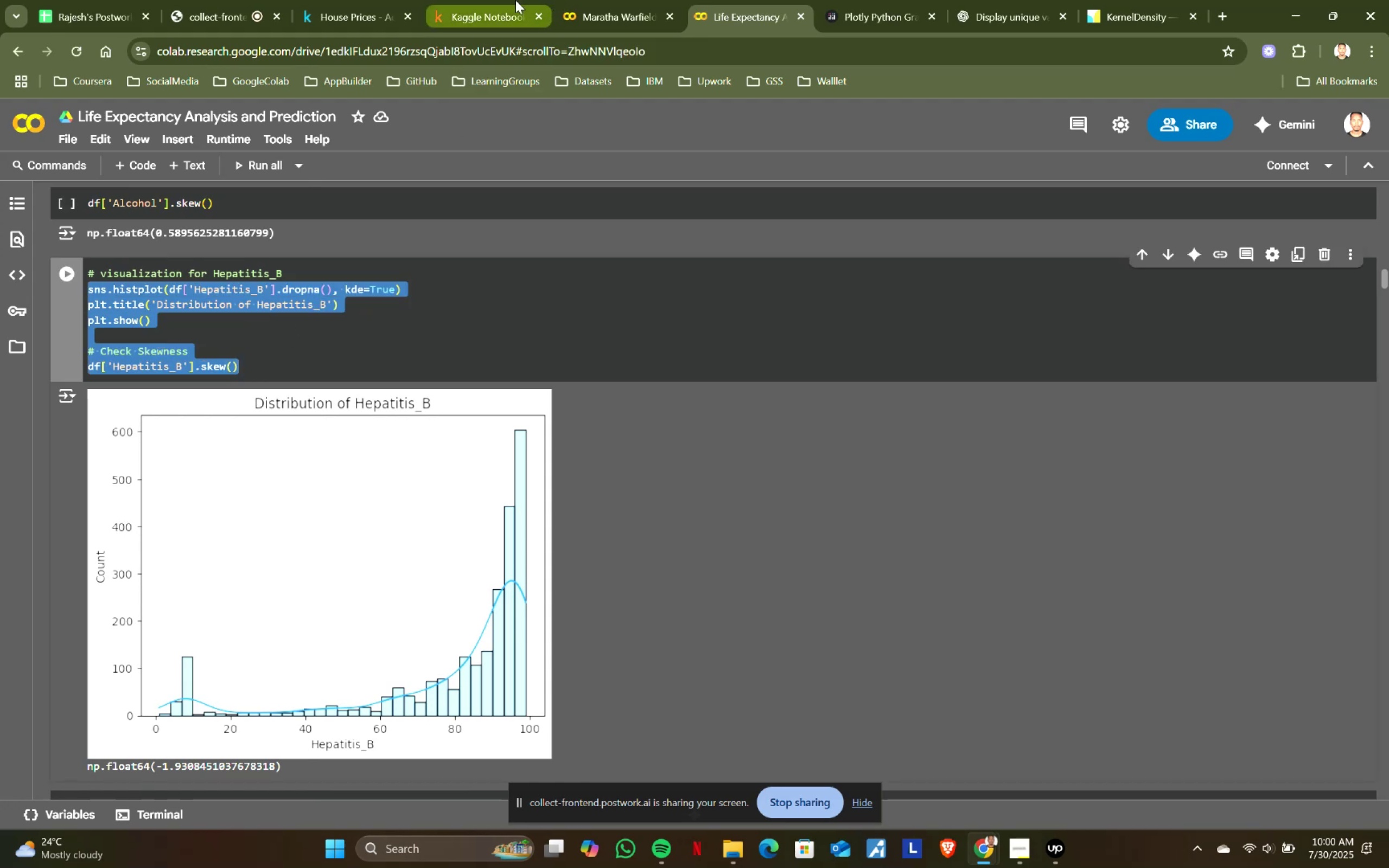 
left_click([487, 0])
 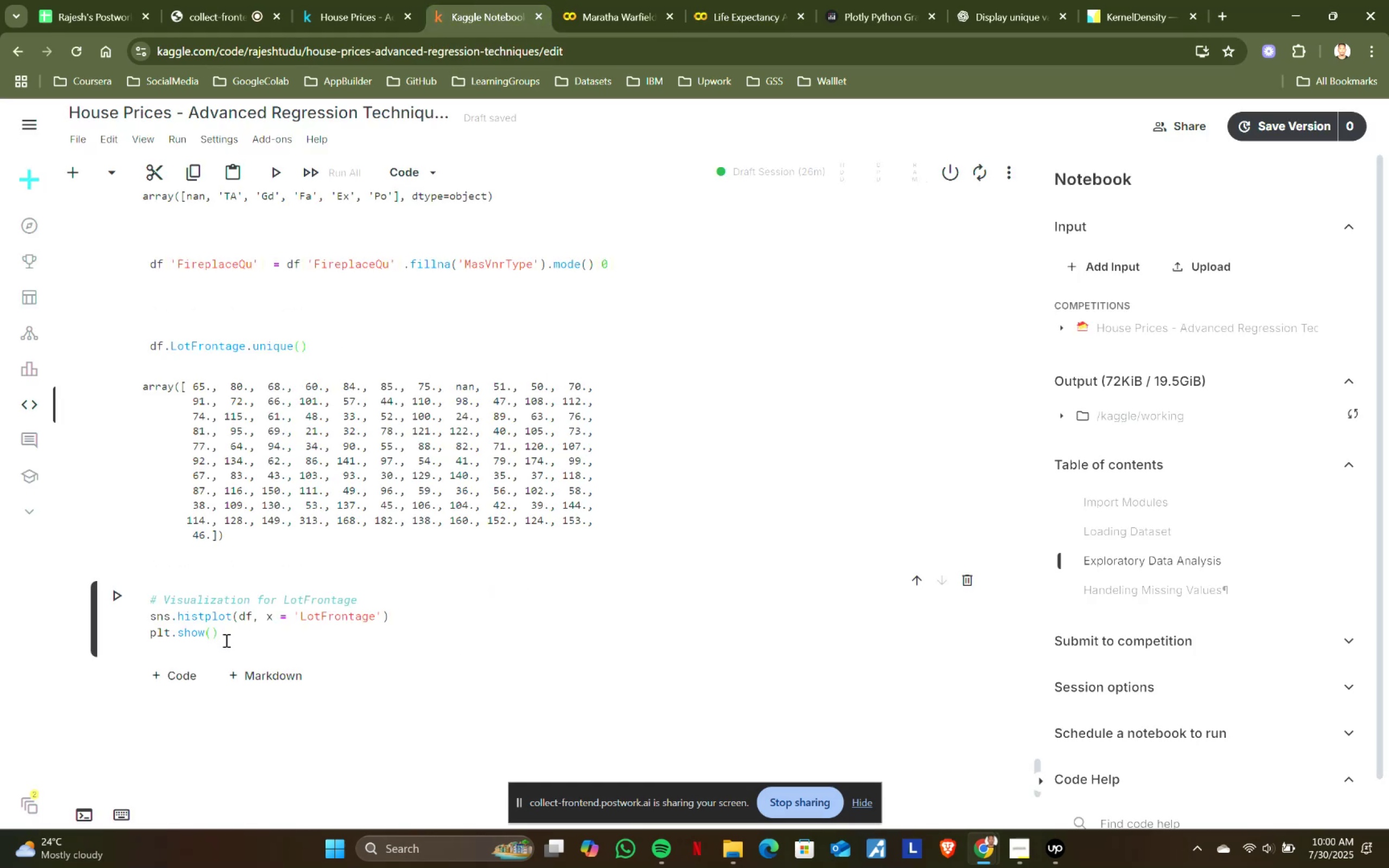 
left_click_drag(start_coordinate=[226, 638], to_coordinate=[150, 620])
 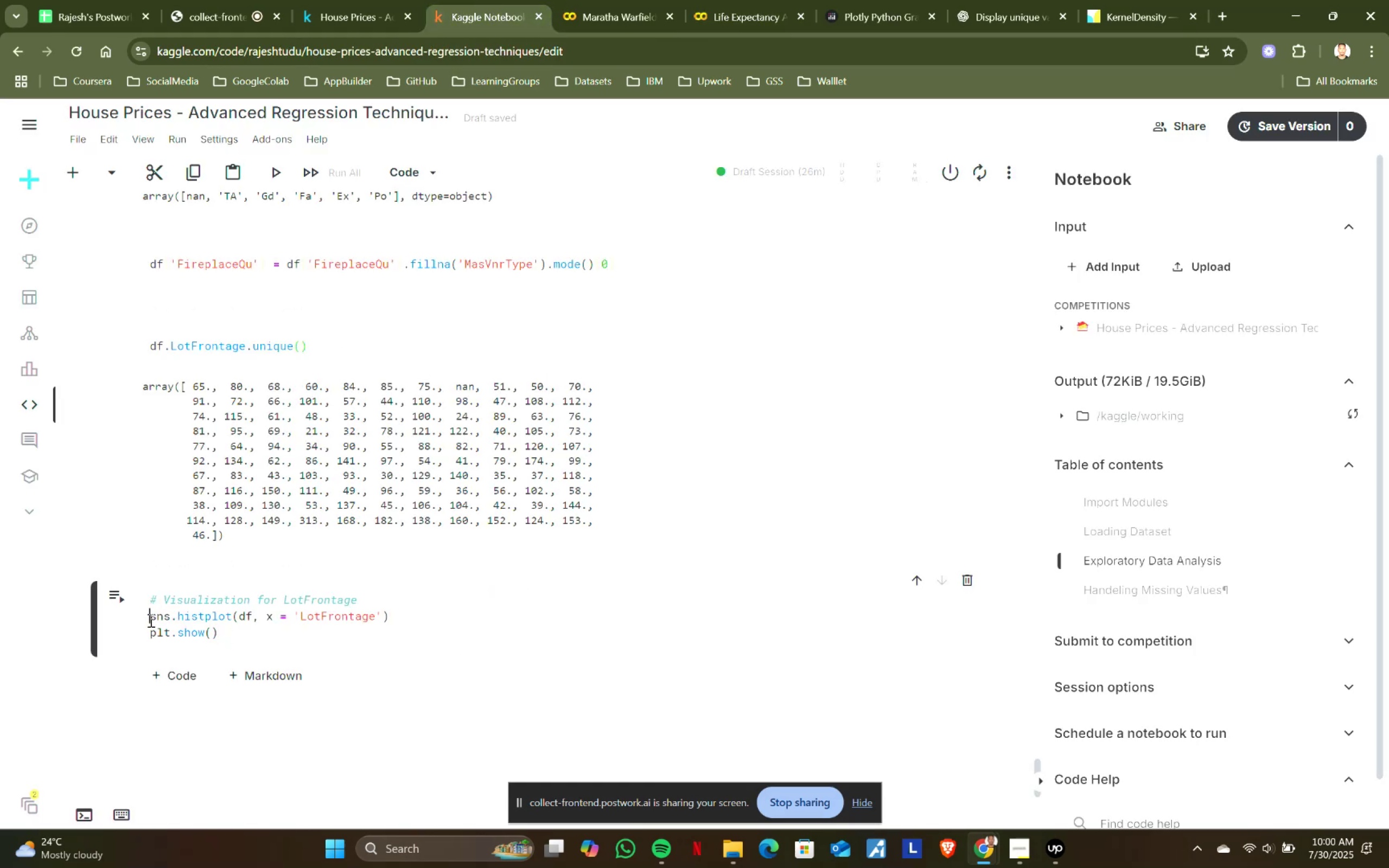 
key(Control+ControlLeft)
 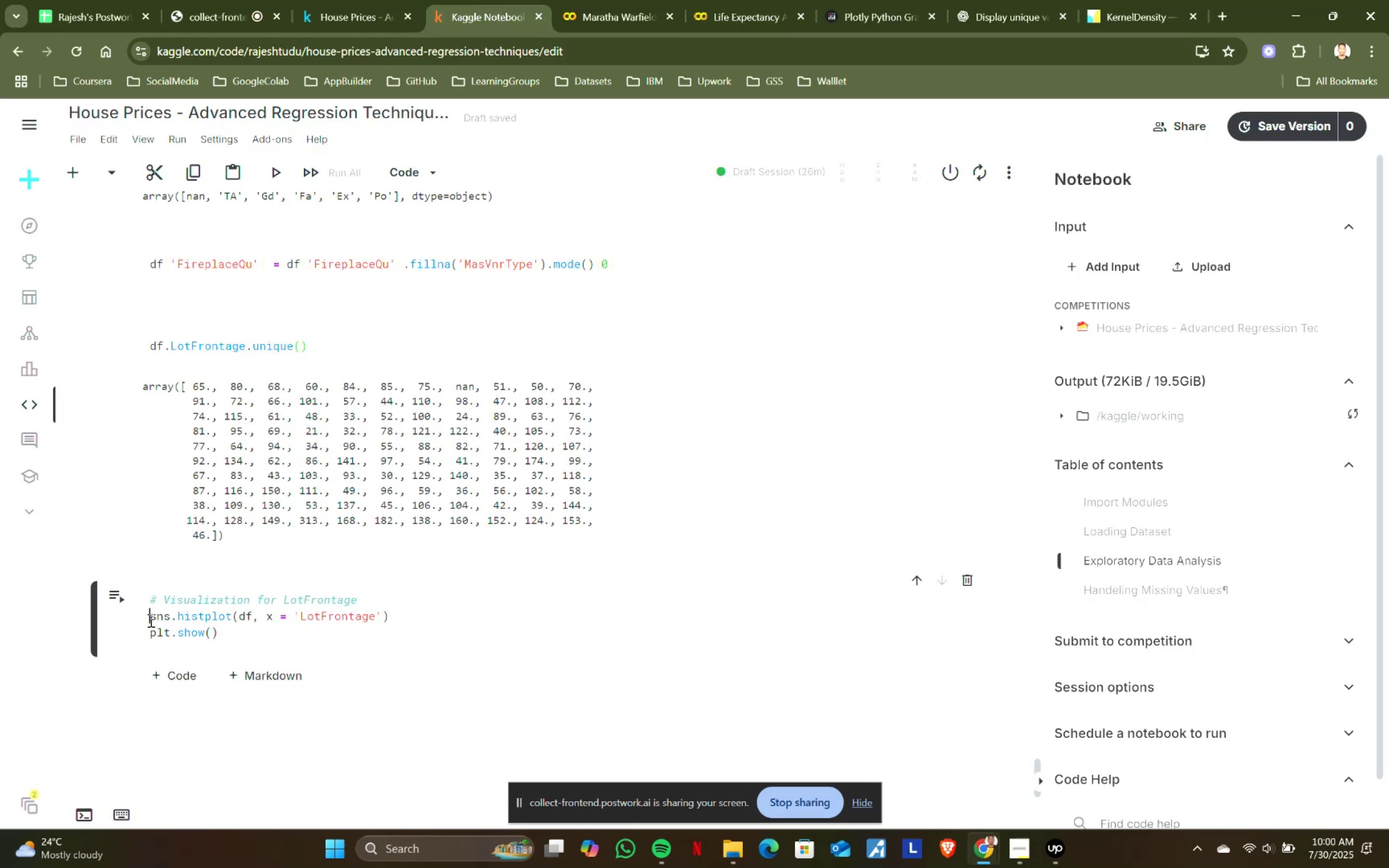 
key(Control+V)
 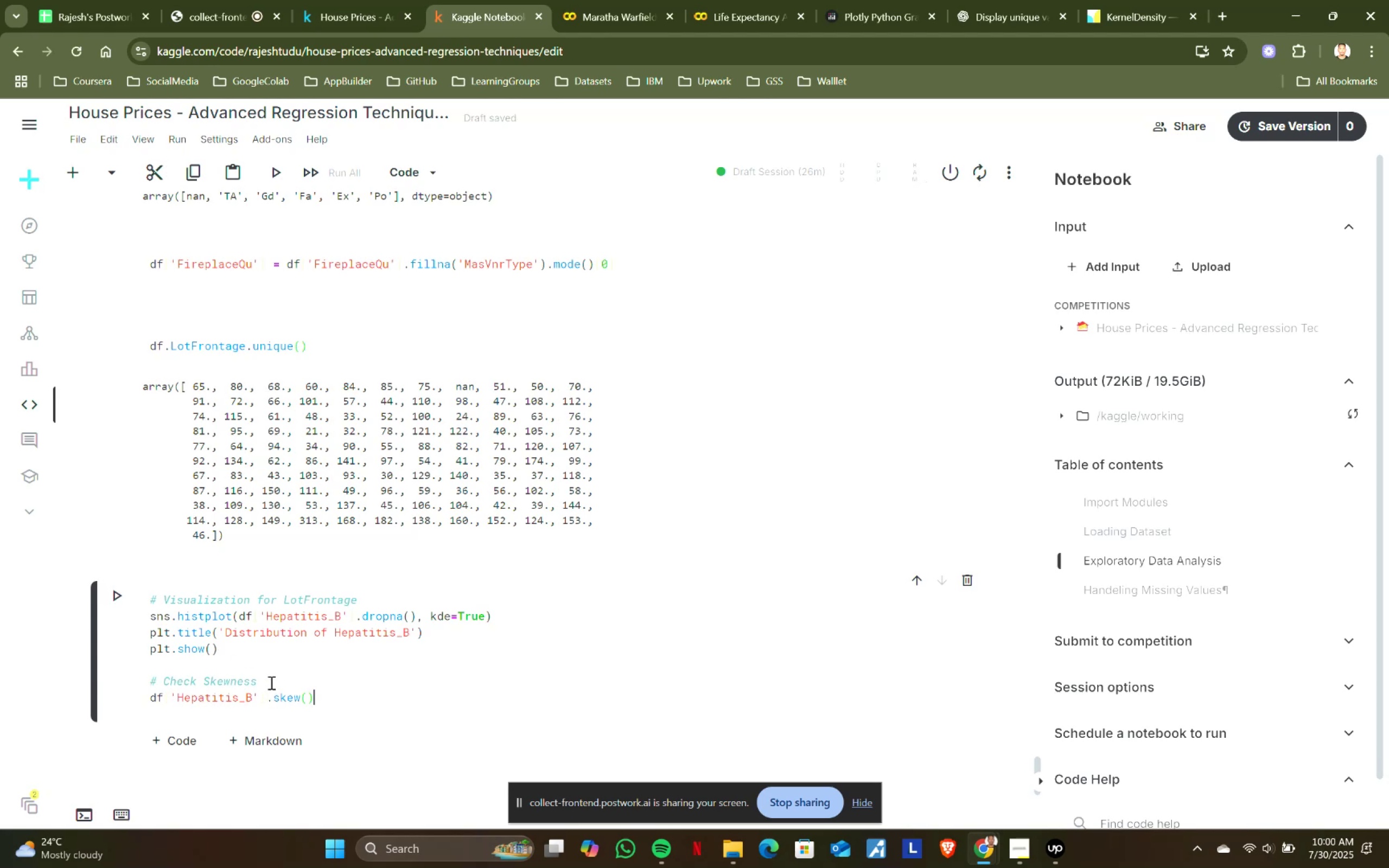 
left_click([266, 615])
 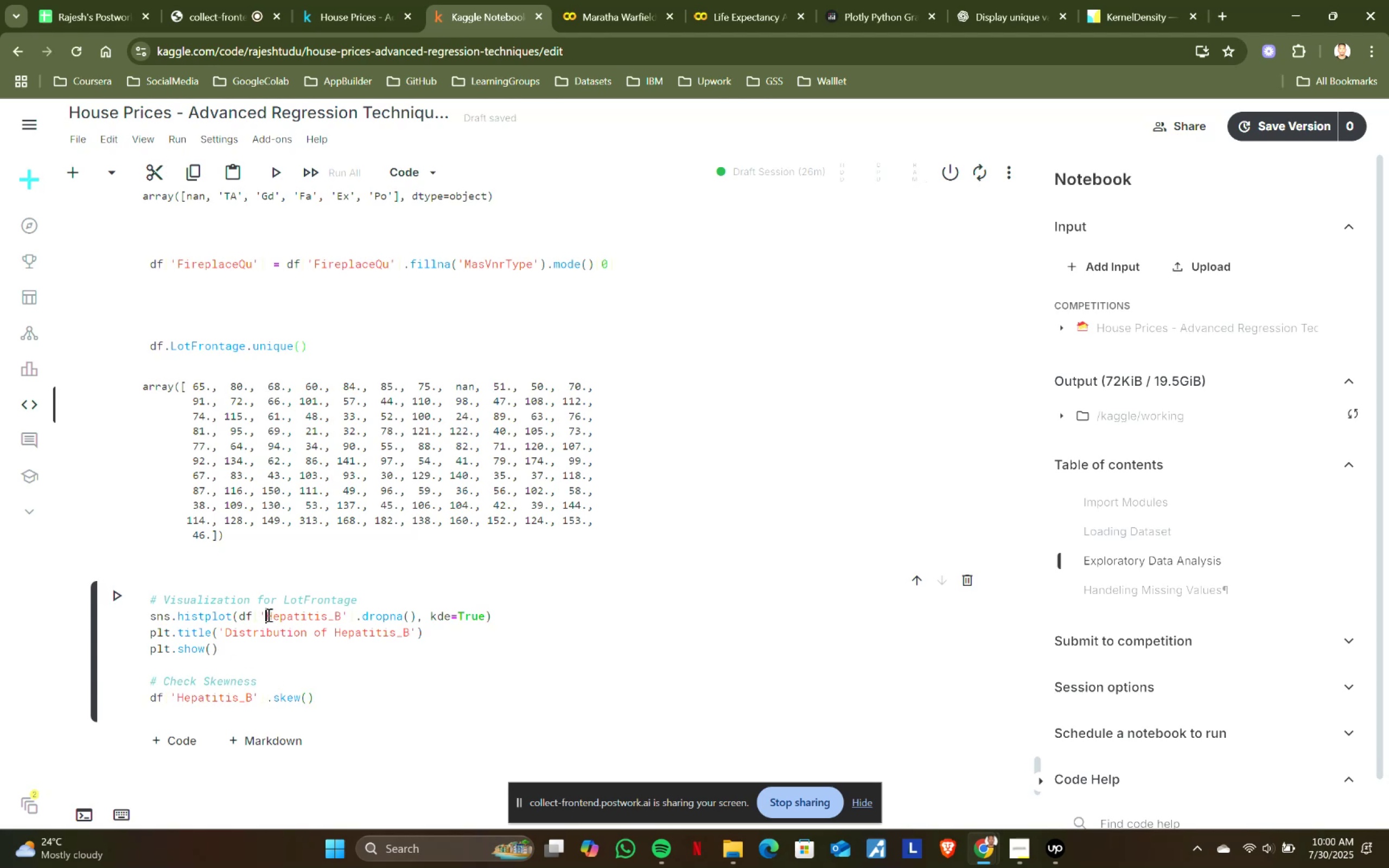 
hold_key(key=ShiftLeft, duration=0.94)
left_click([342, 617])
 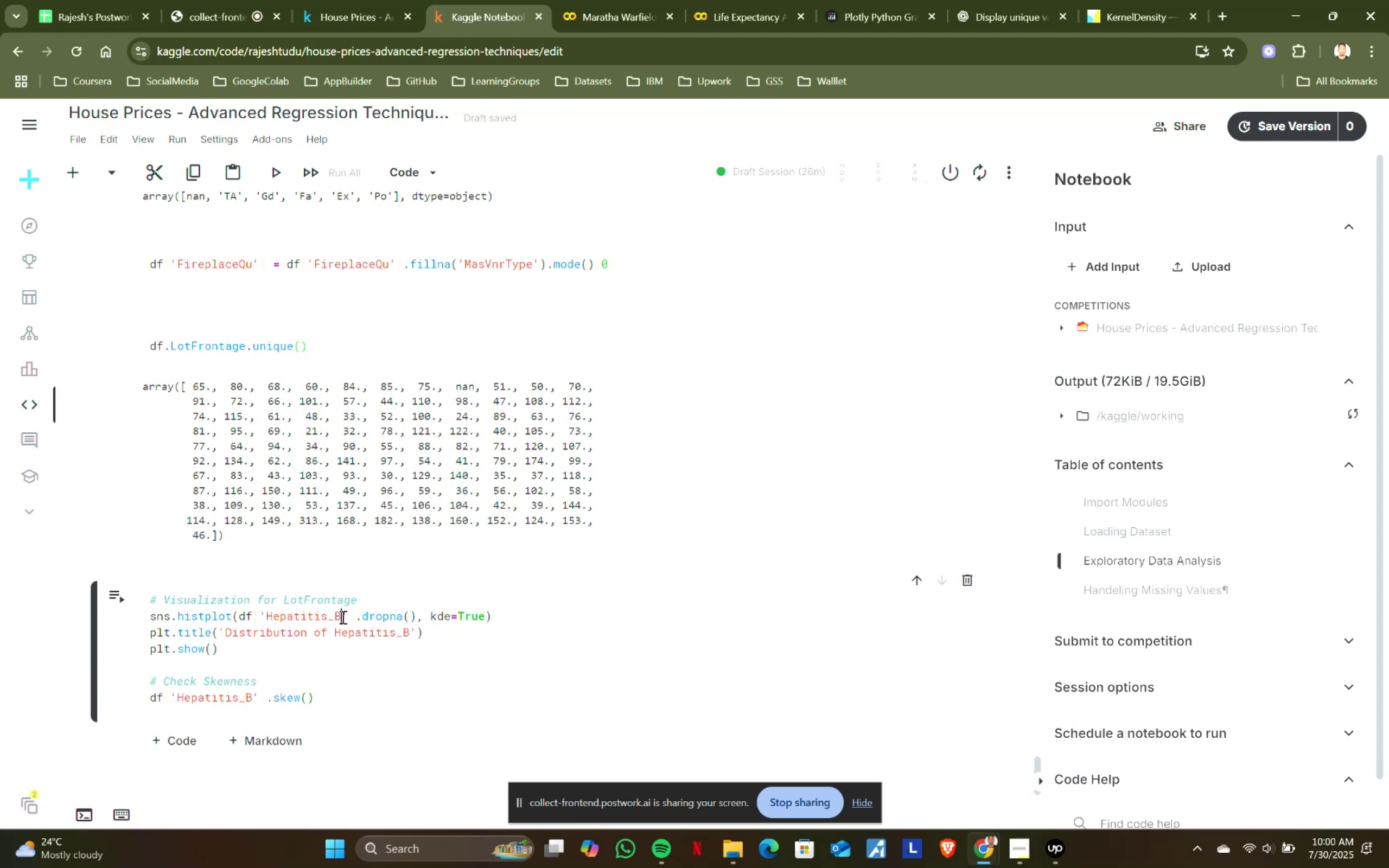 
key(Meta+V)
 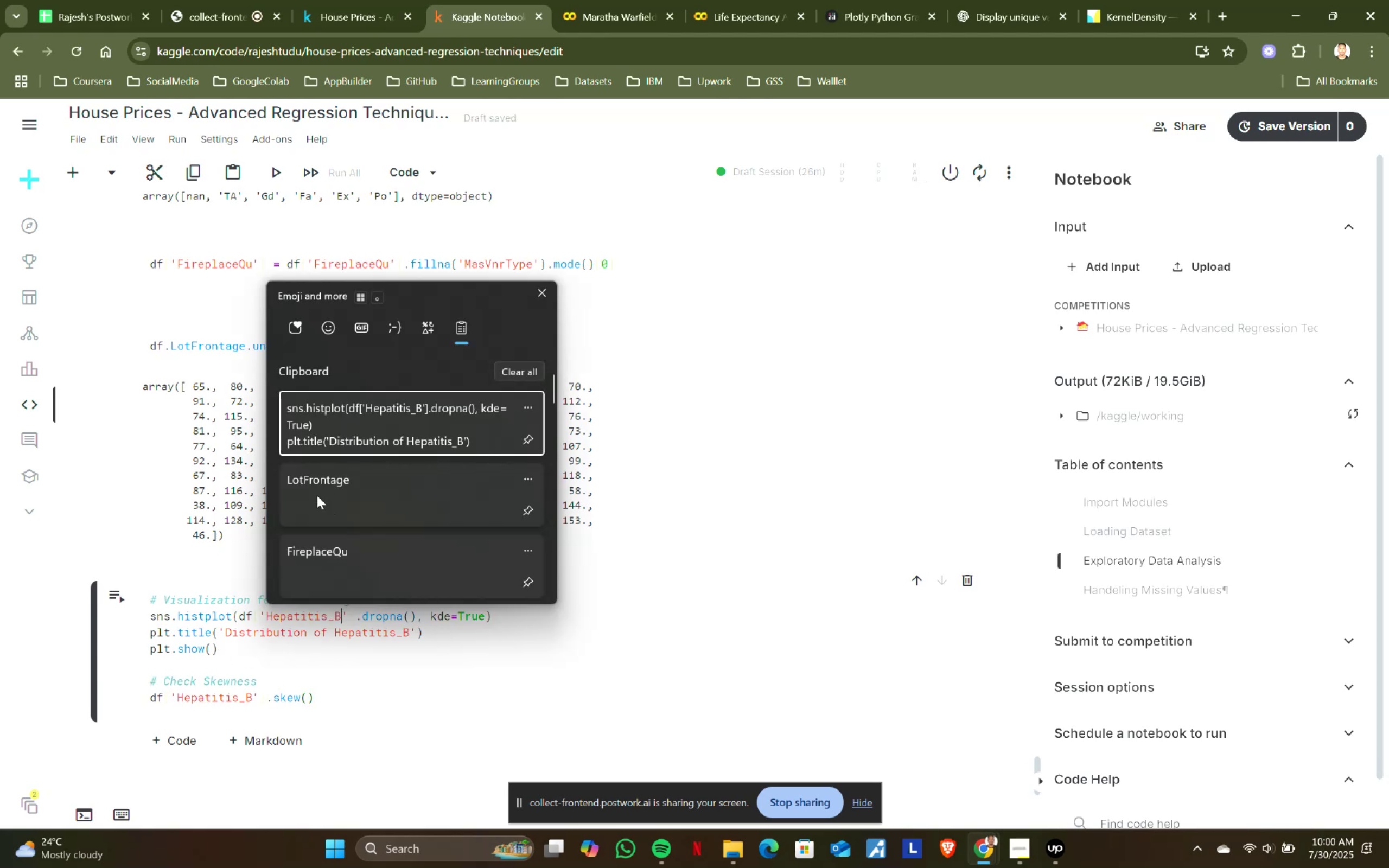 
left_click([324, 486])
 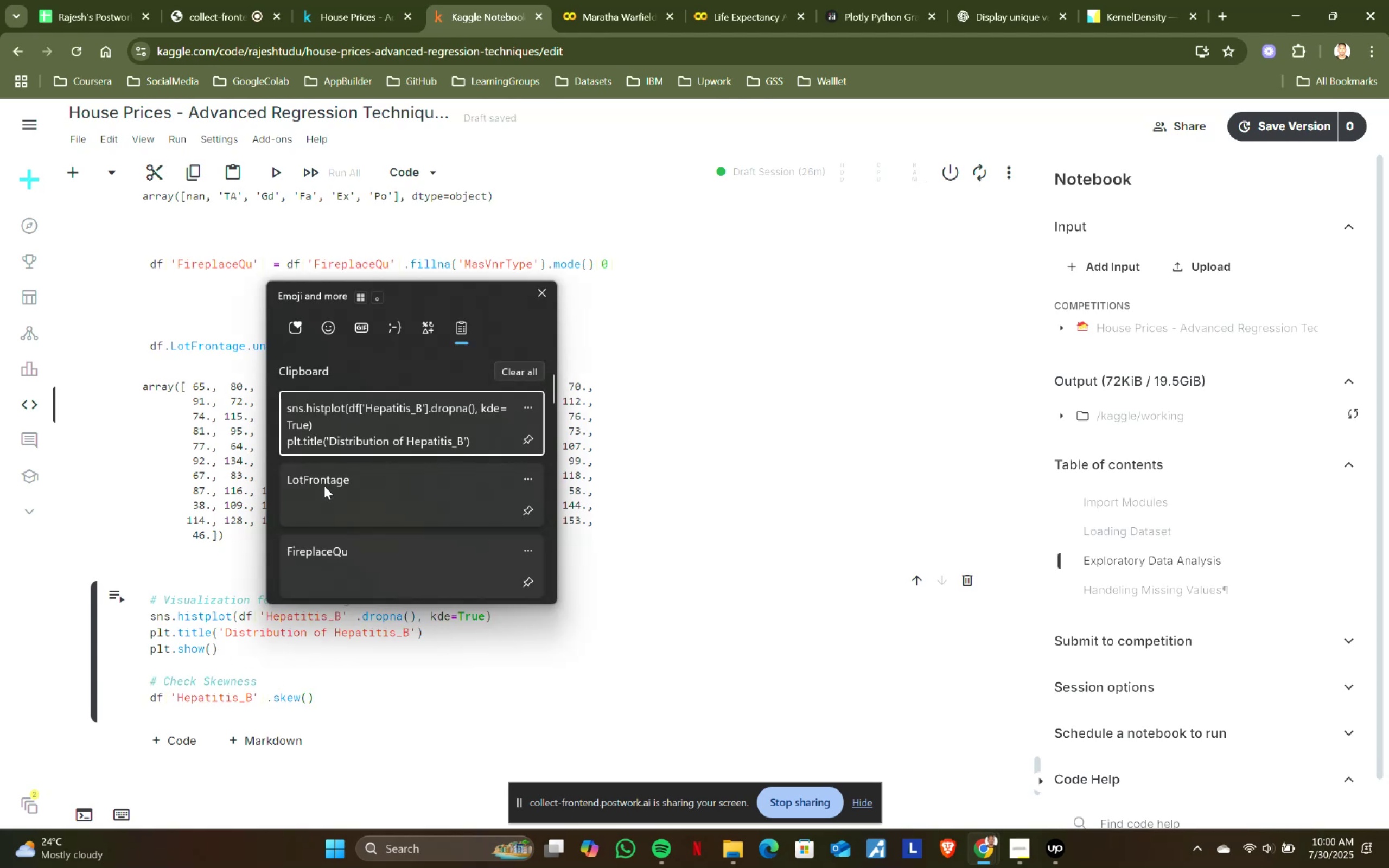 
key(Control+ControlLeft)
 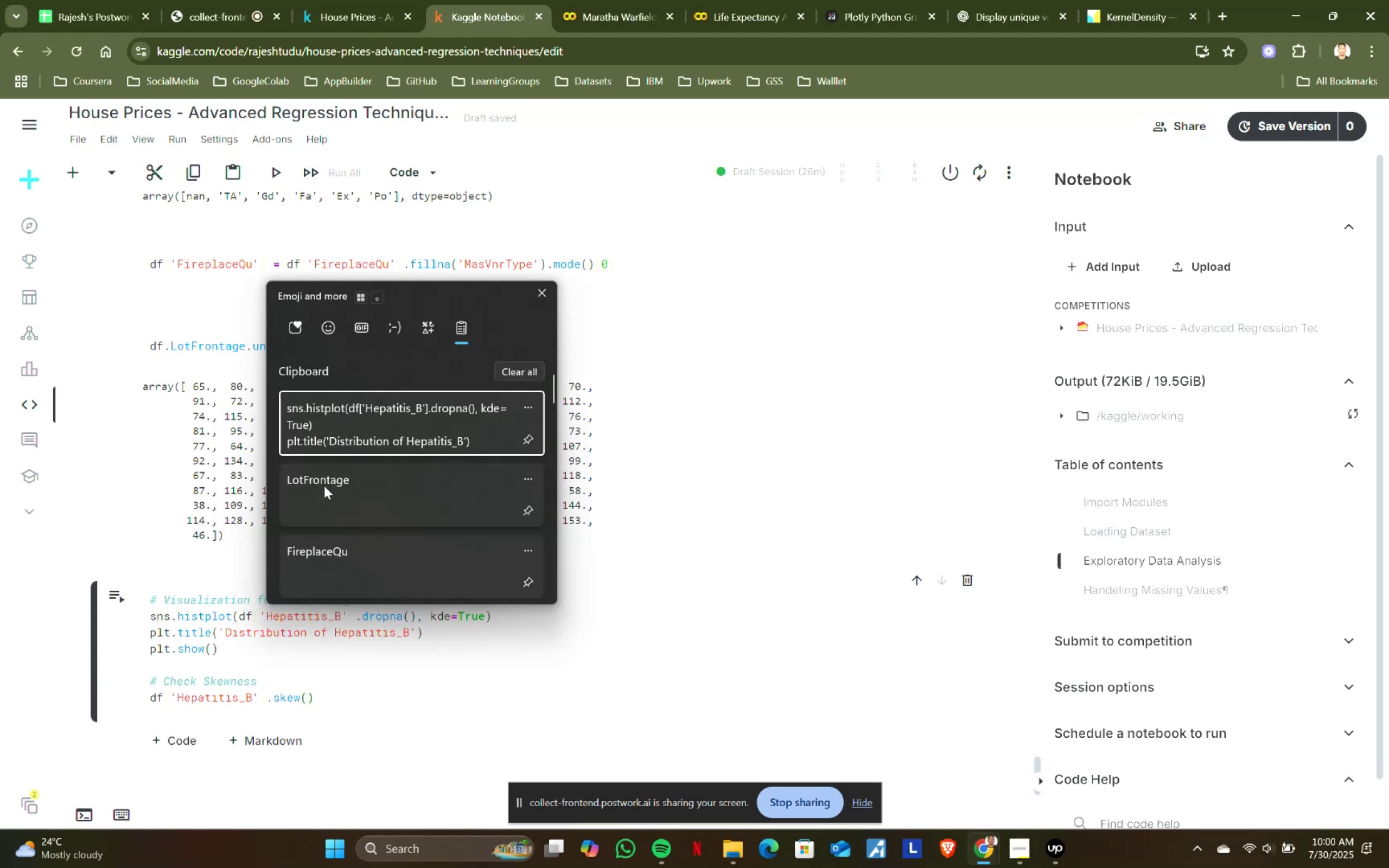 
key(Control+V)
 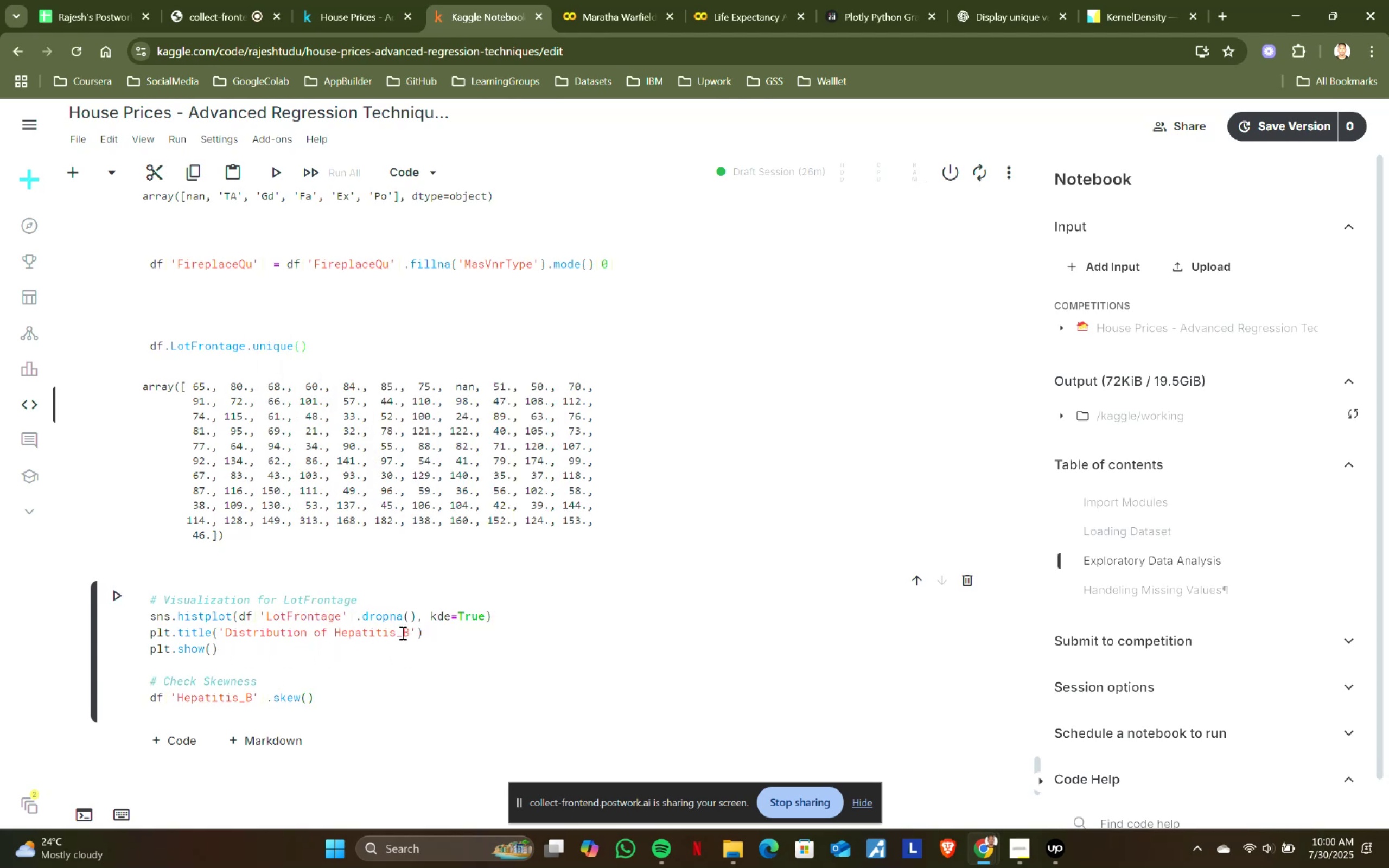 
left_click([407, 633])
 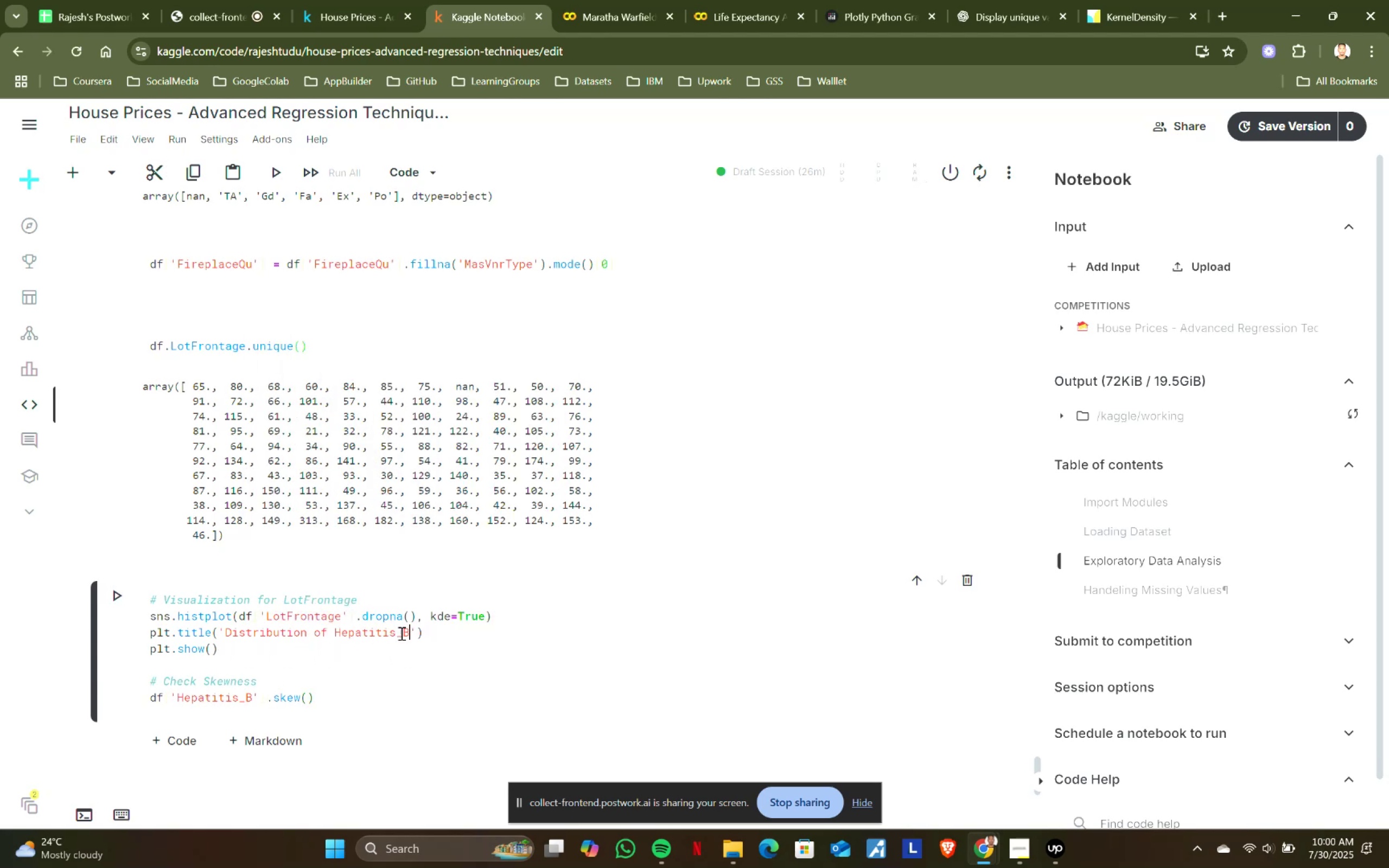 
hold_key(key=ShiftLeft, duration=0.72)
left_click([336, 629])
 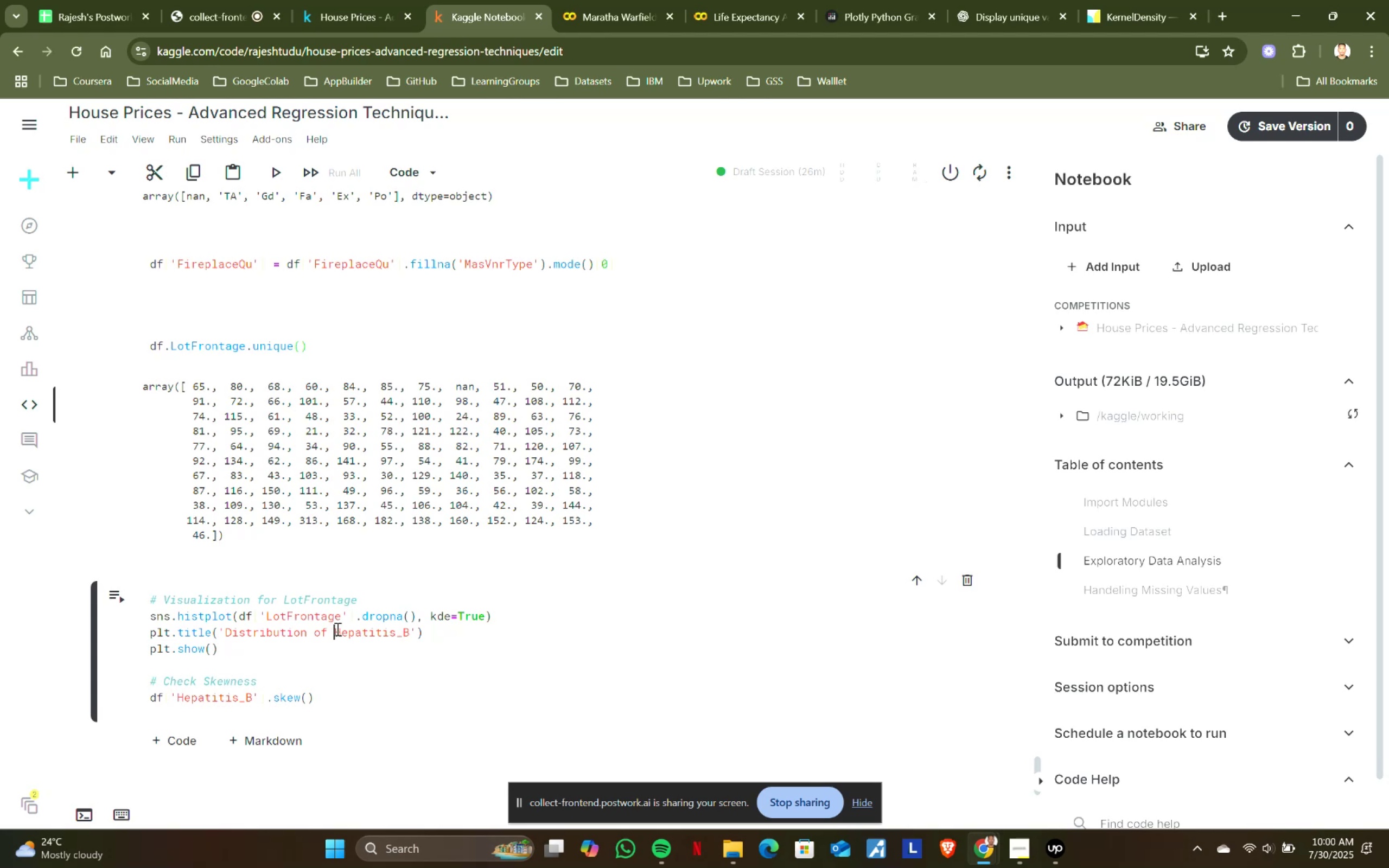 
hold_key(key=ControlLeft, duration=0.7)
 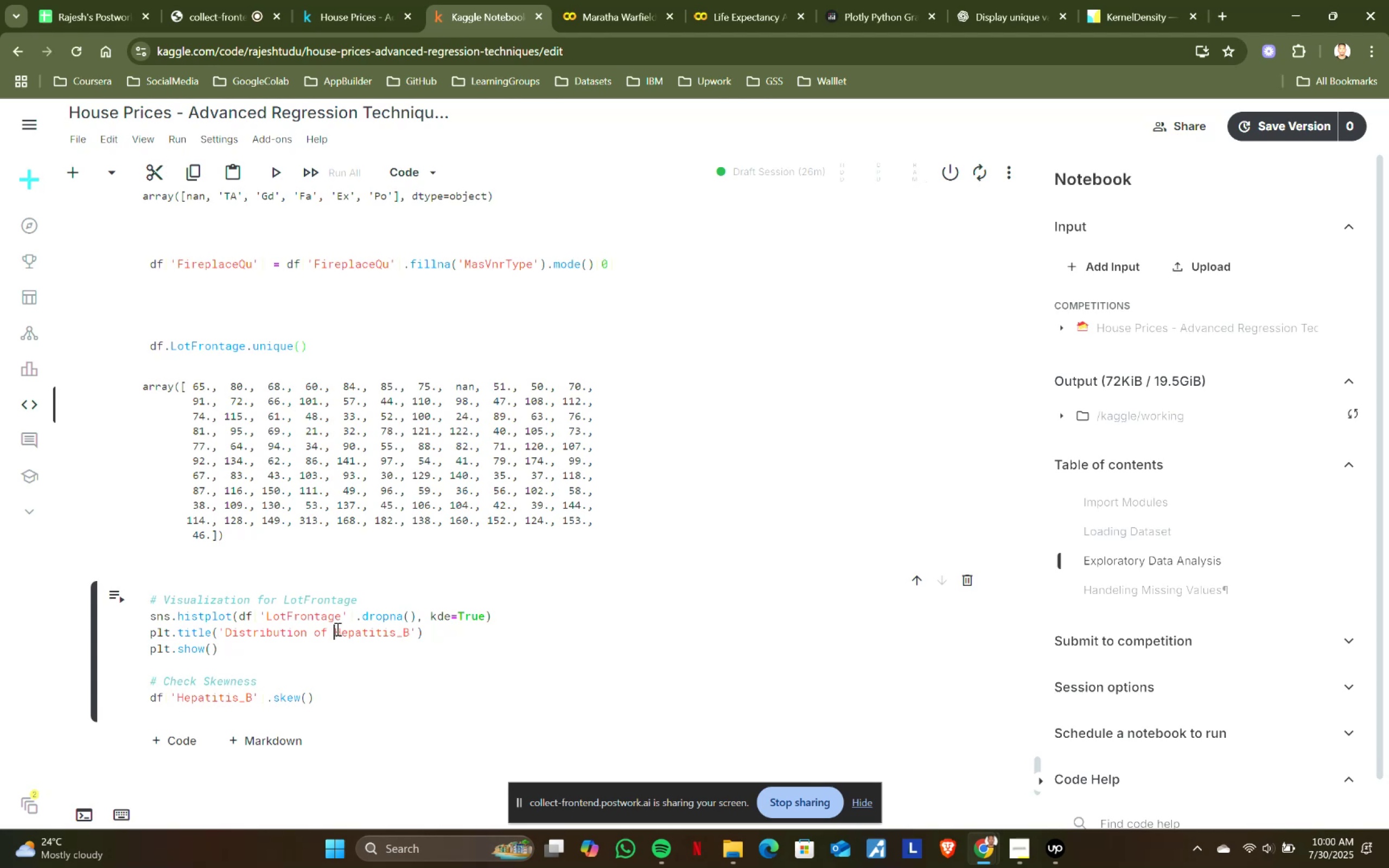 
key(Meta+V)
 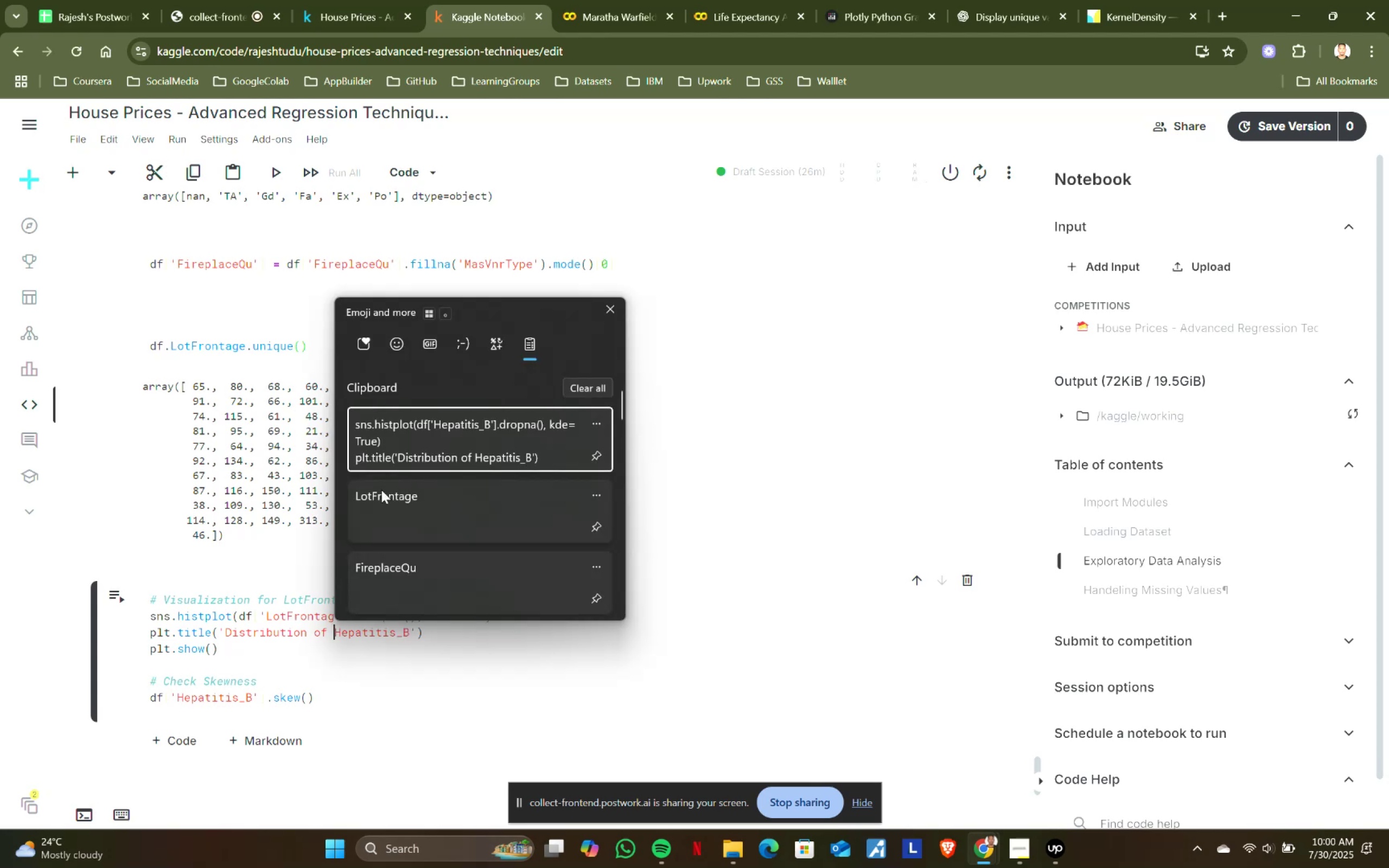 
left_click([379, 510])
 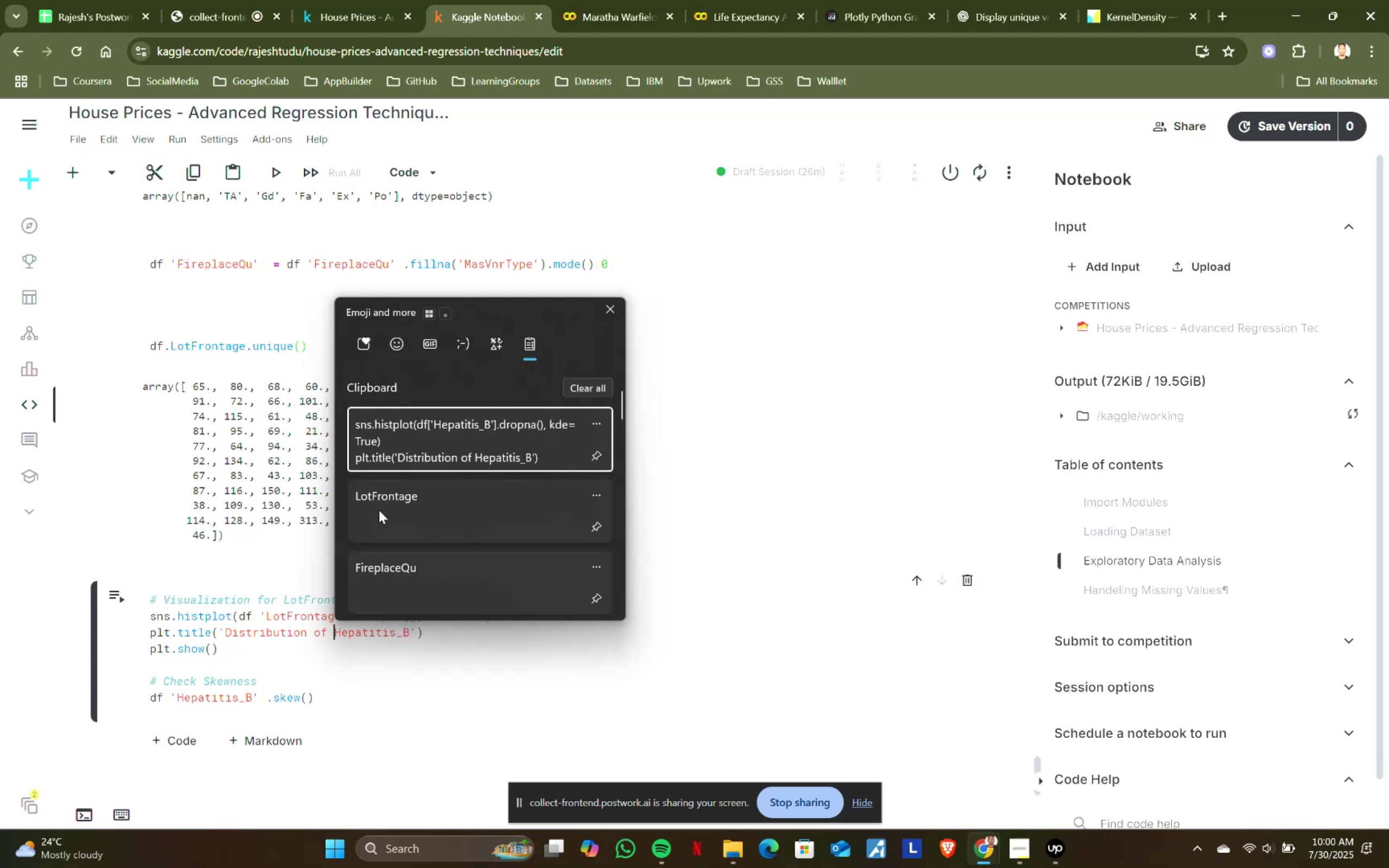 
key(Control+ControlLeft)
 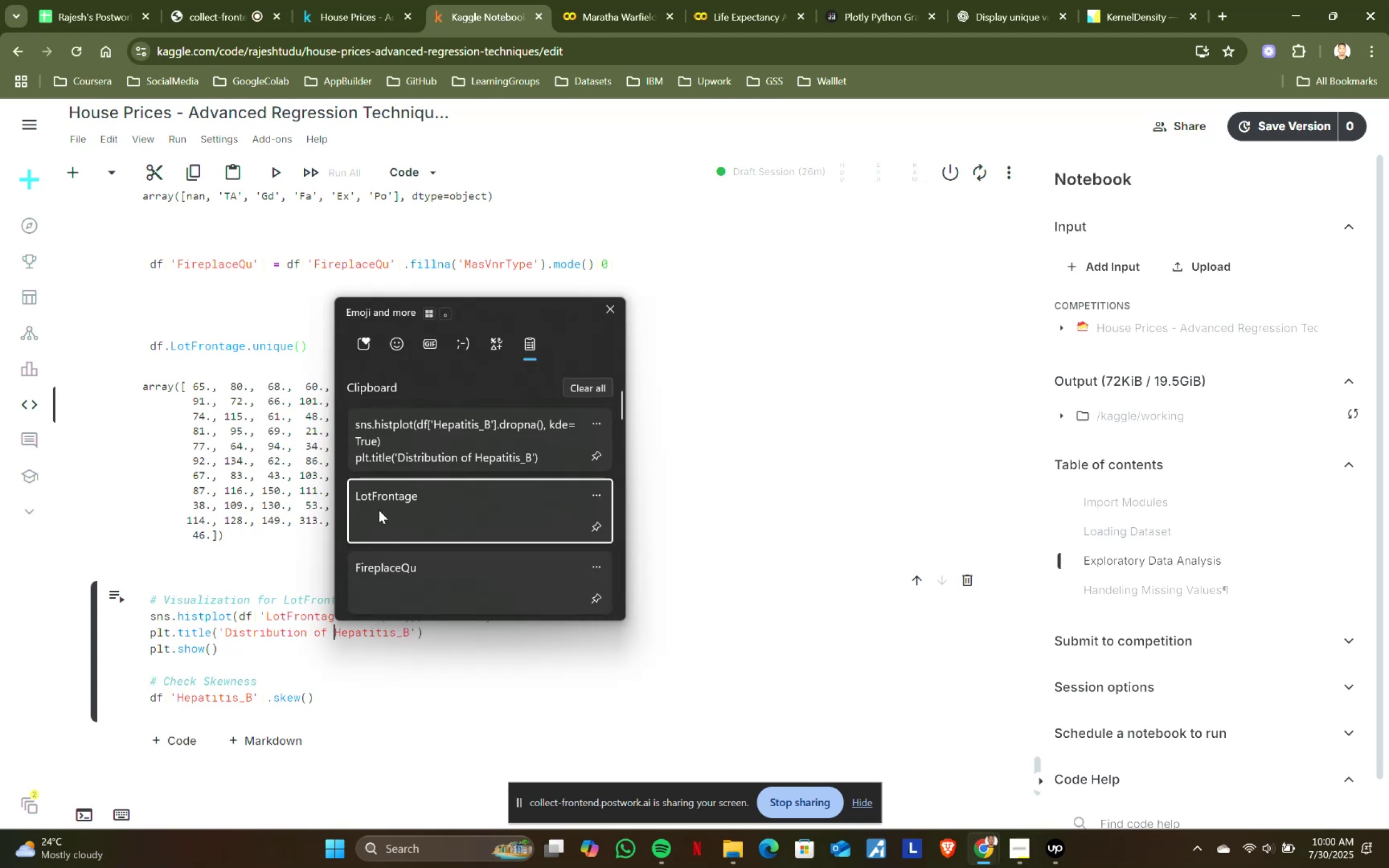 
key(Control+V)
 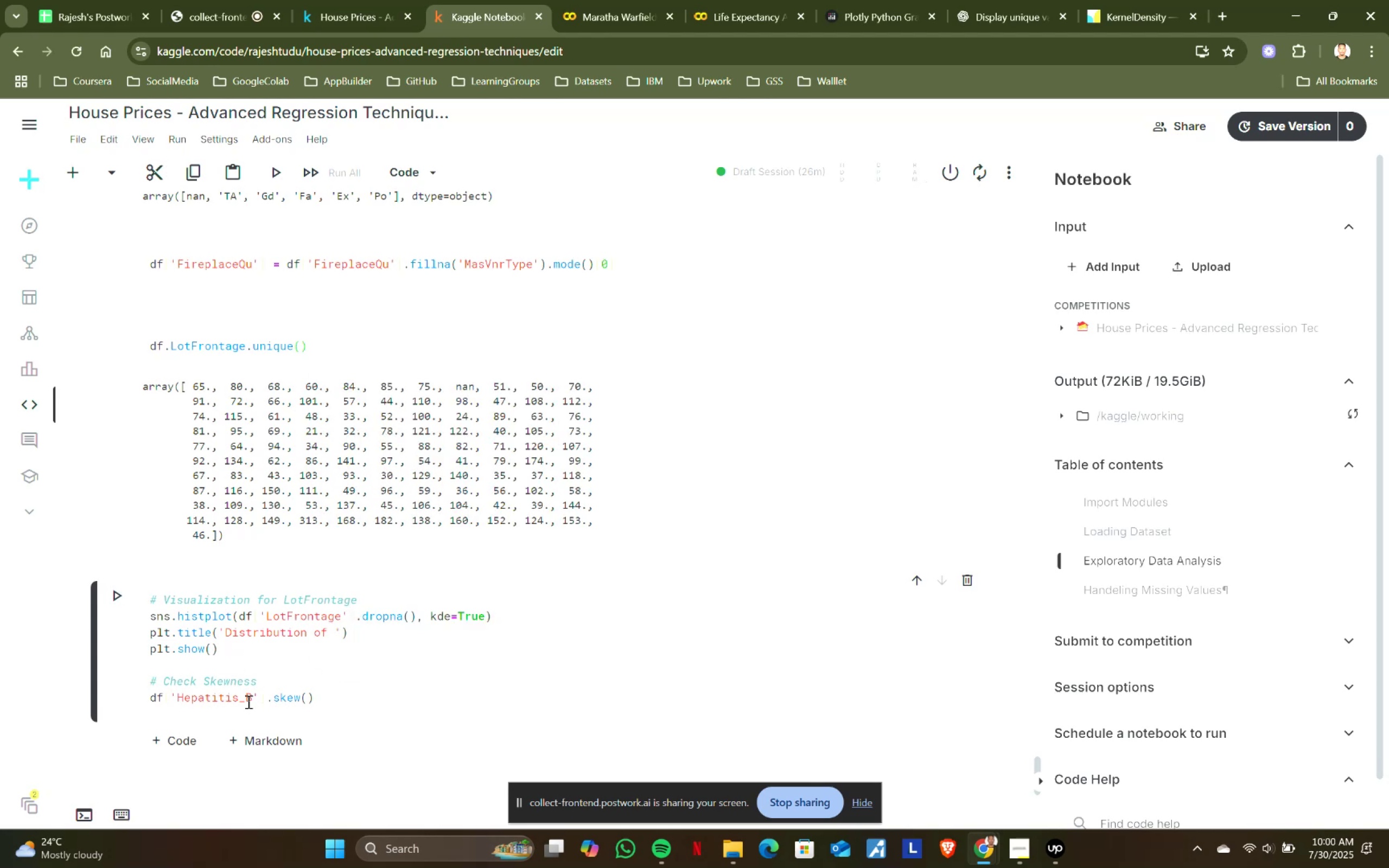 
left_click([249, 699])
 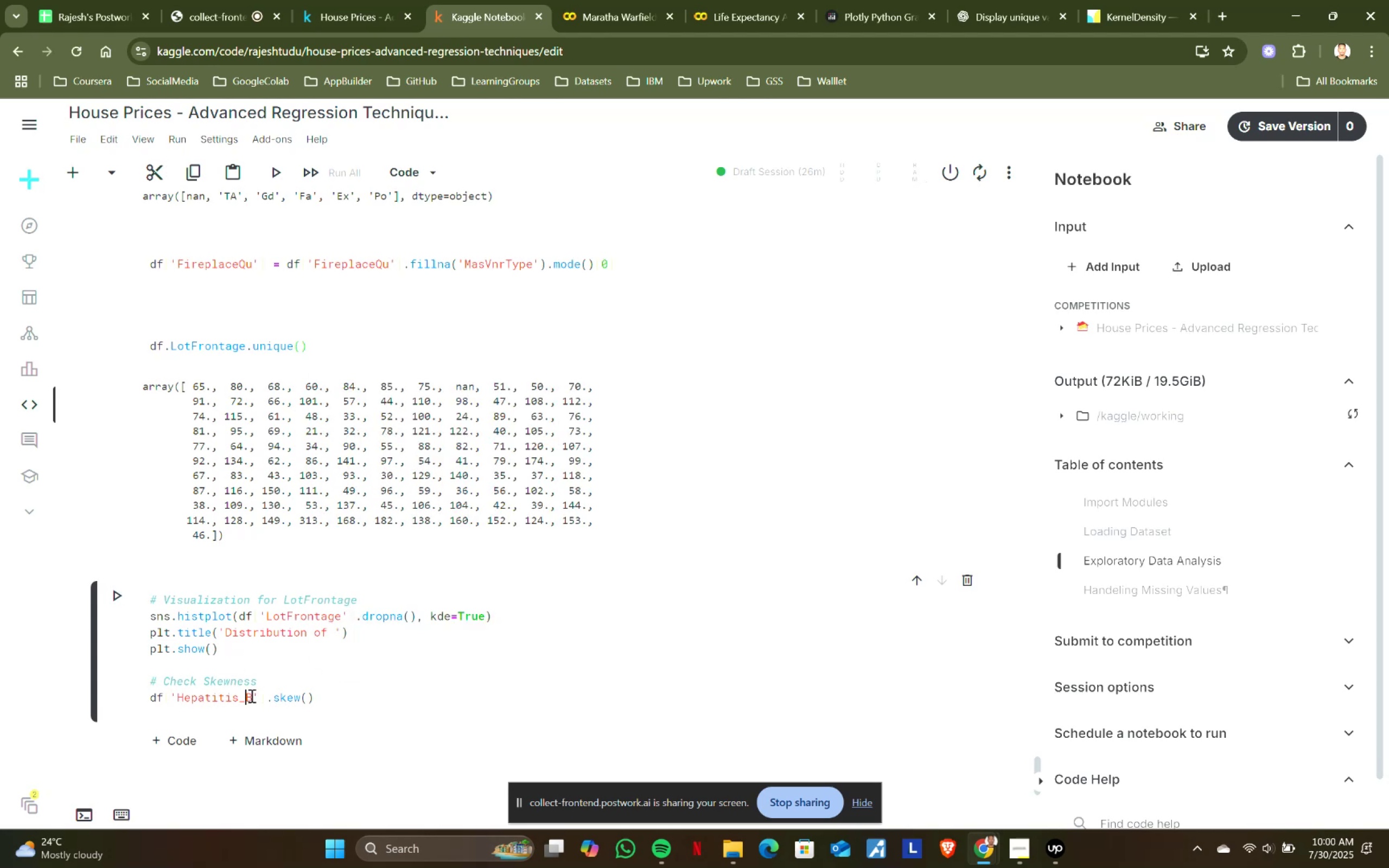 
left_click([251, 695])
 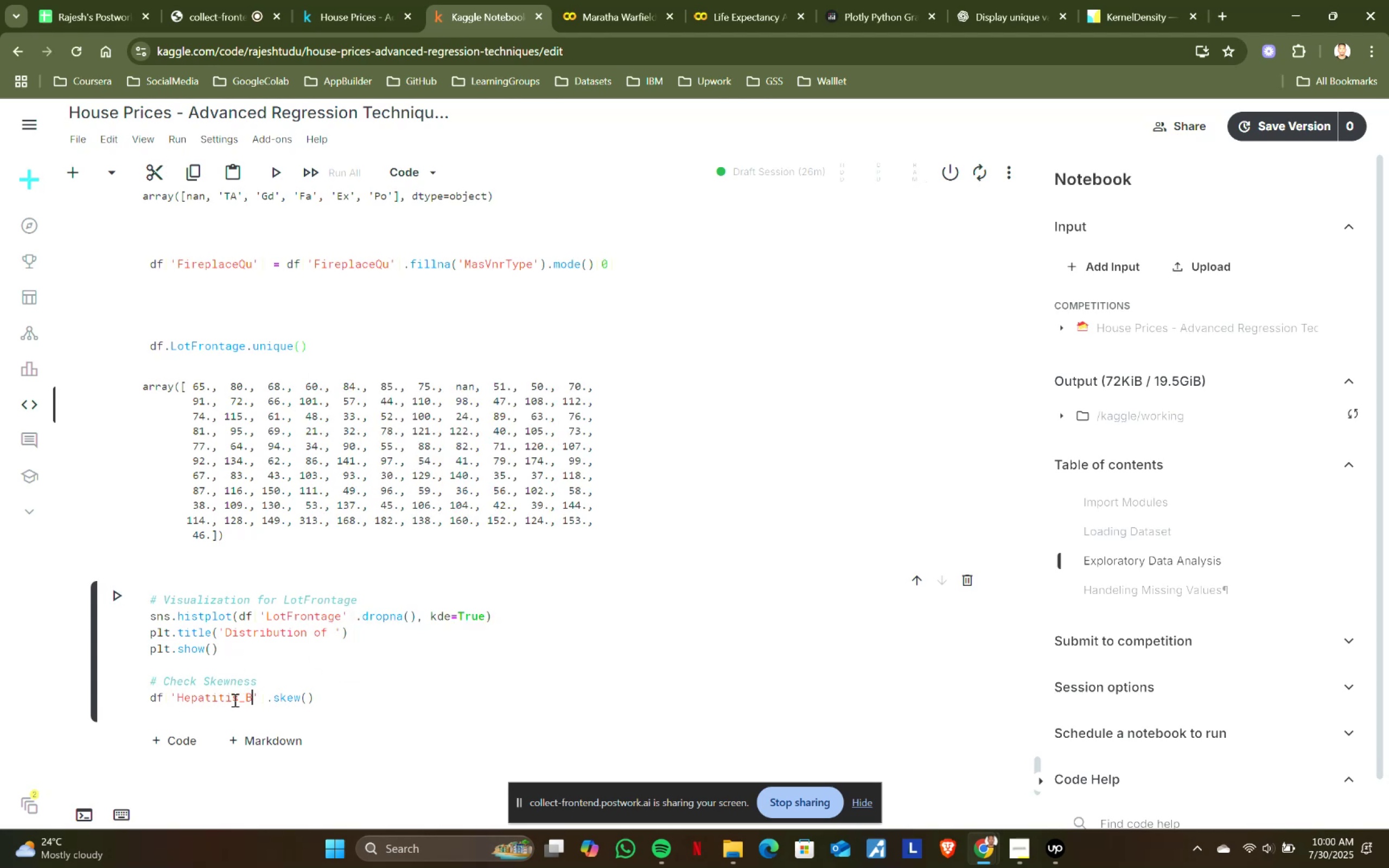 
hold_key(key=ShiftLeft, duration=1.02)
left_click([179, 693])
 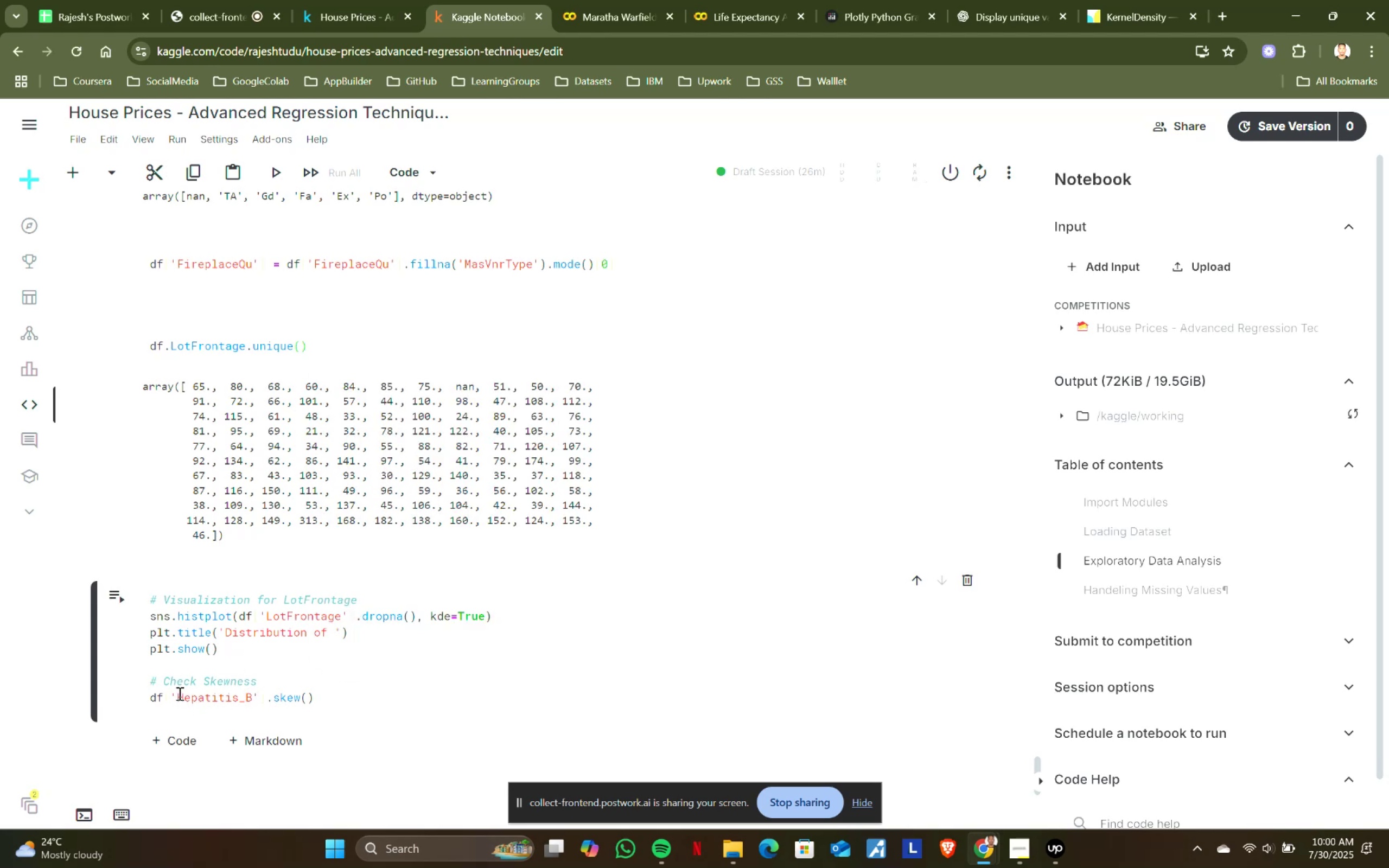 
key(Control+V)
 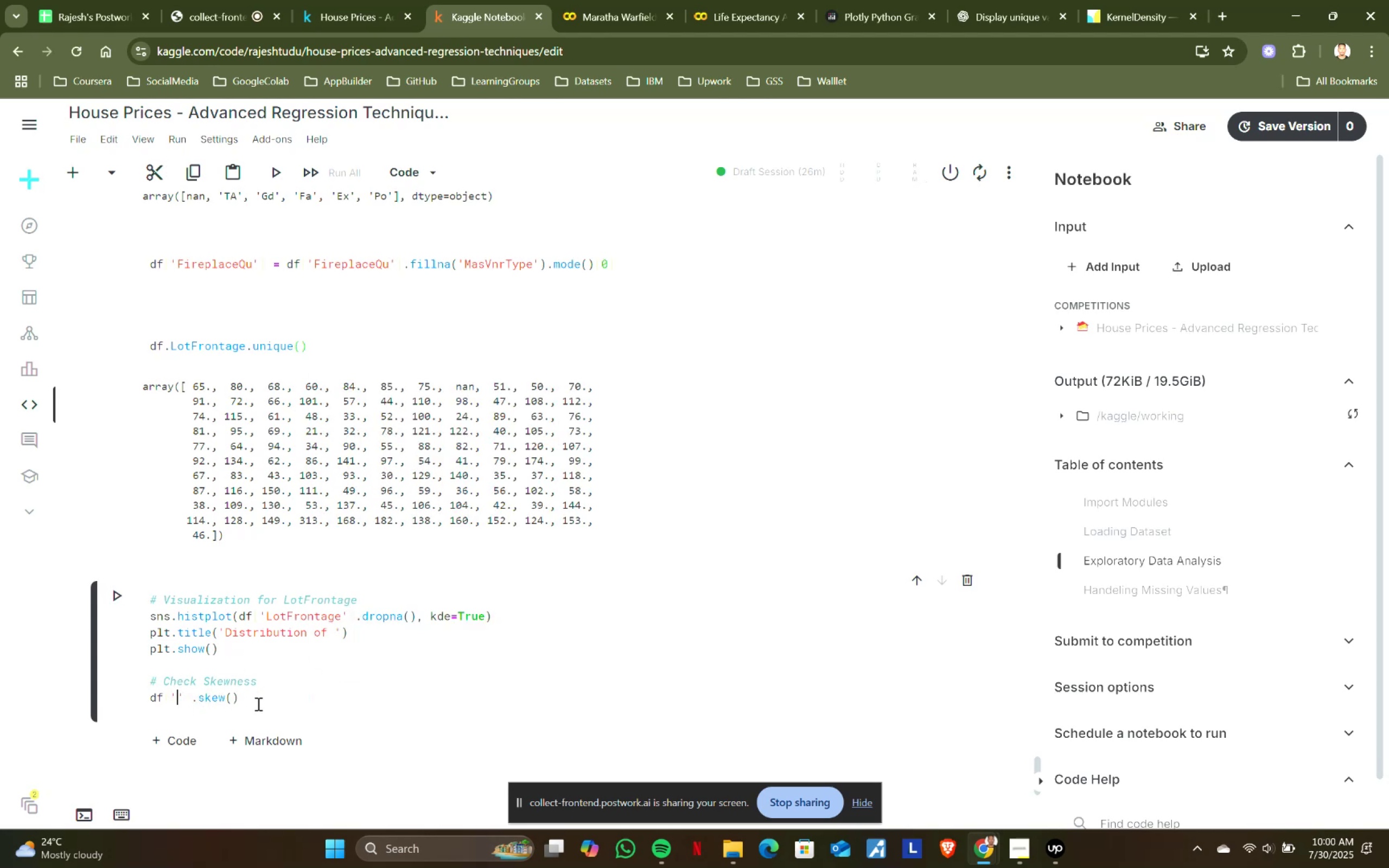 
key(Control+V)
 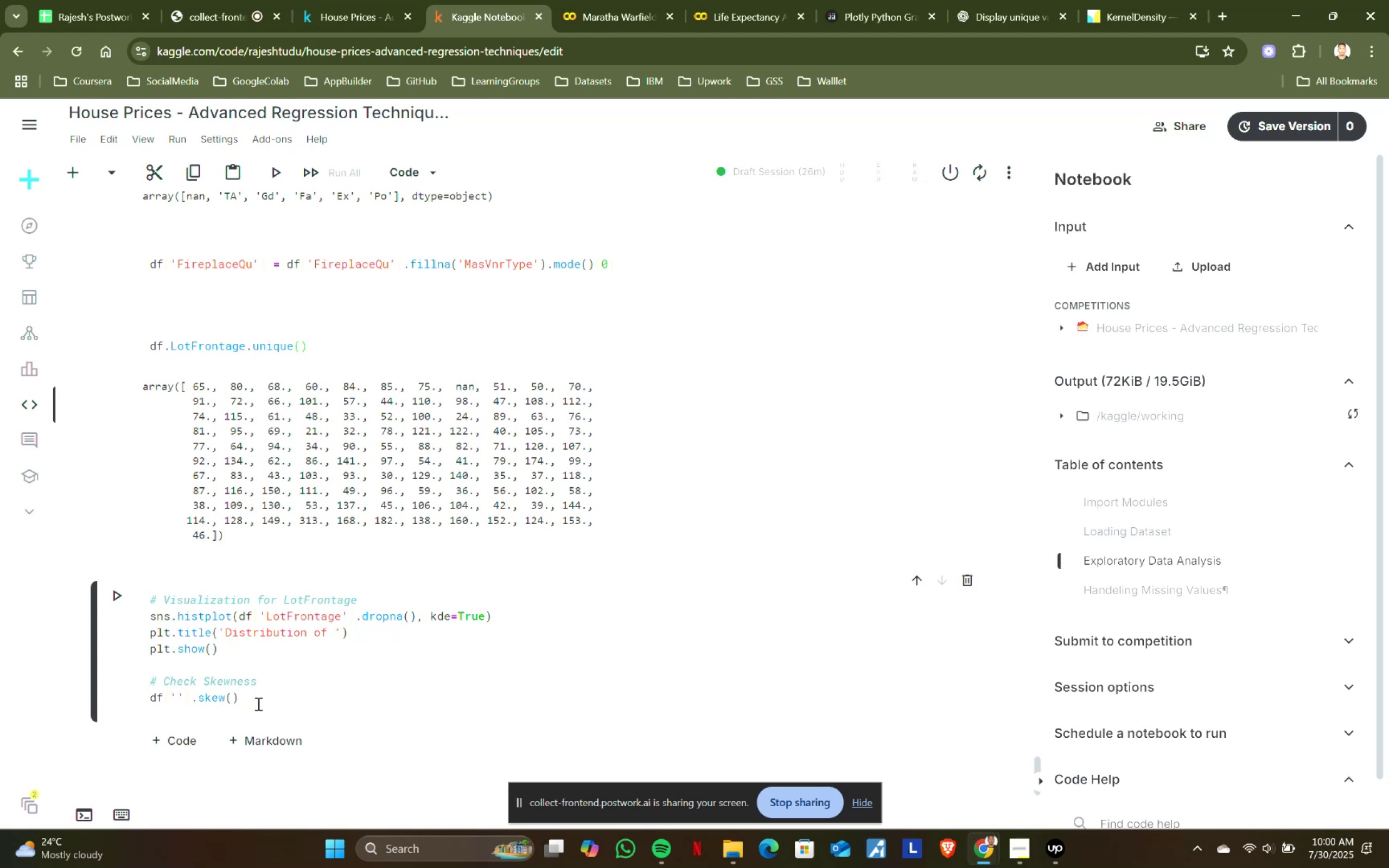 
key(Meta+V)
 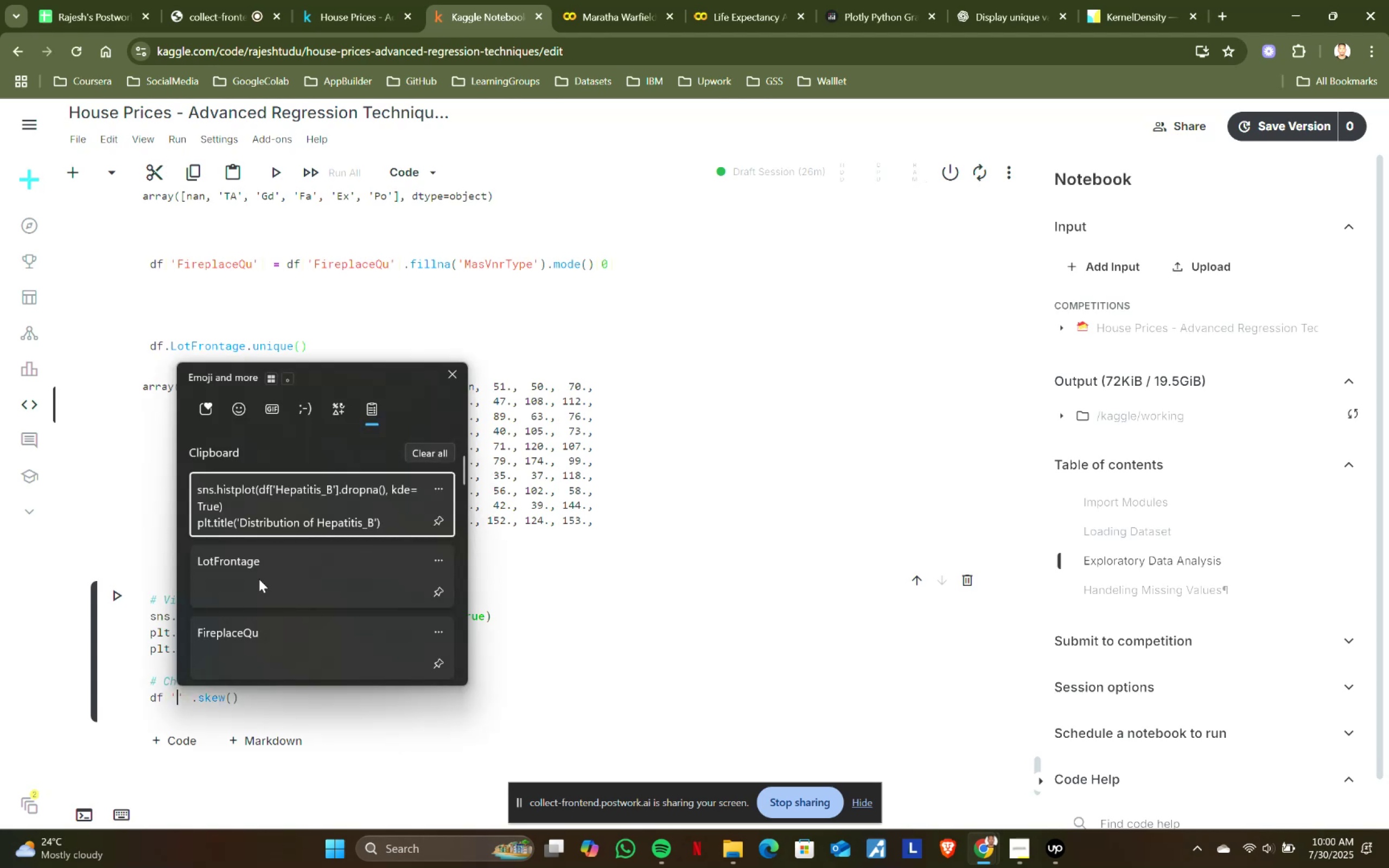 
left_click([252, 563])
 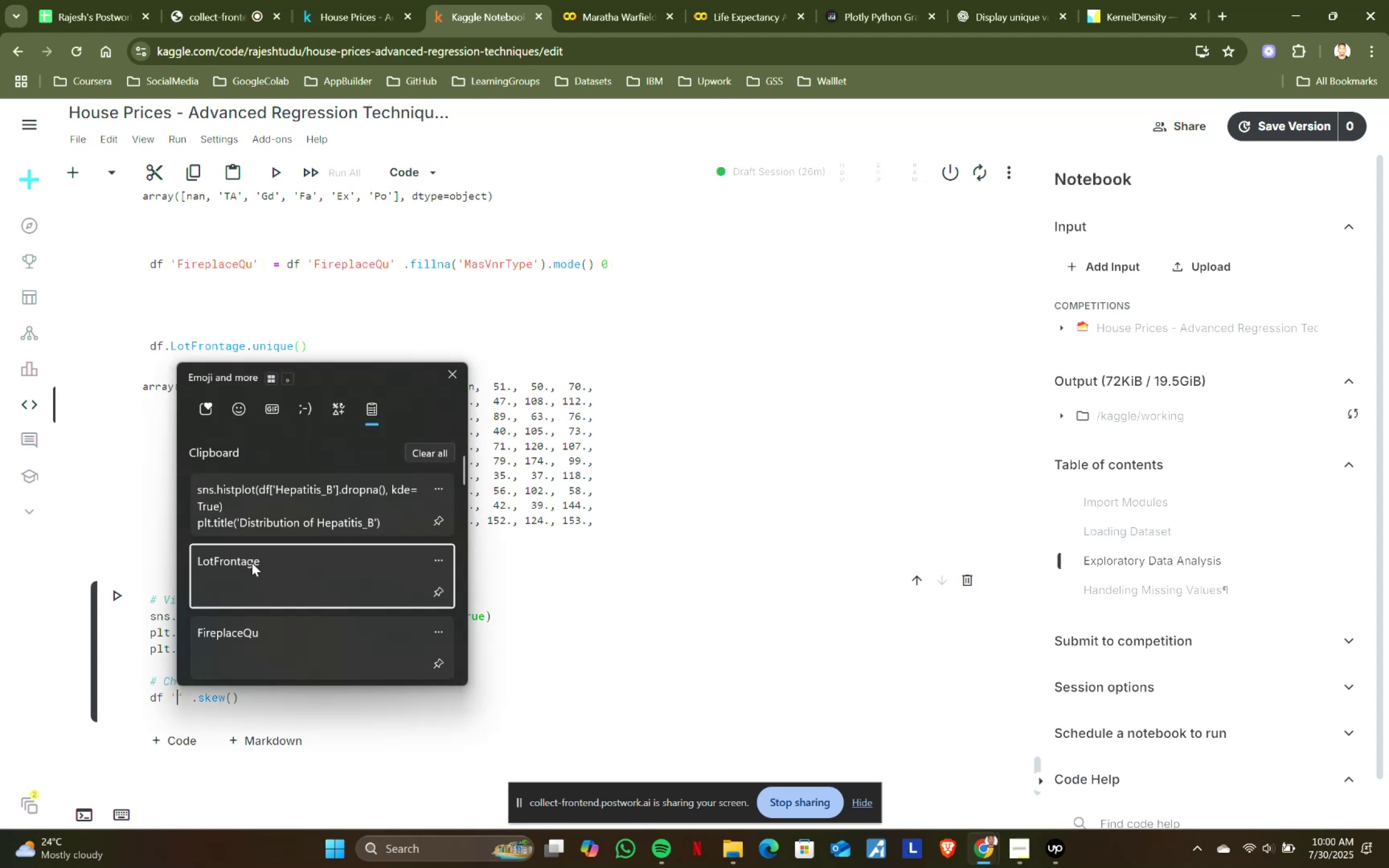 
key(Control+ControlLeft)
 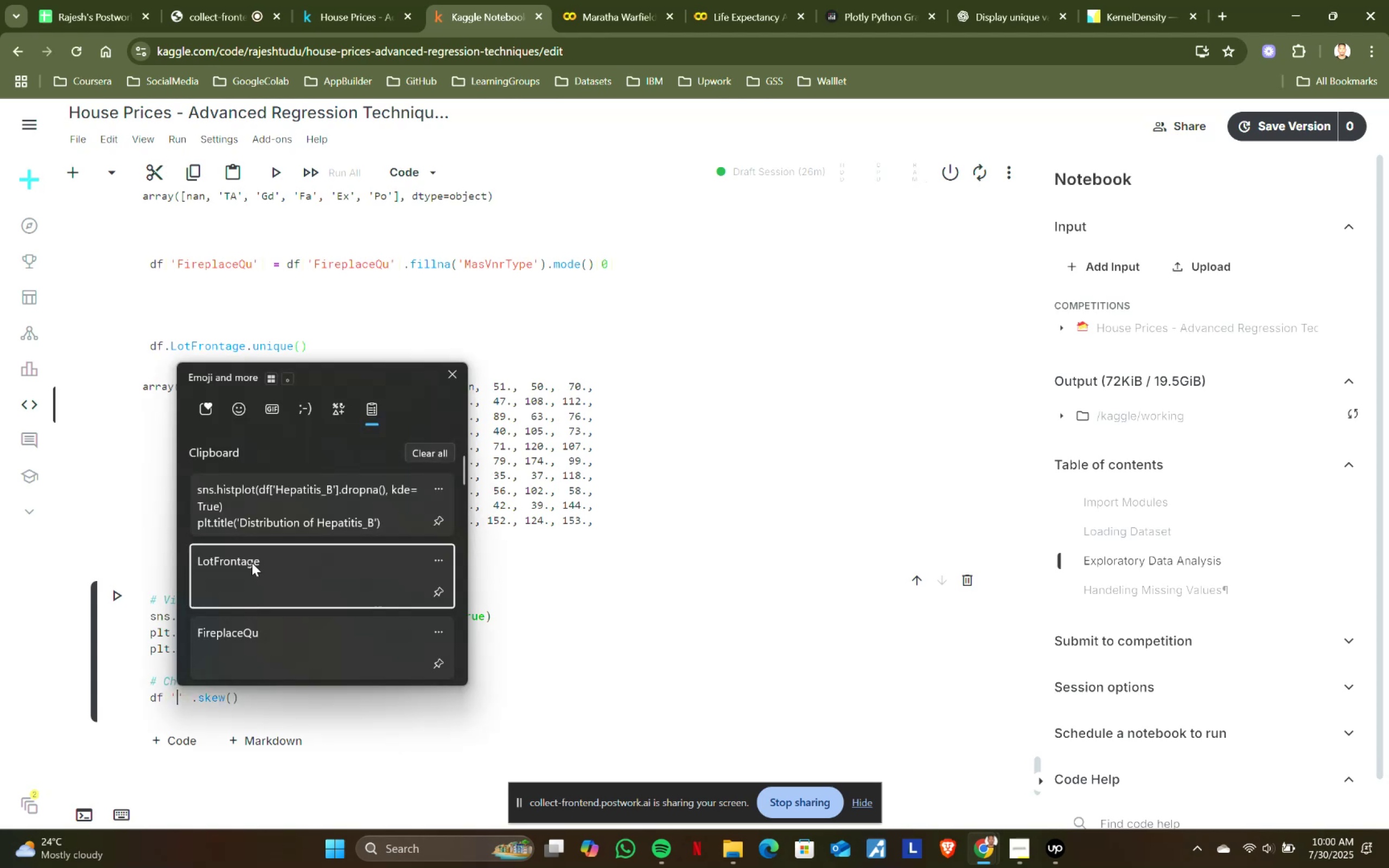 
key(Control+V)
 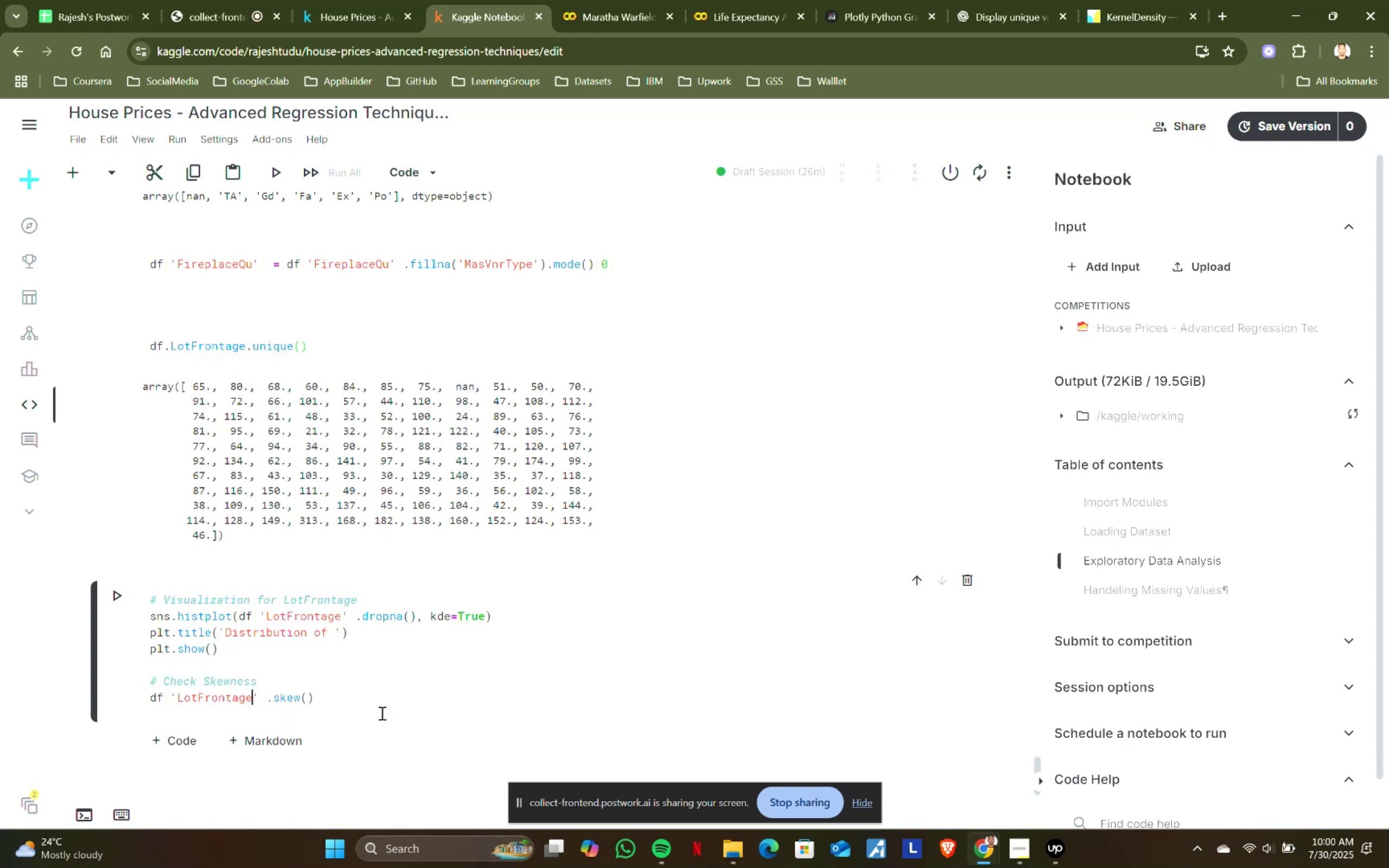 
left_click([390, 707])
 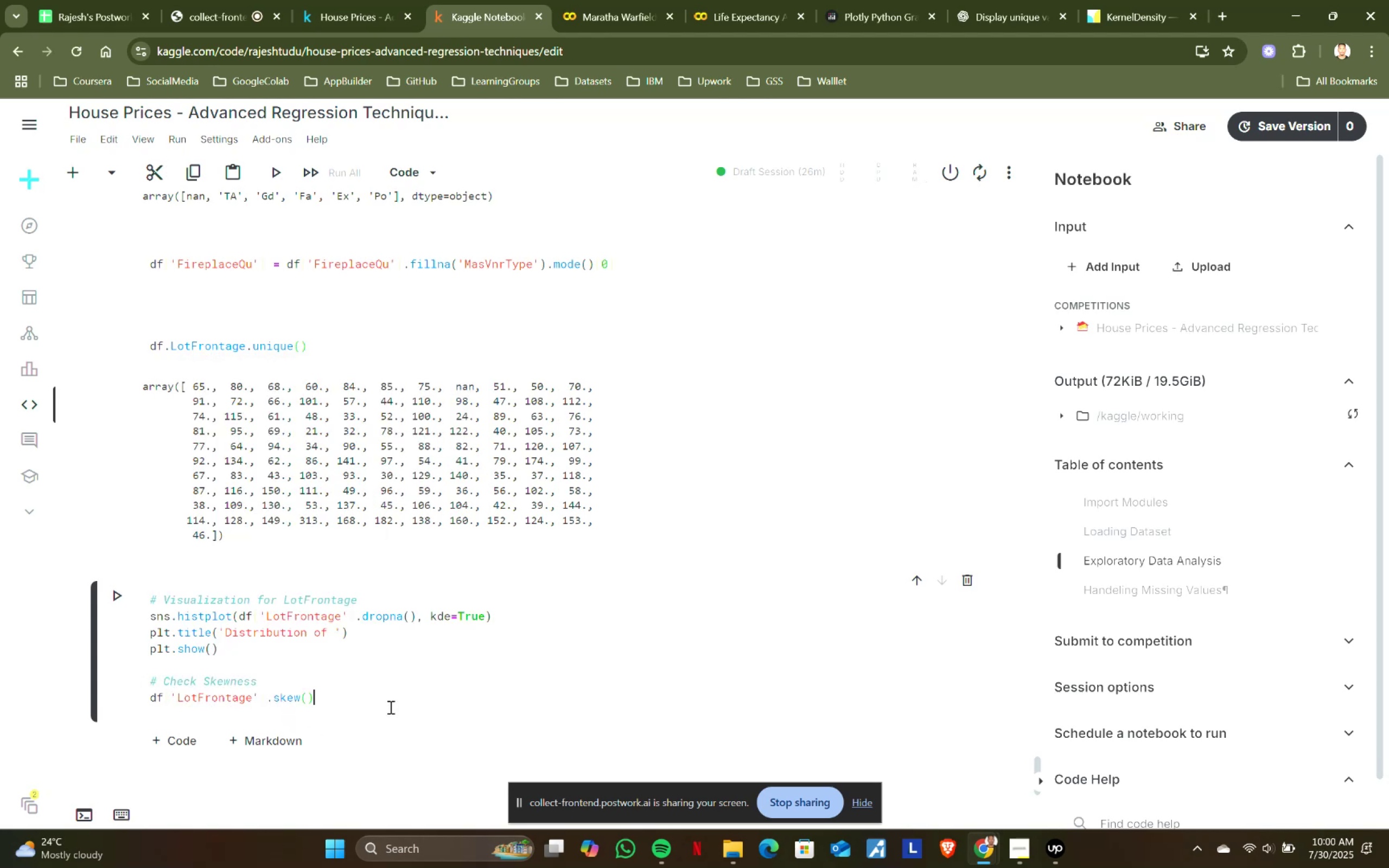 
key(Shift+ShiftRight)
 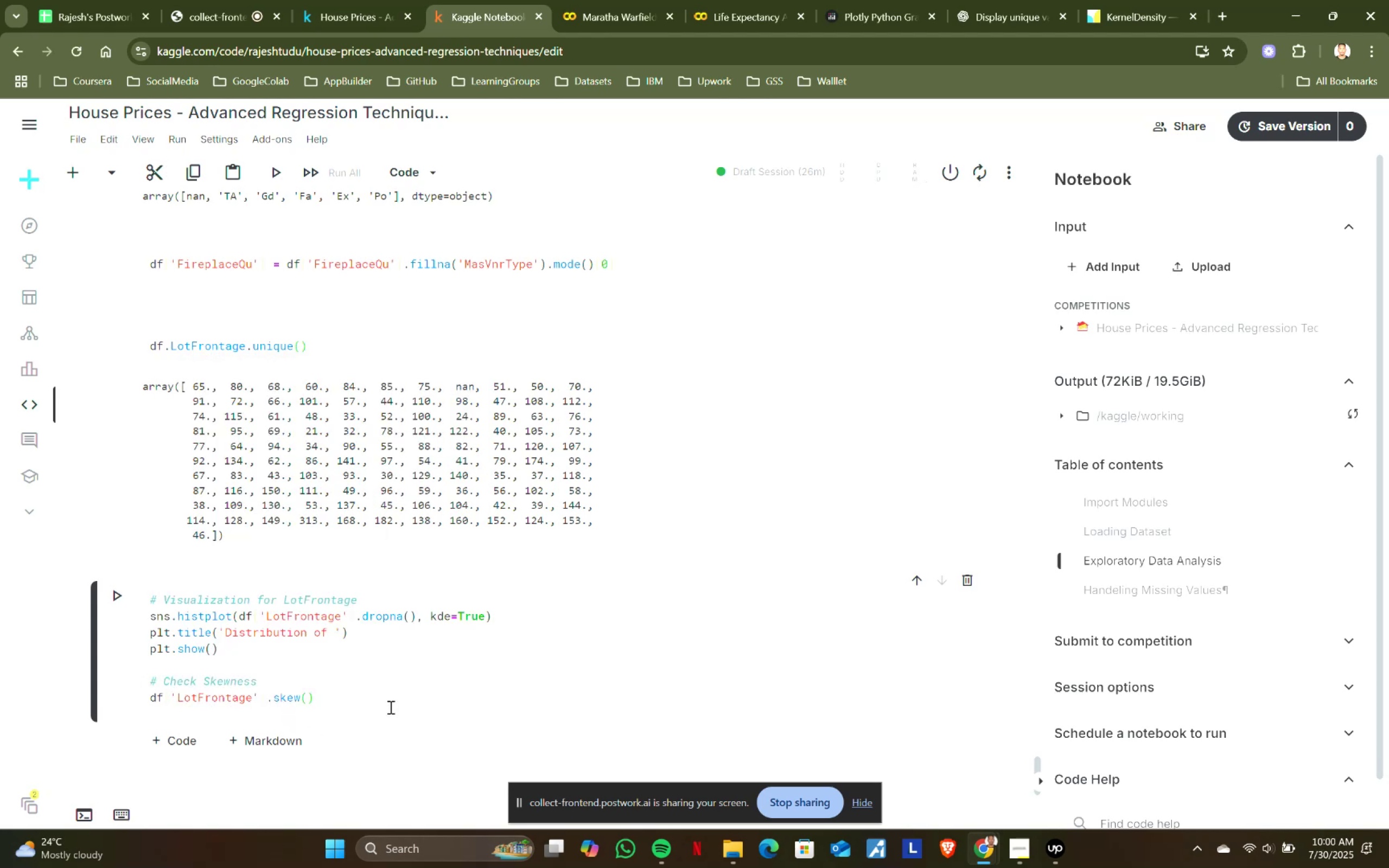 
key(Shift+Enter)
 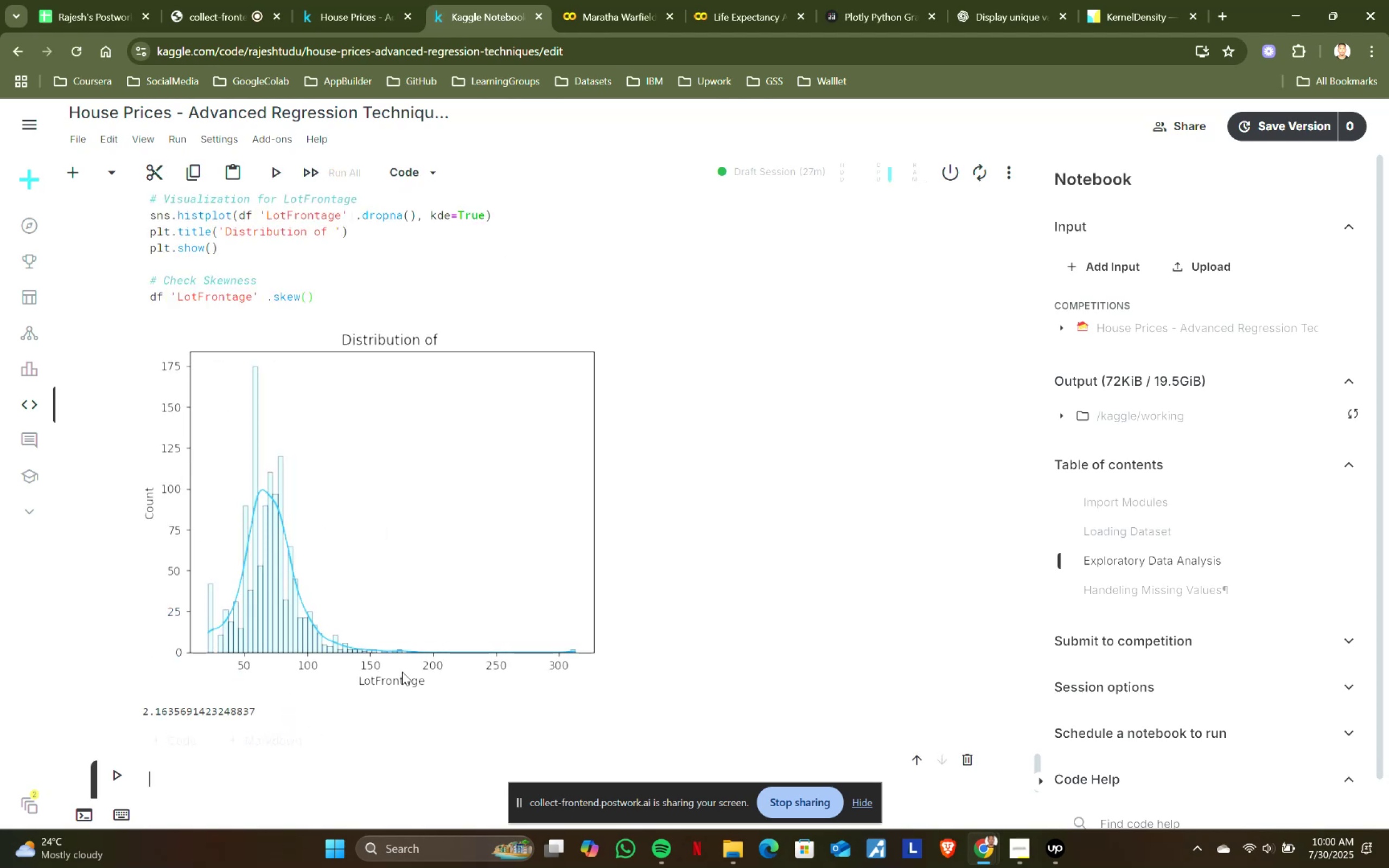 
wait(10.19)
 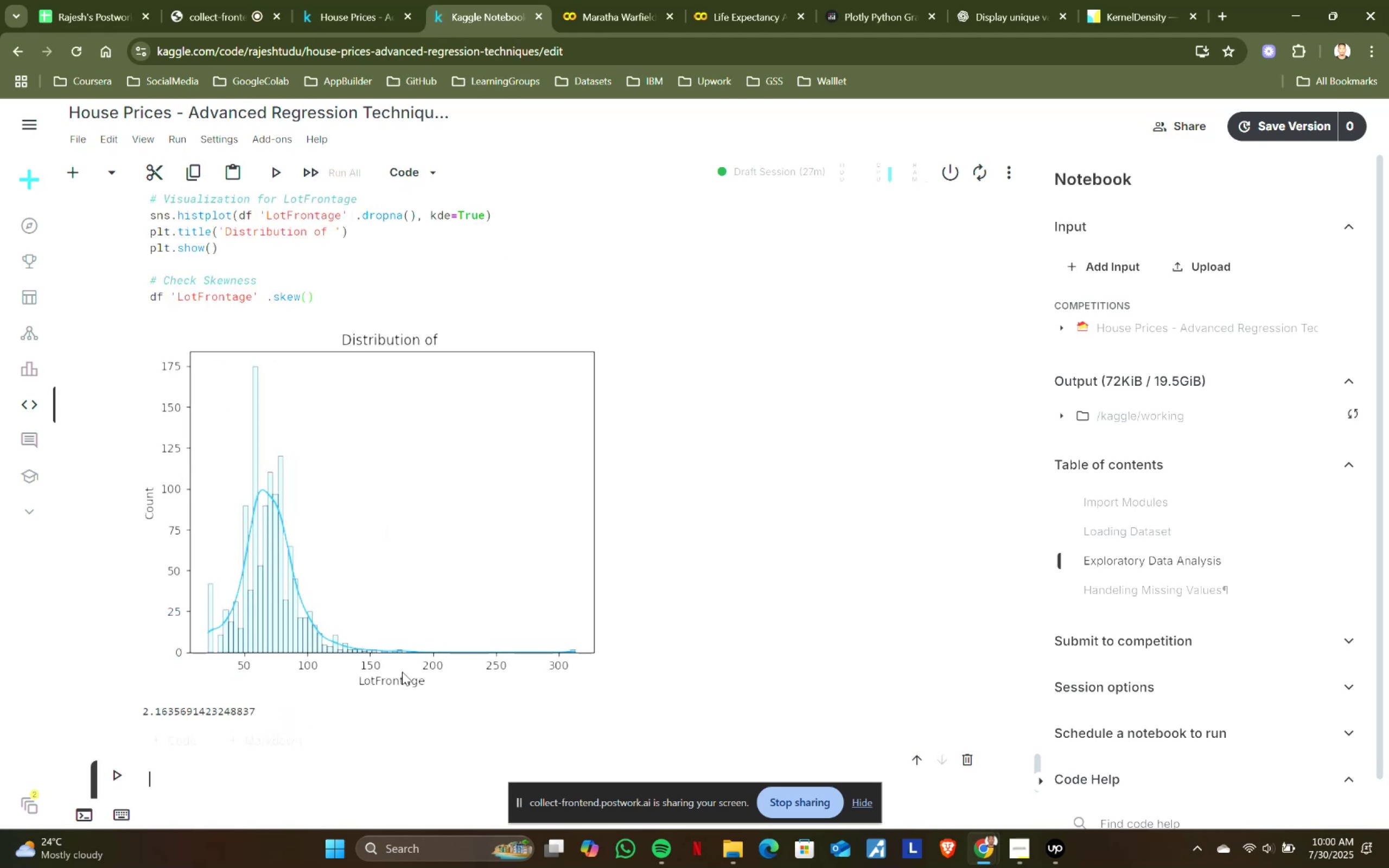 
left_click_drag(start_coordinate=[271, 711], to_coordinate=[138, 709])
 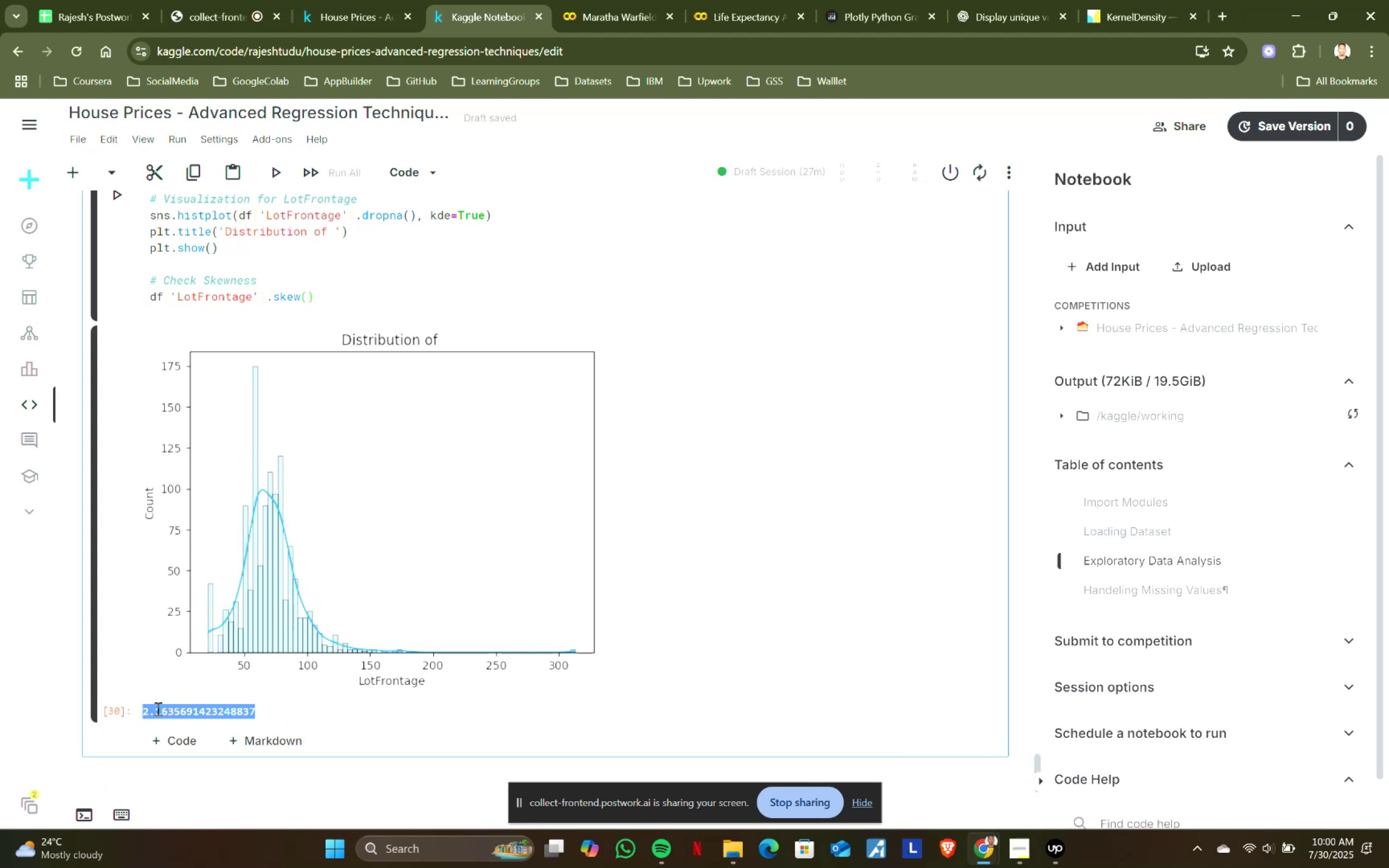 
key(Control+ControlLeft)
 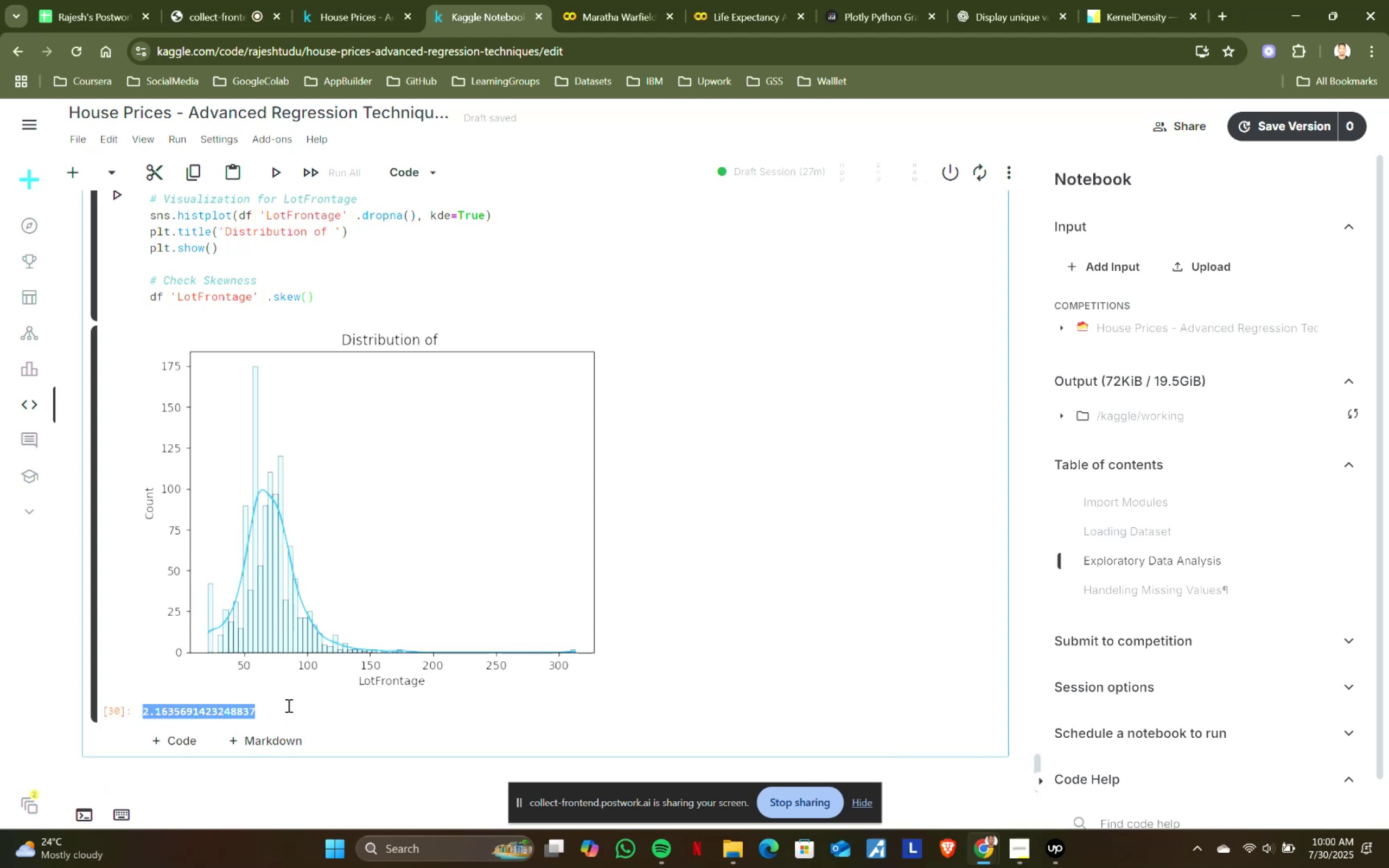 
key(Control+C)
 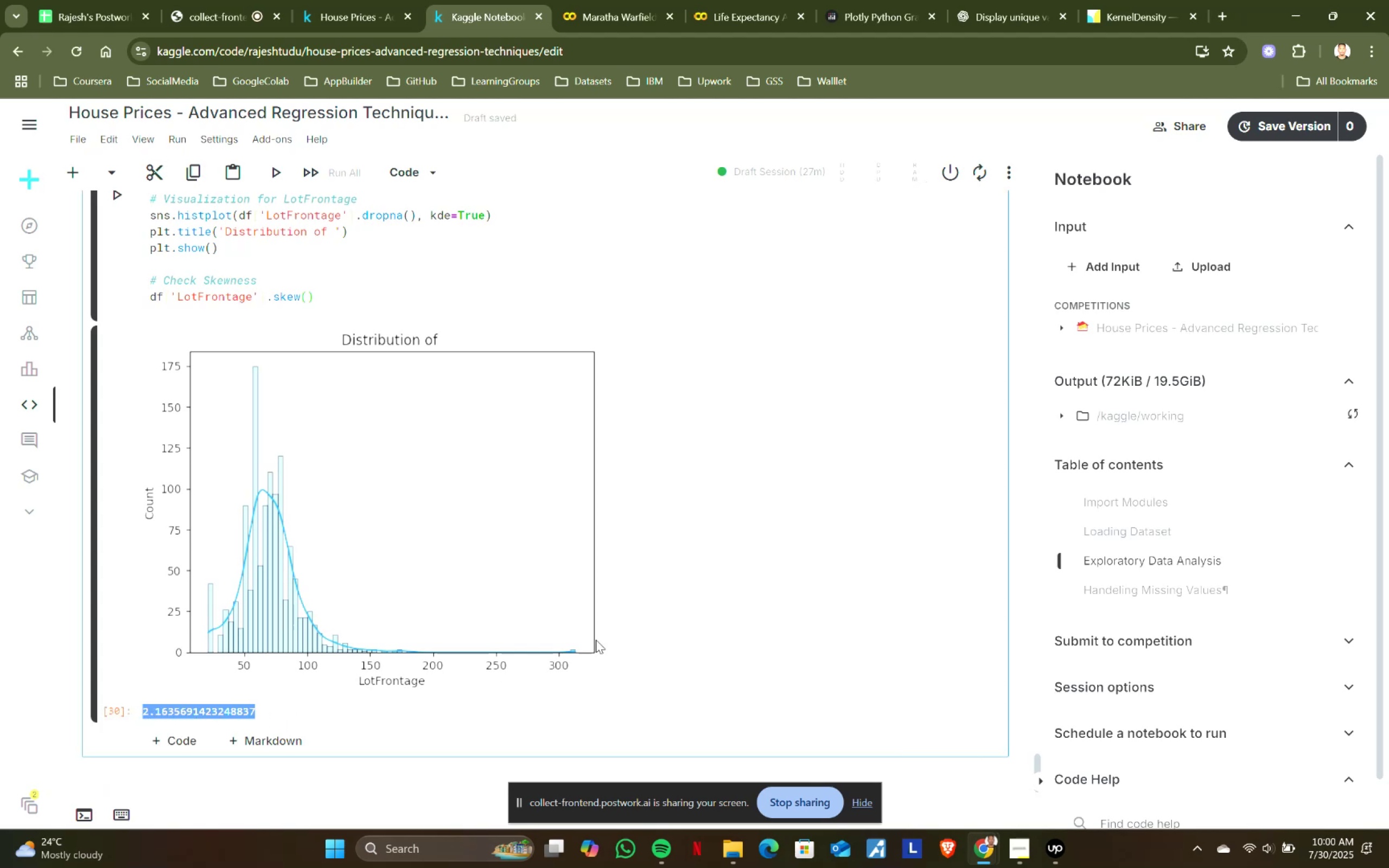 
key(Control+ControlLeft)
 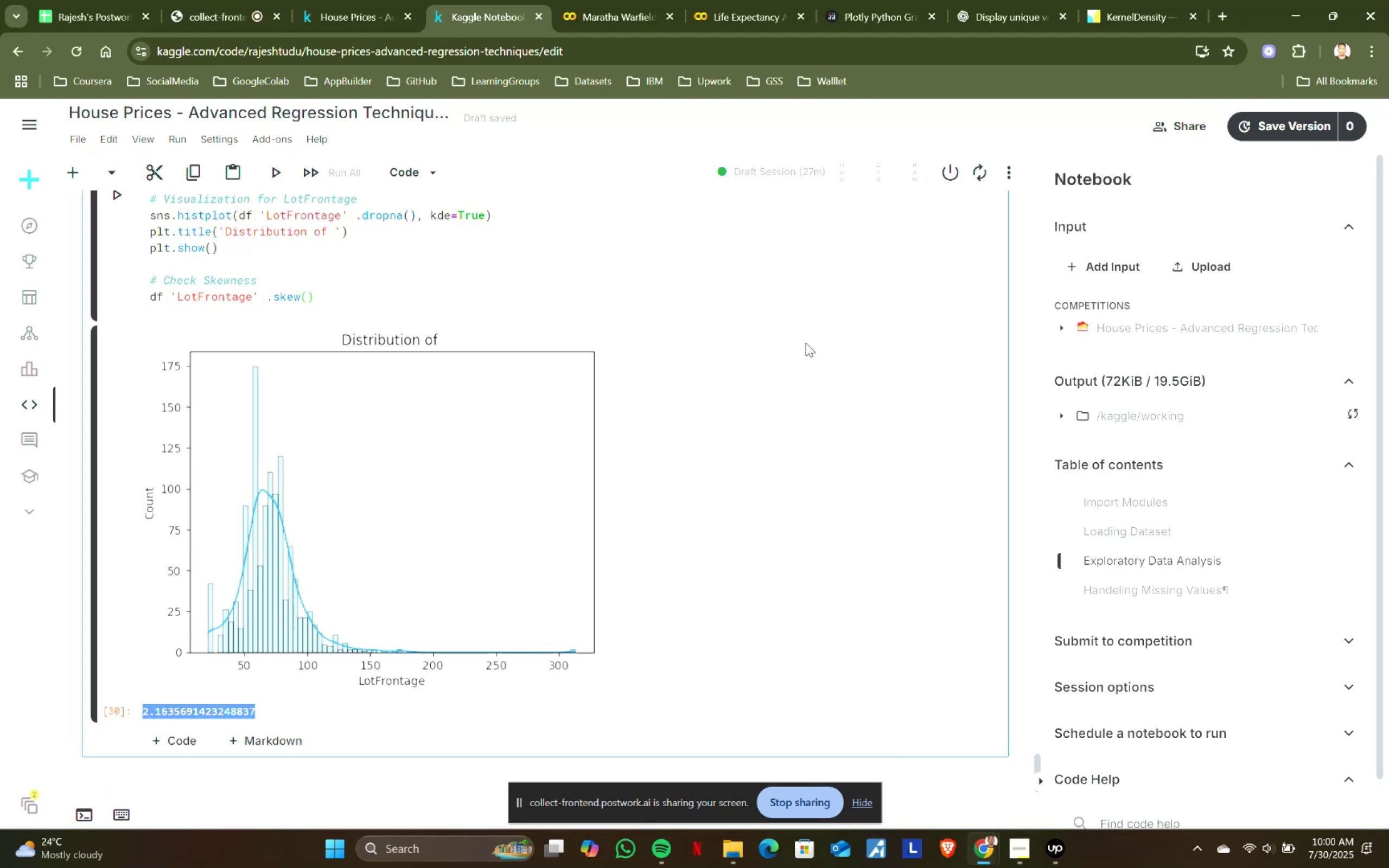 
key(Control+C)
 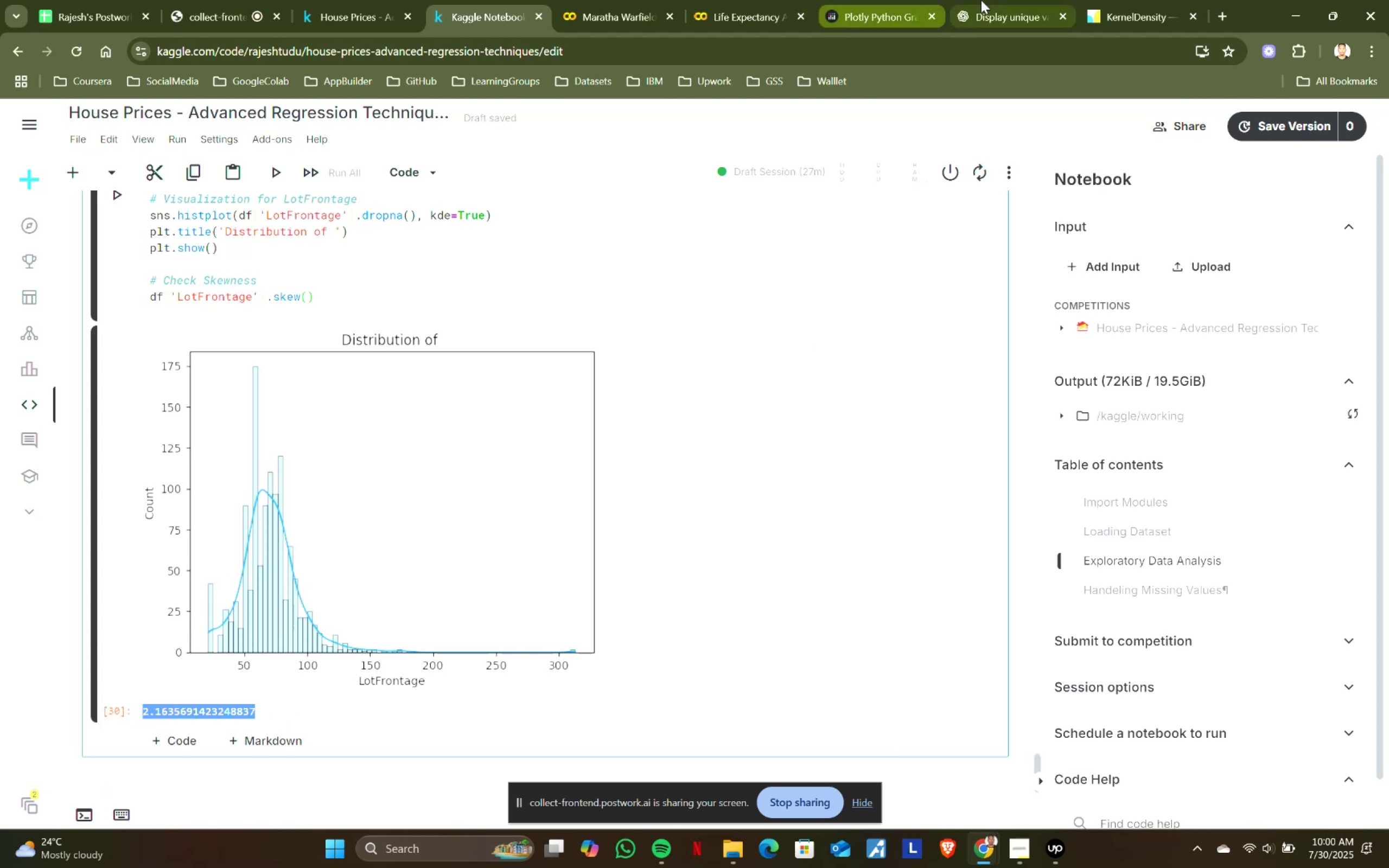 
left_click([1008, 0])
 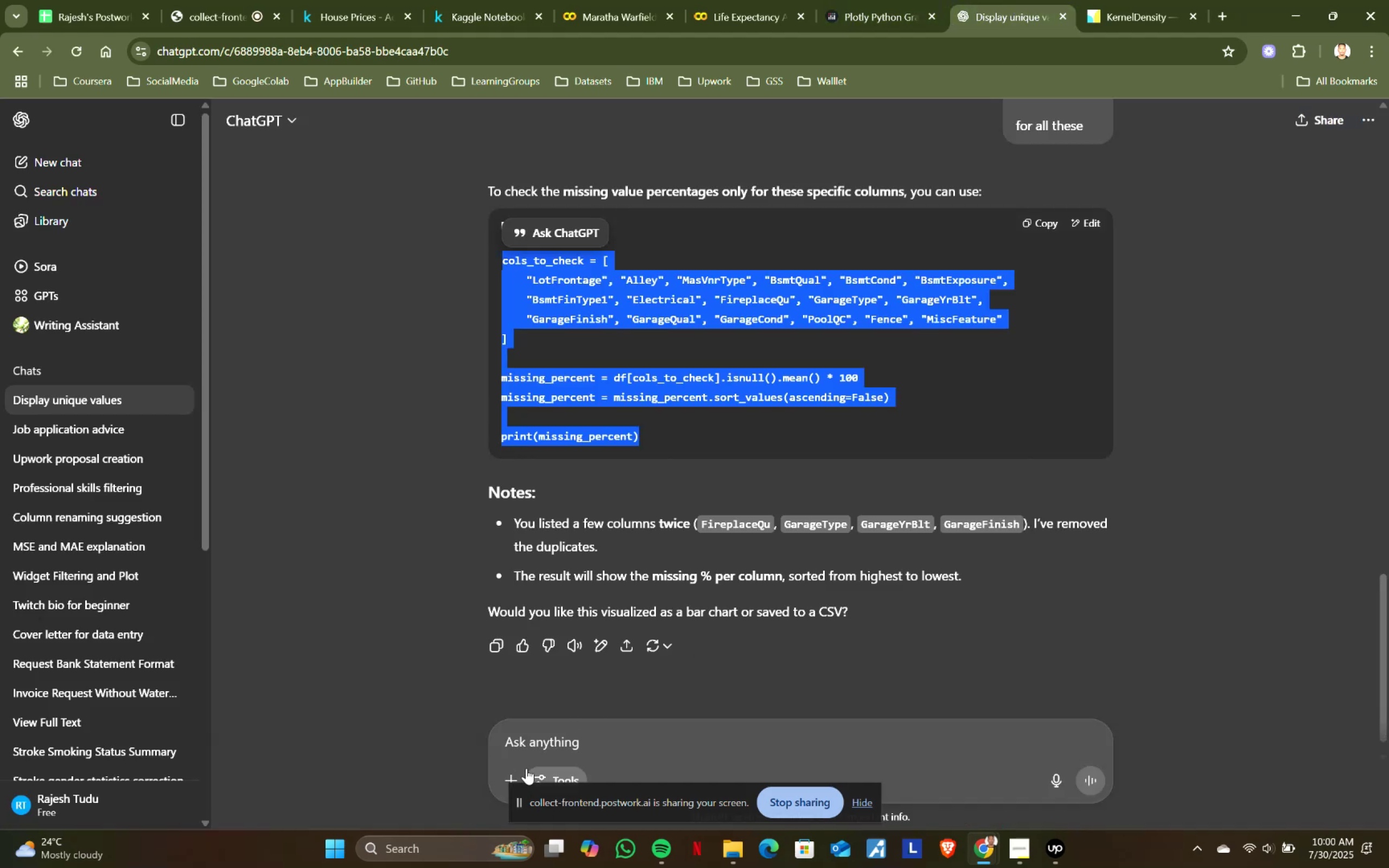 
left_click([559, 746])
 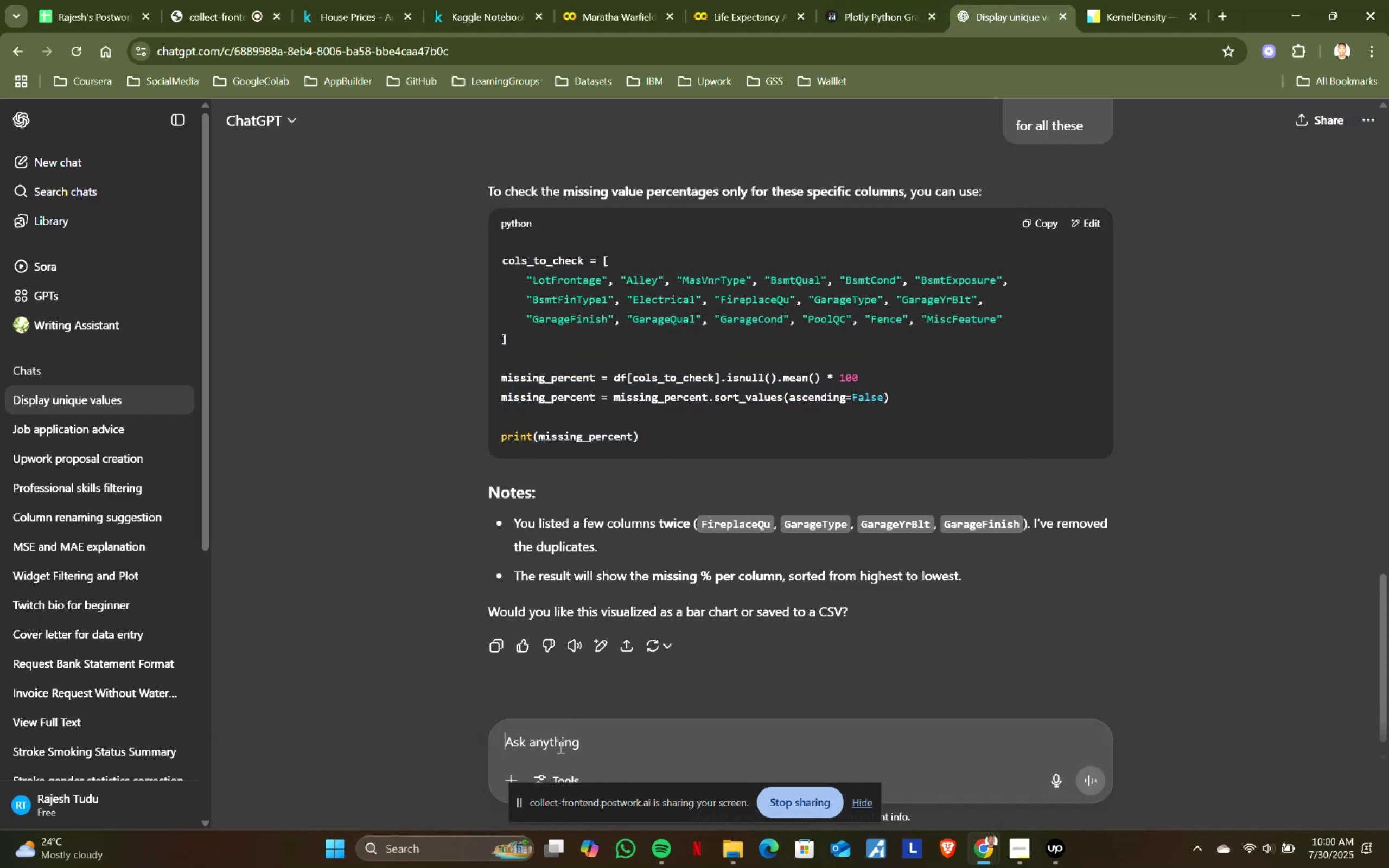 
key(Control+ControlLeft)
 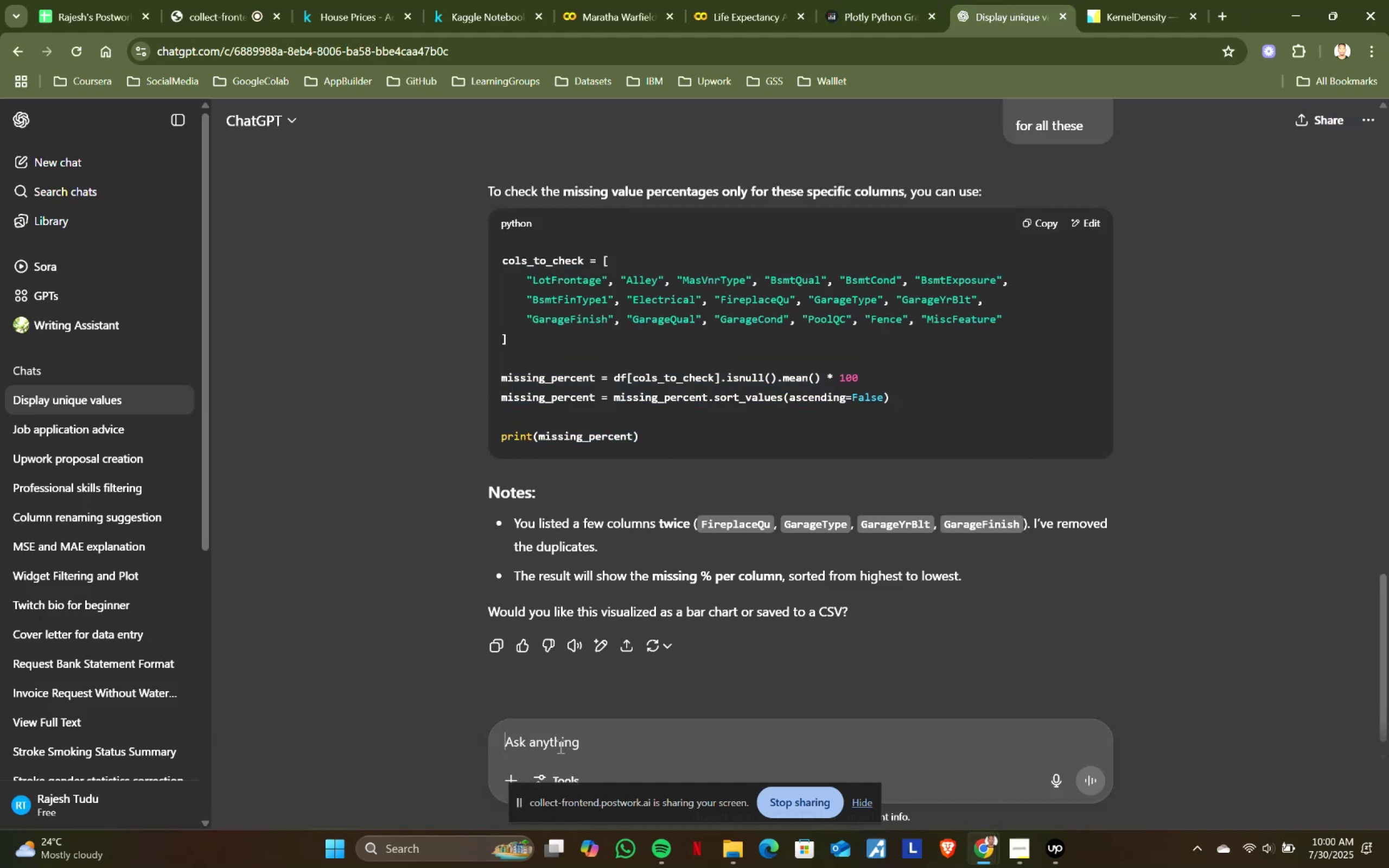 
key(Control+V)
 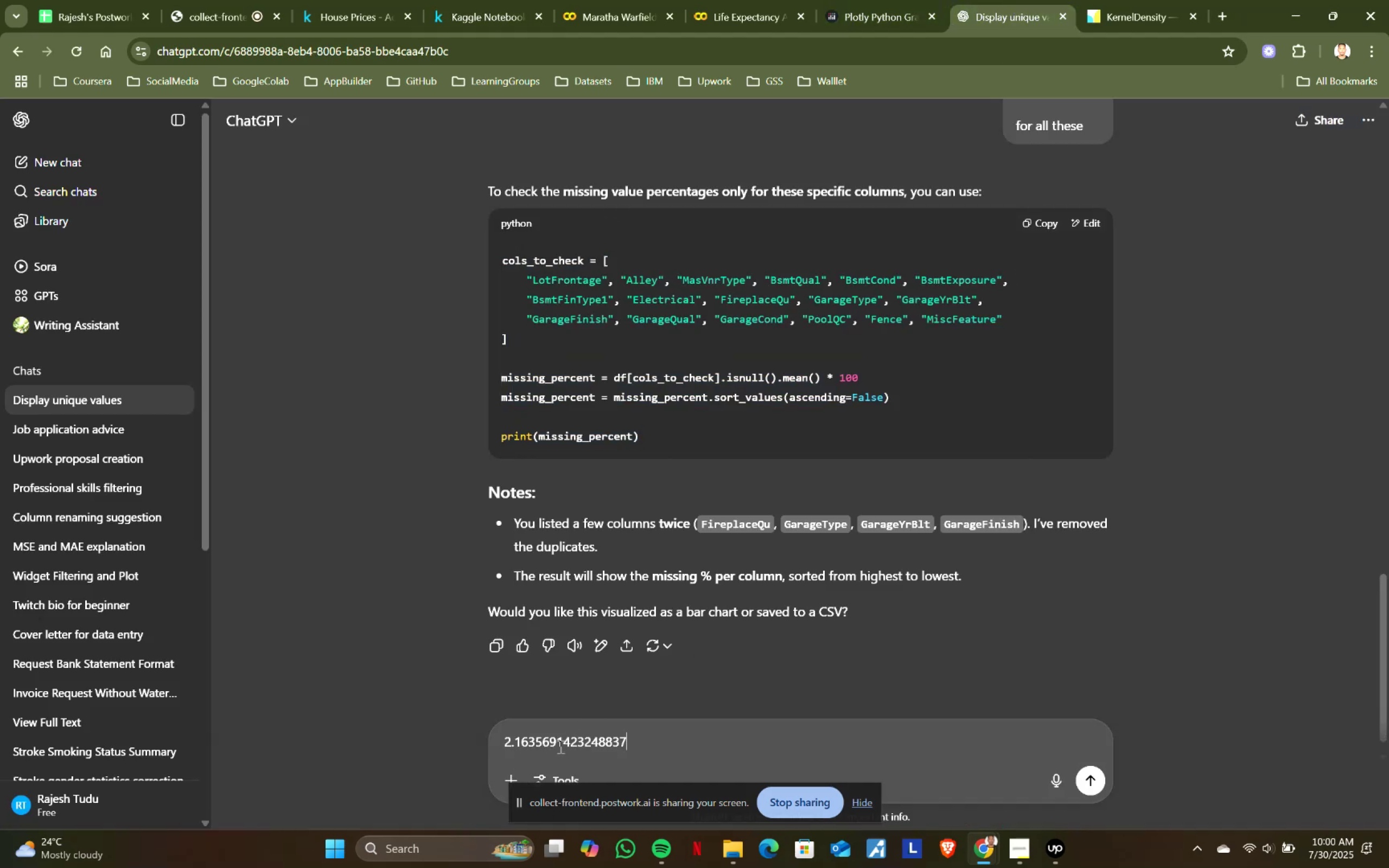 
key(Shift+Enter)
 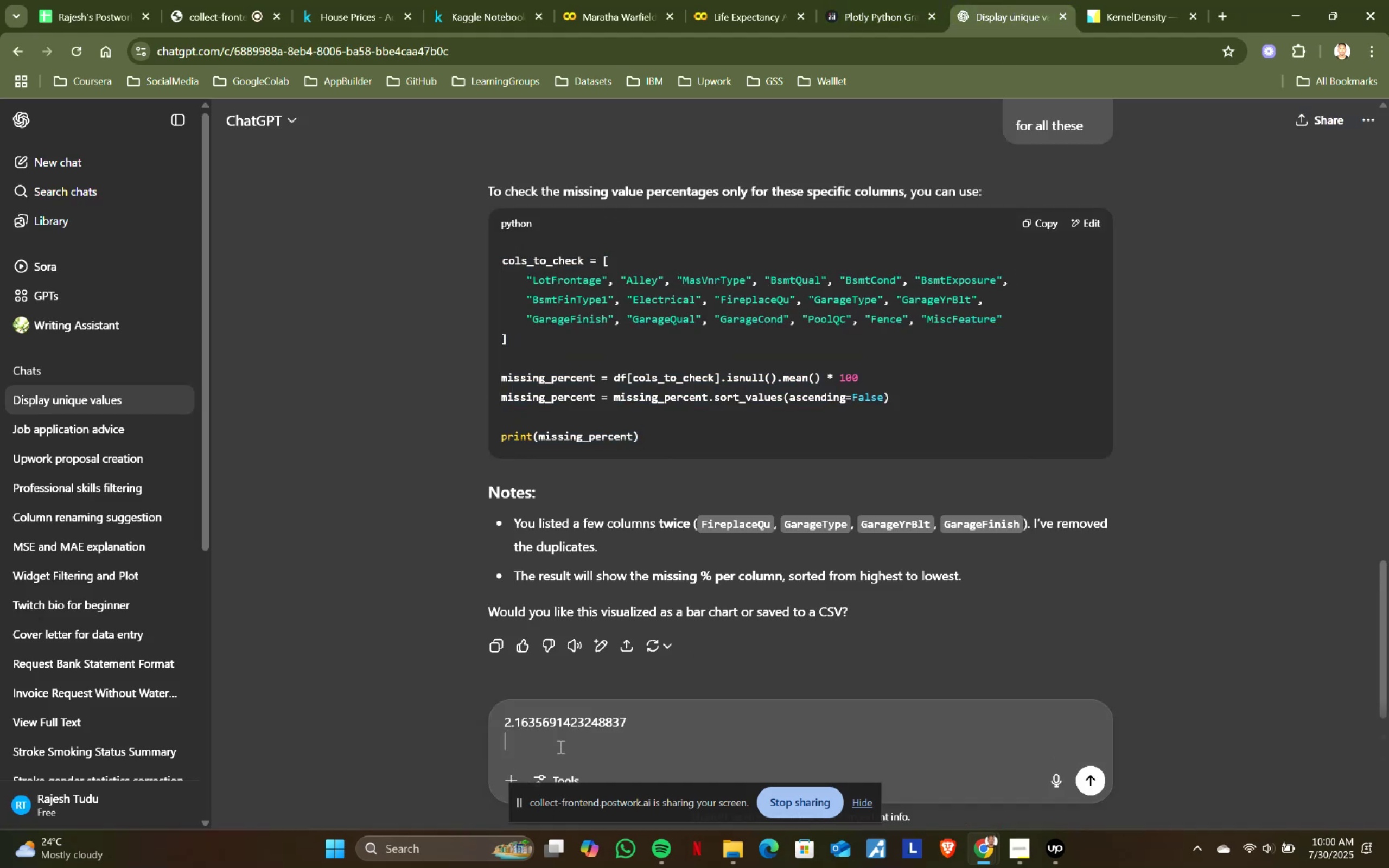 
key(Shift+Enter)
 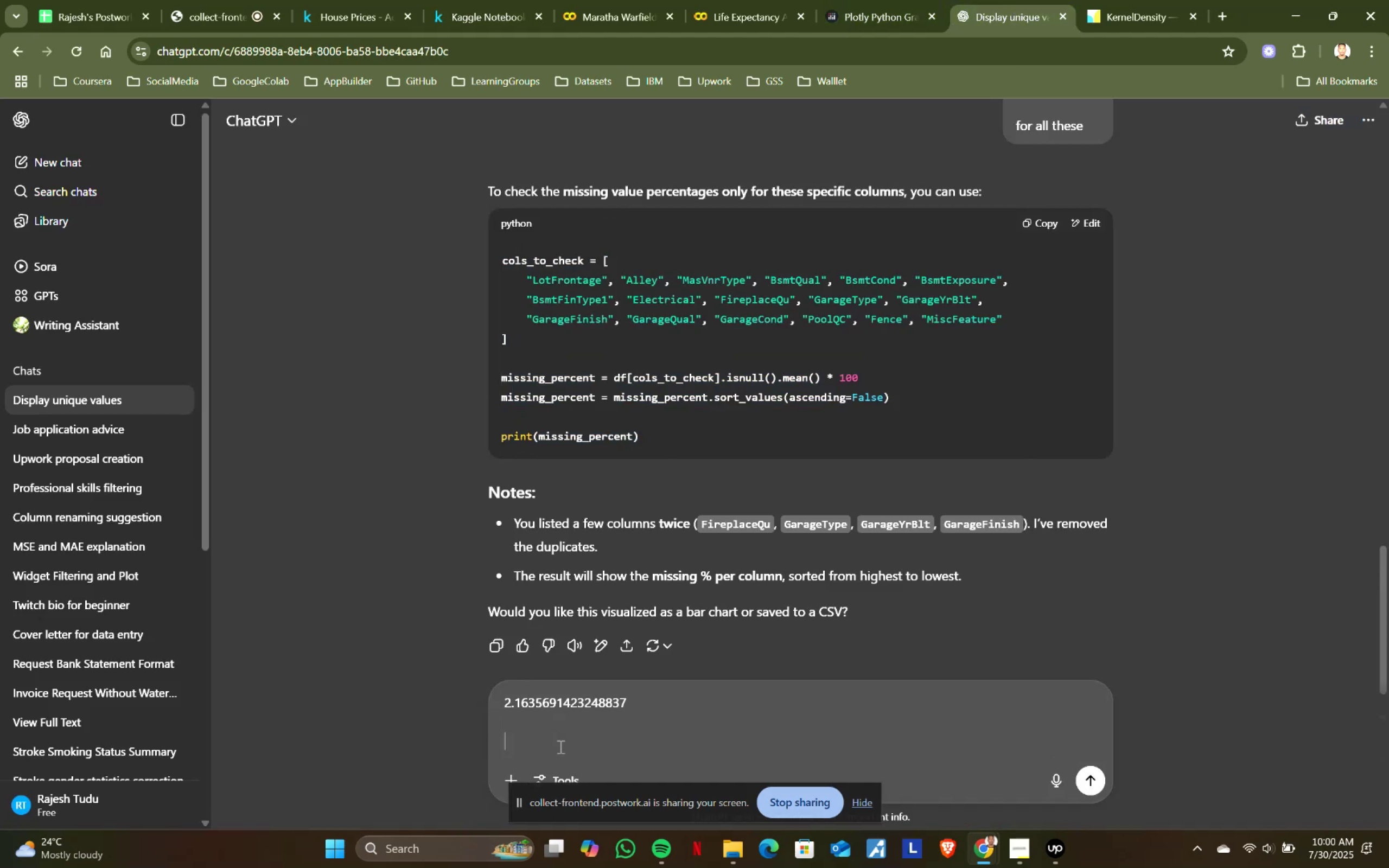 
type(can i use mean as it )
key(Backspace)
type('s sken)
key(Backspace)
type(wness id )
key(Backspace)
key(Backspace)
type(s )
 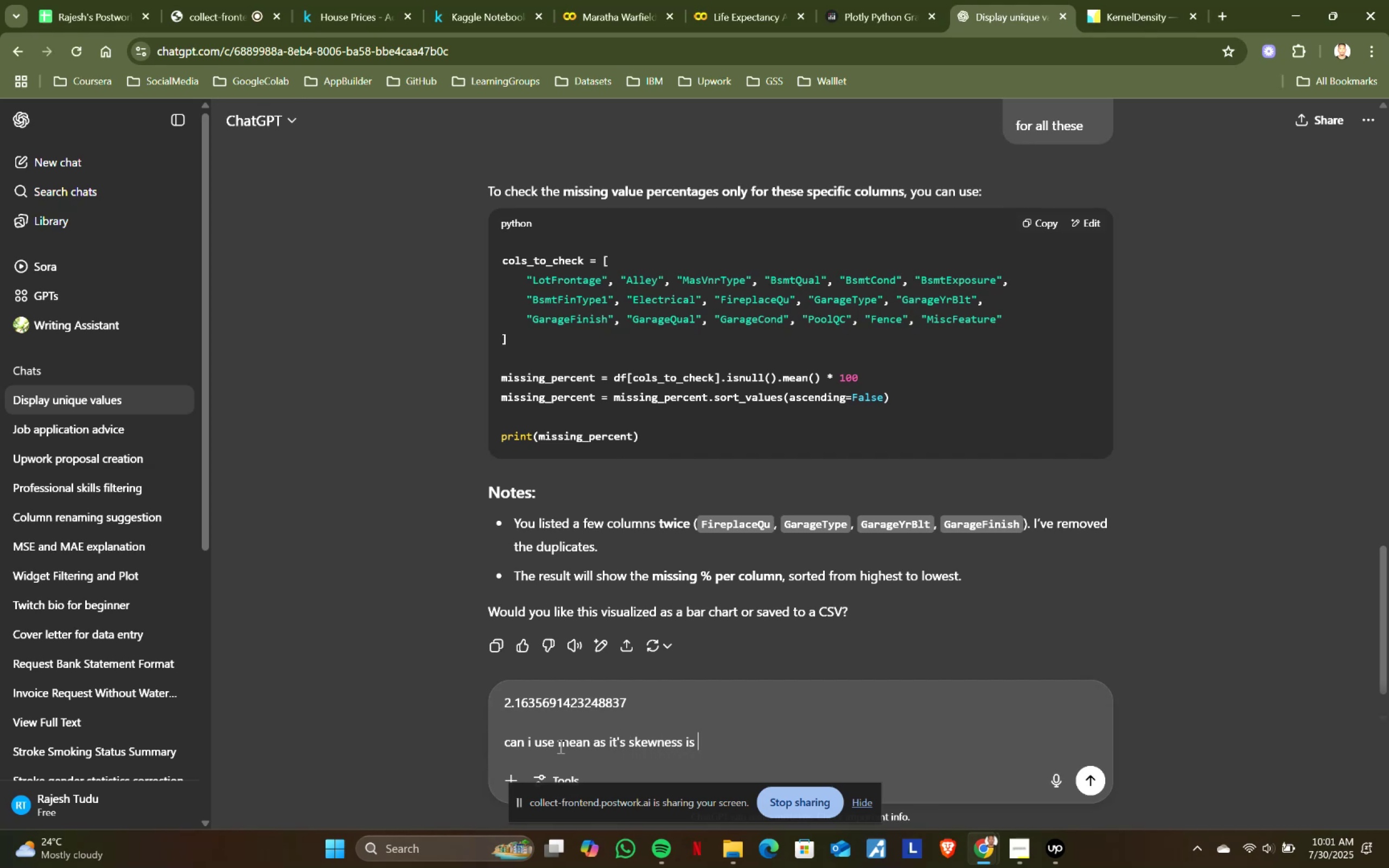 
key(Control+B)
 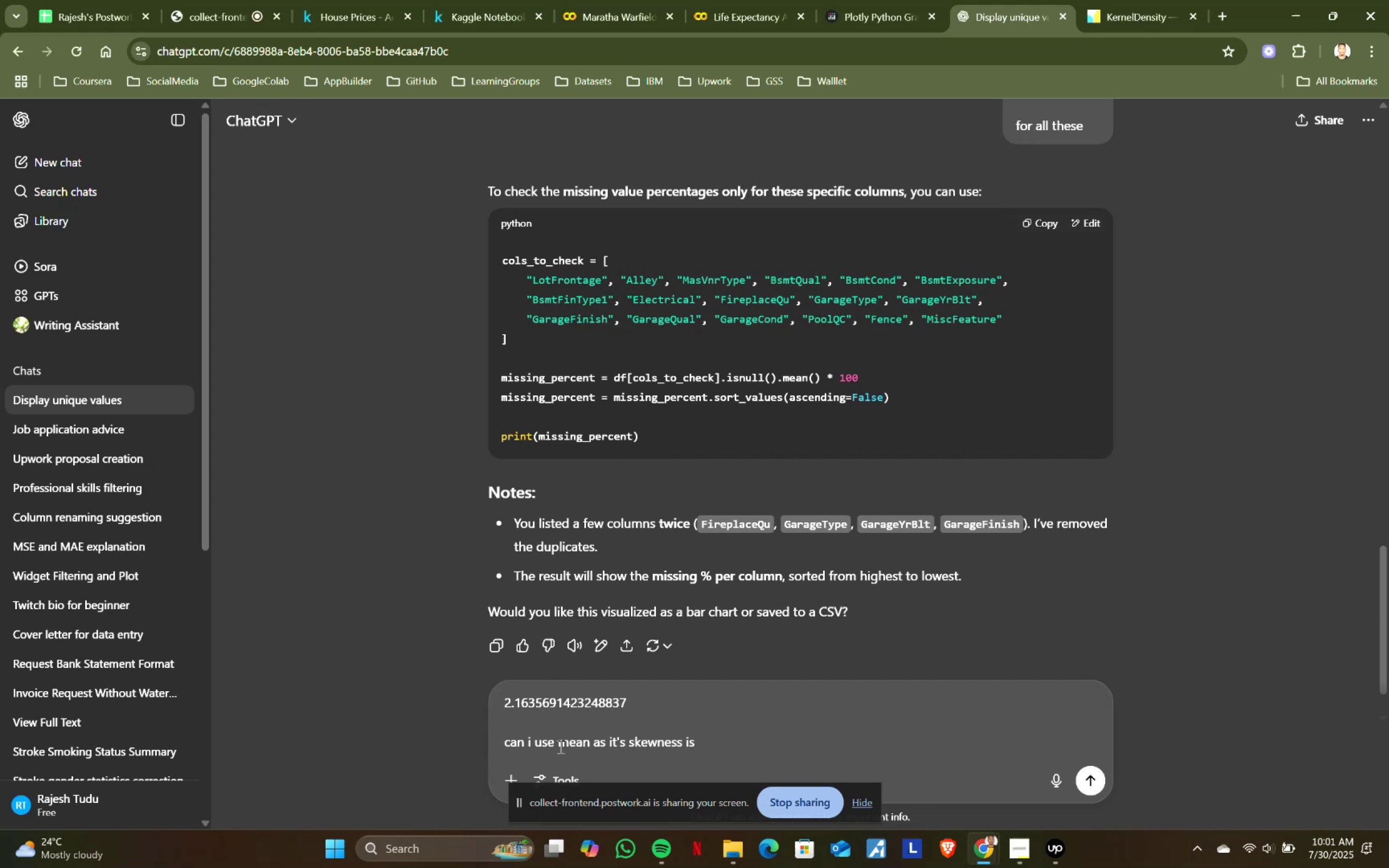 
key(Control+V)
 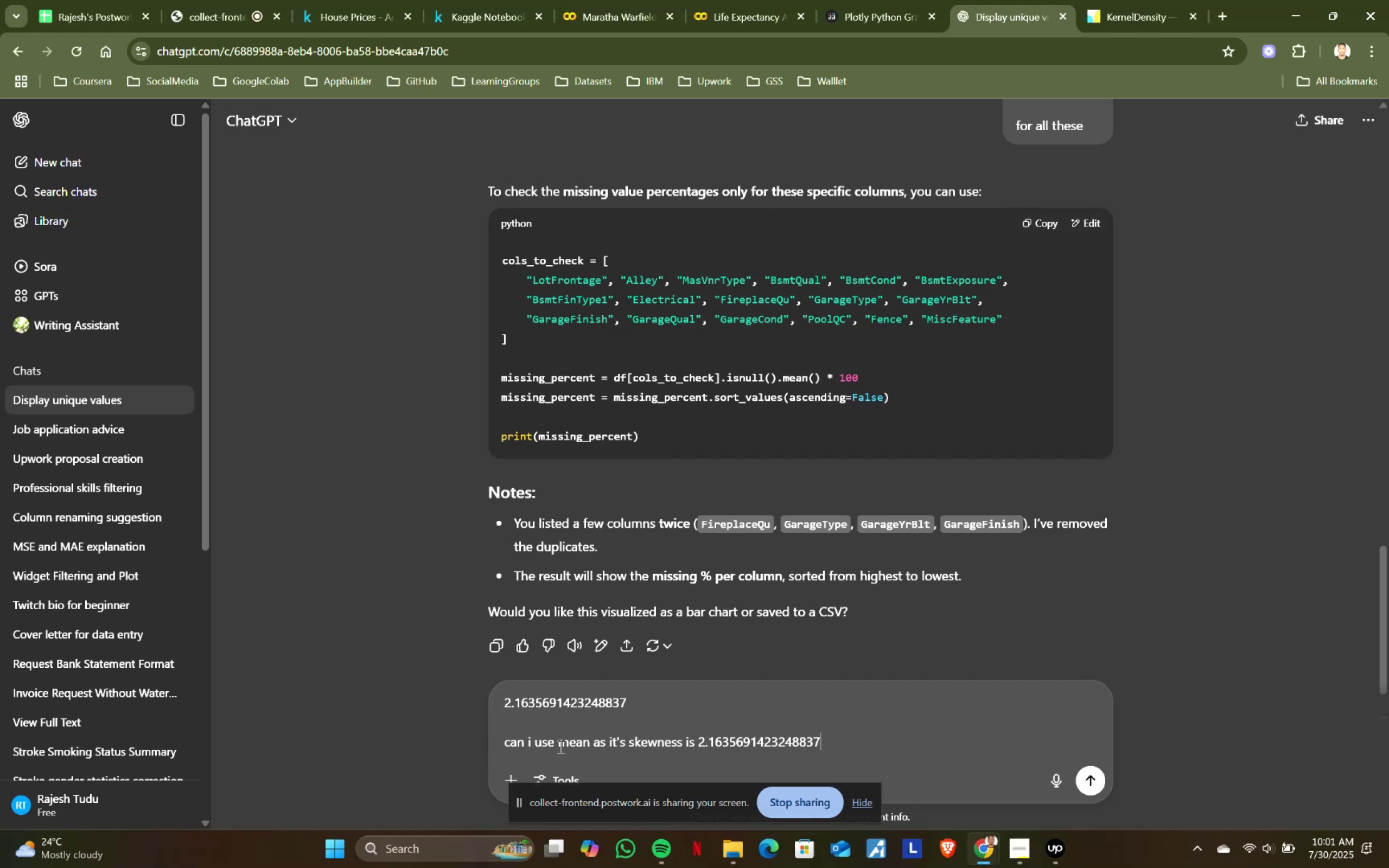 
key(Enter)
 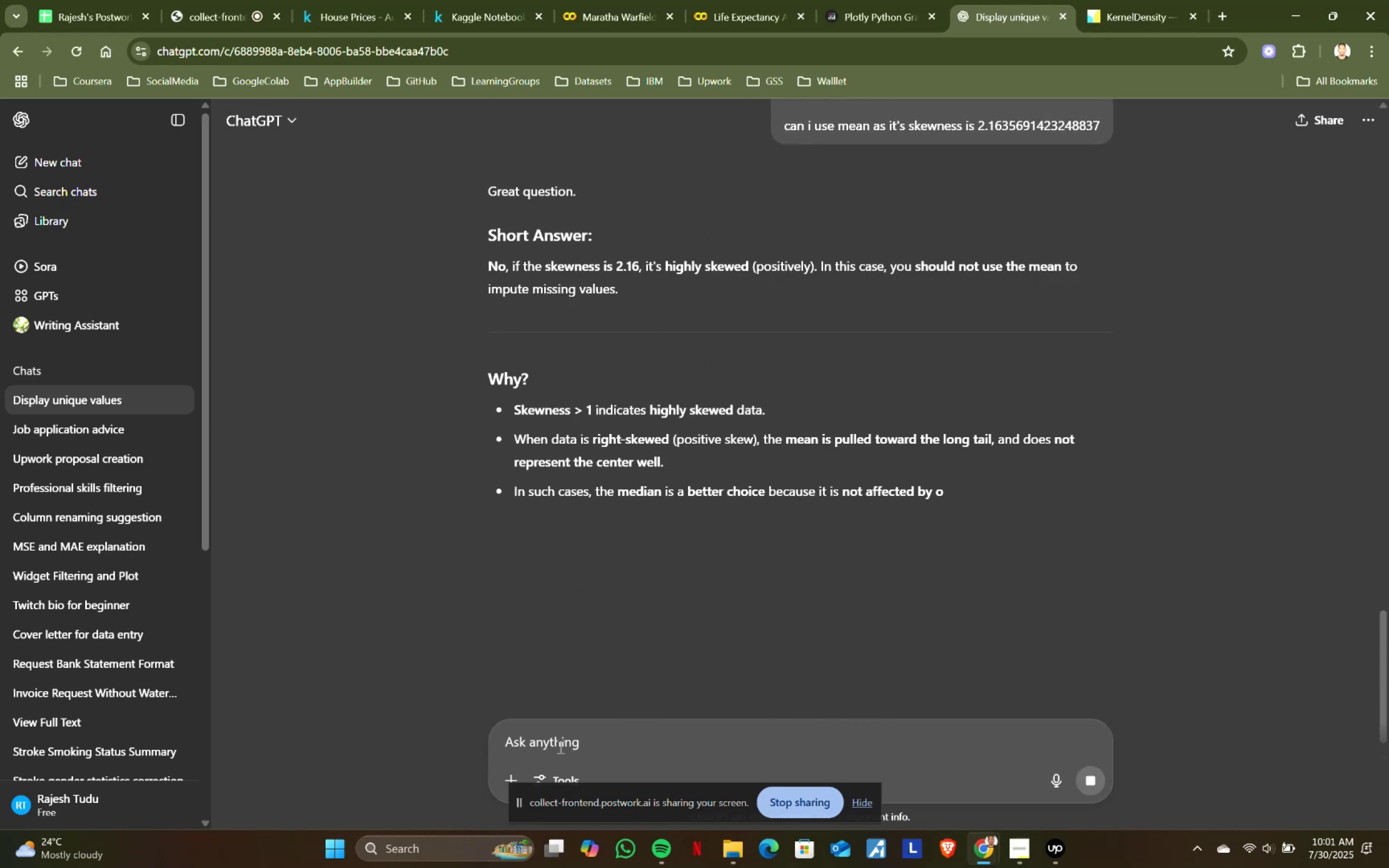 
wait(9.08)
 